 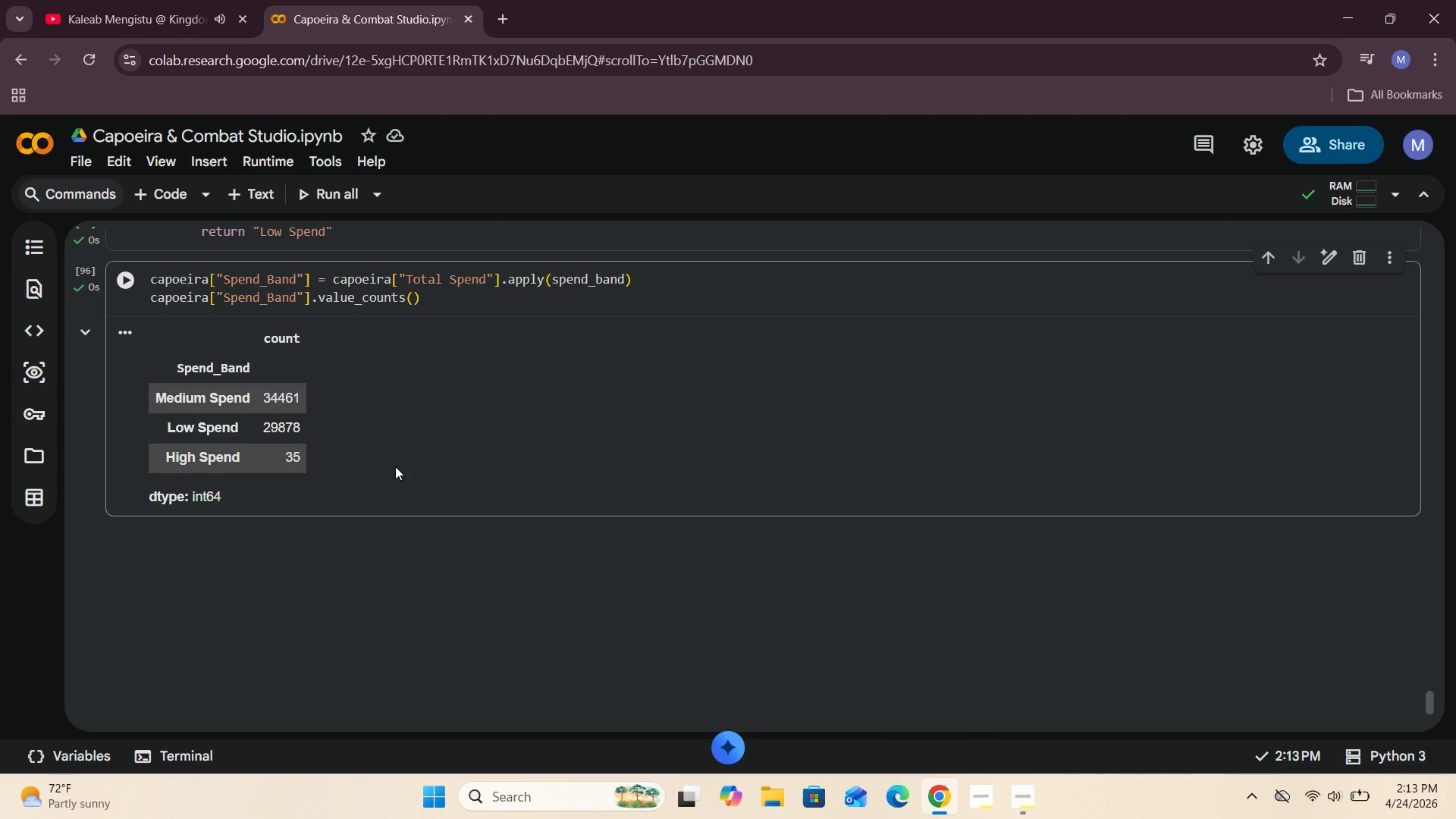 
left_click([179, 200])
 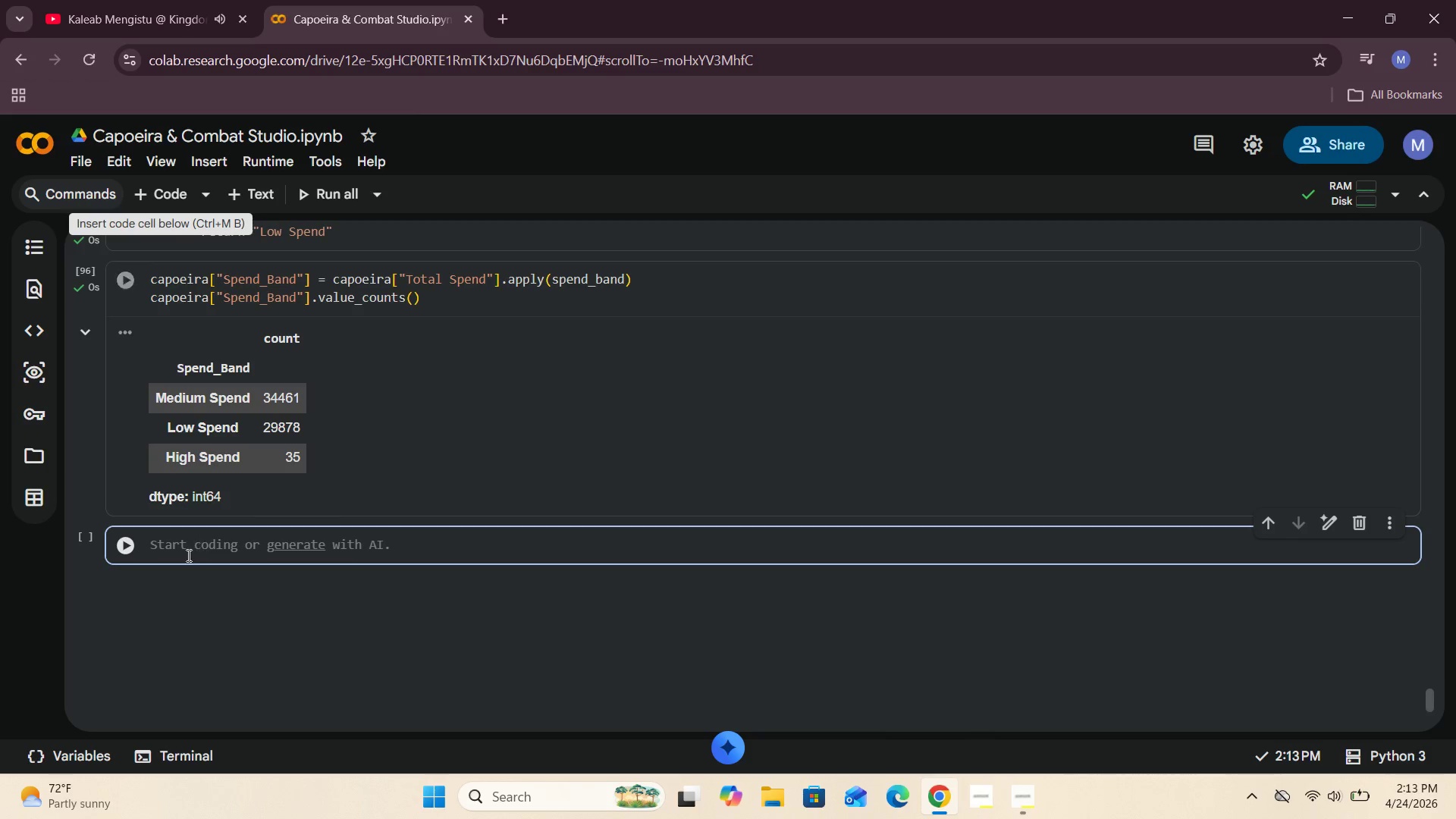 
left_click([186, 553])
 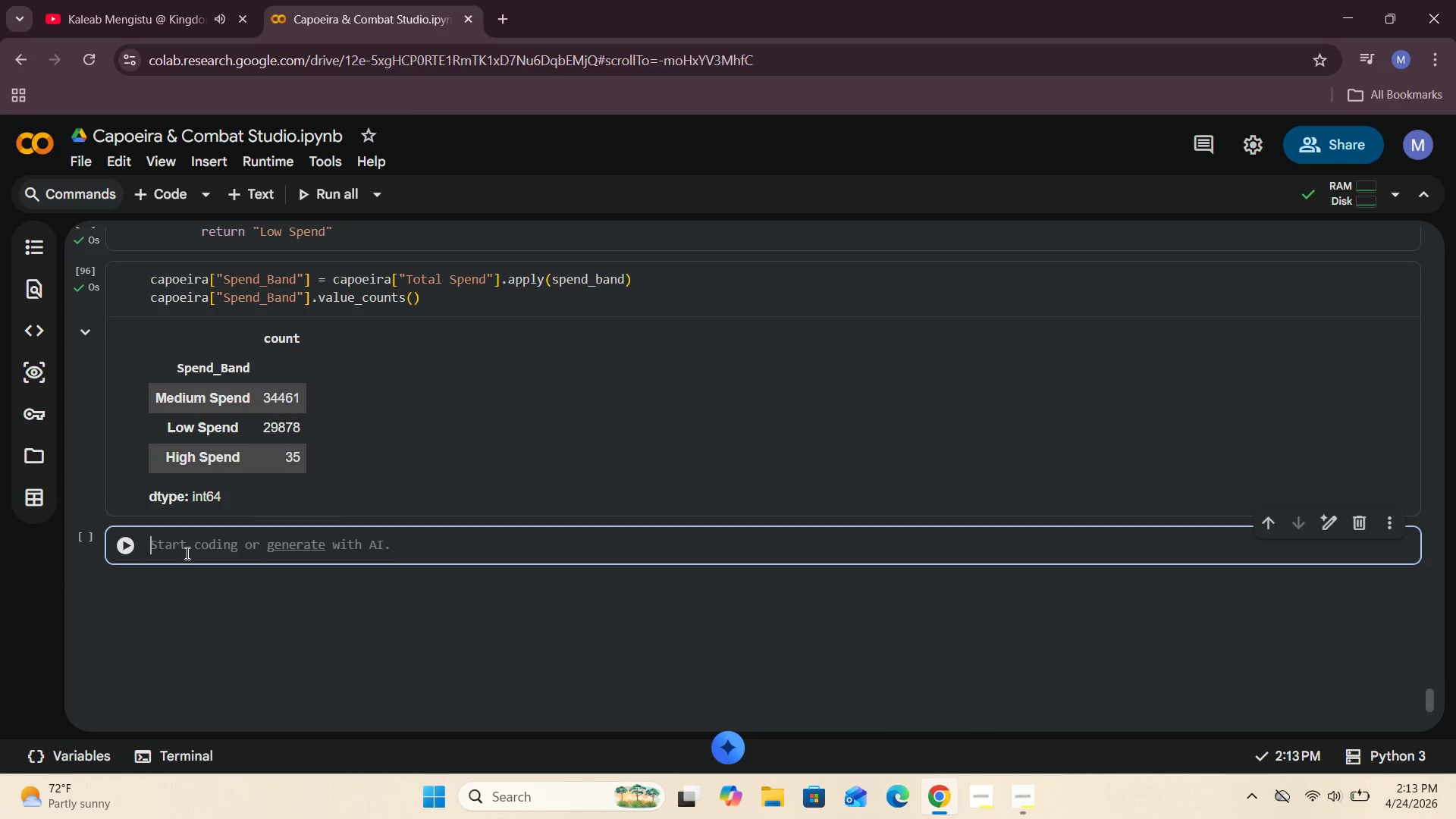 
type(capoeira["Program_Type)
 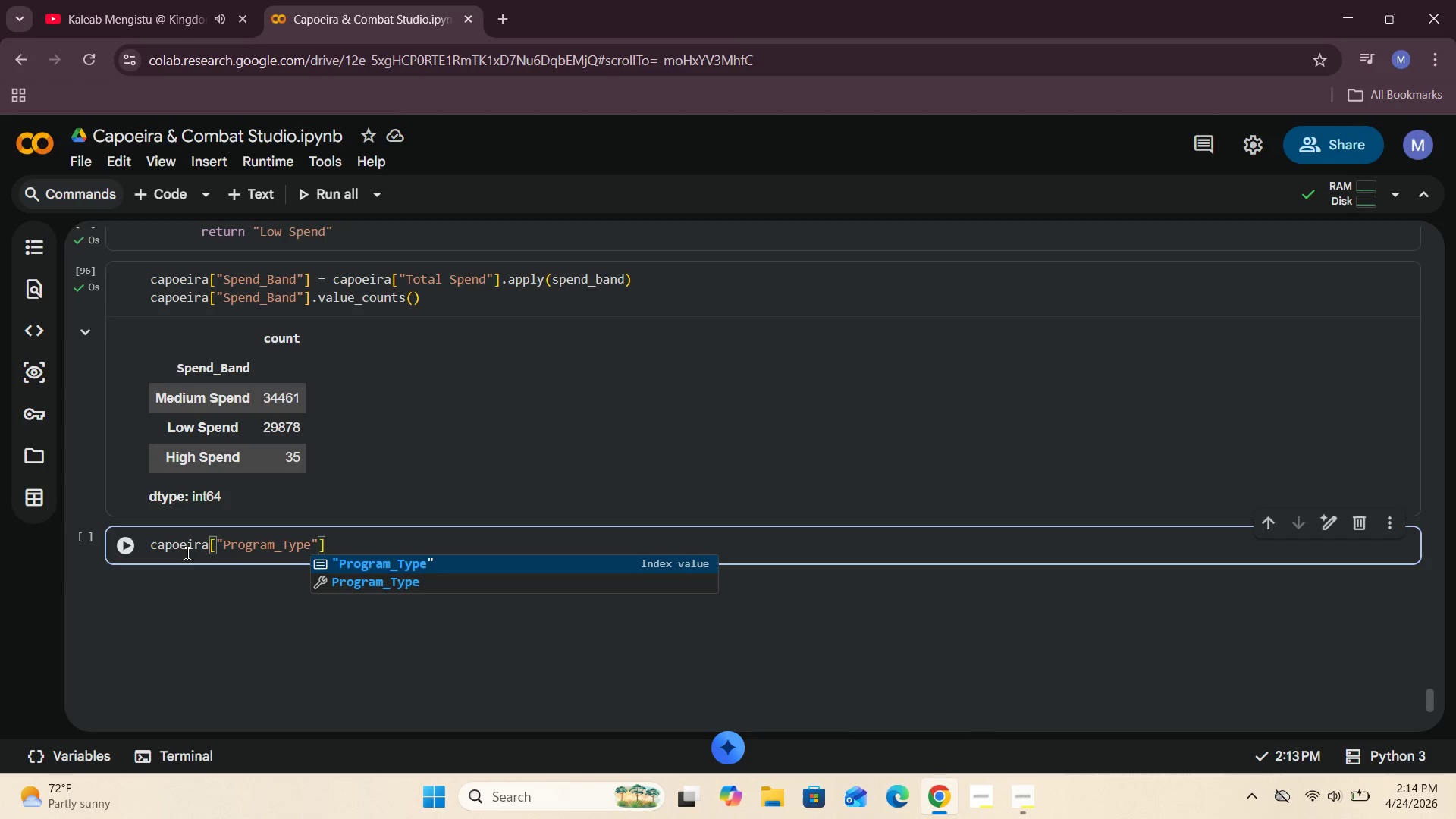 
key(ArrowRight)
 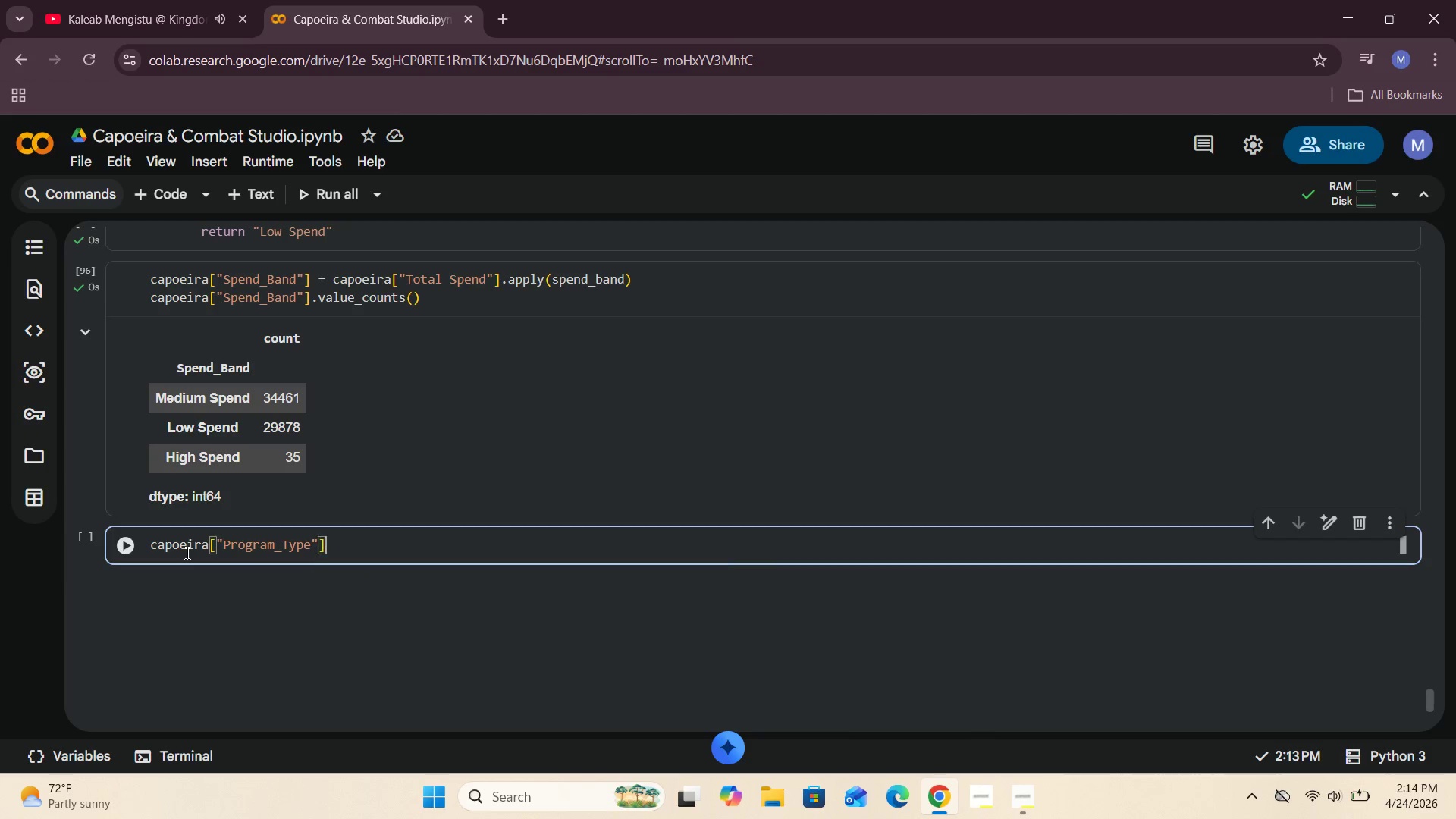 
key(ArrowRight)
 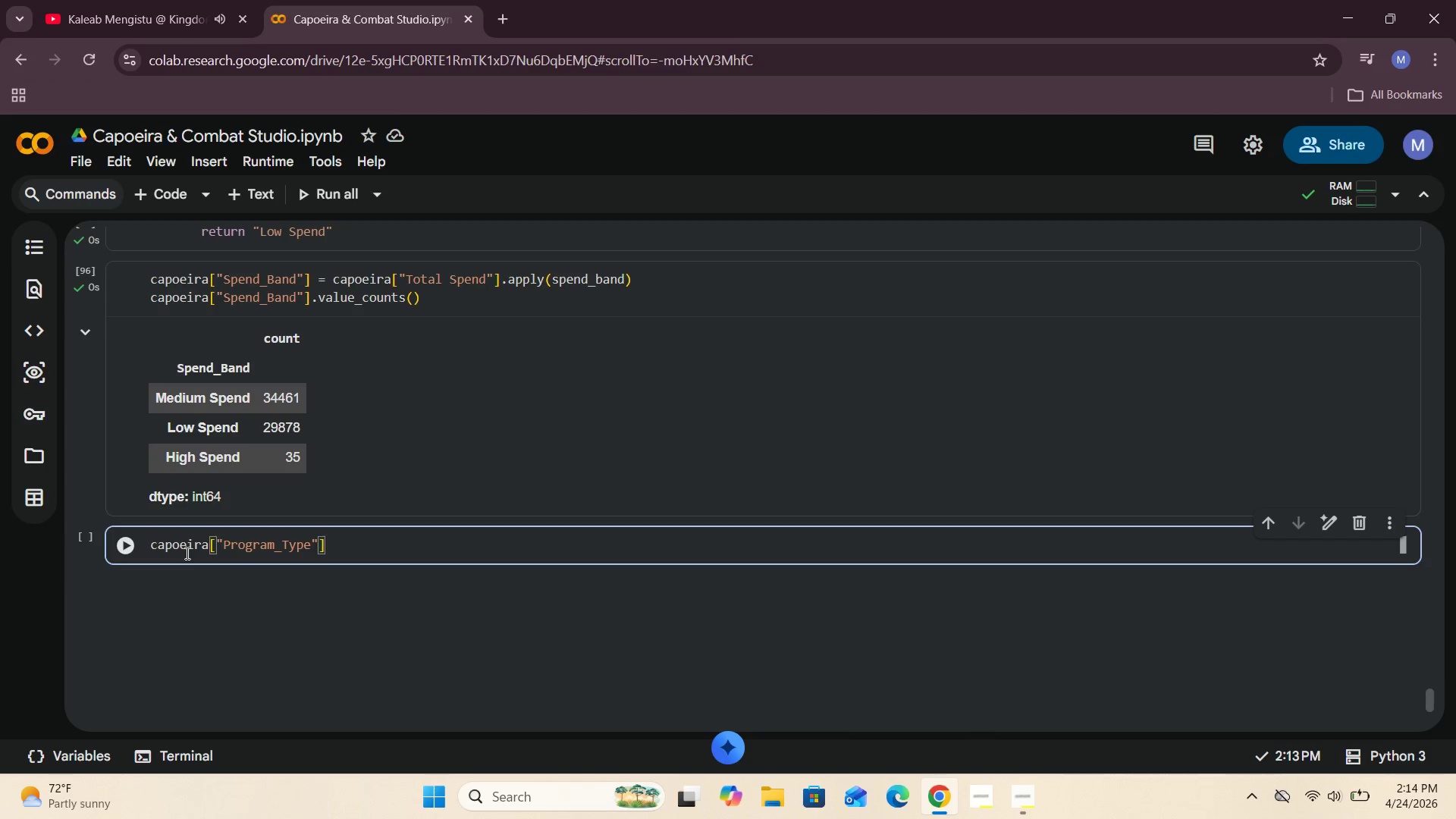 
type(.value_counts)
 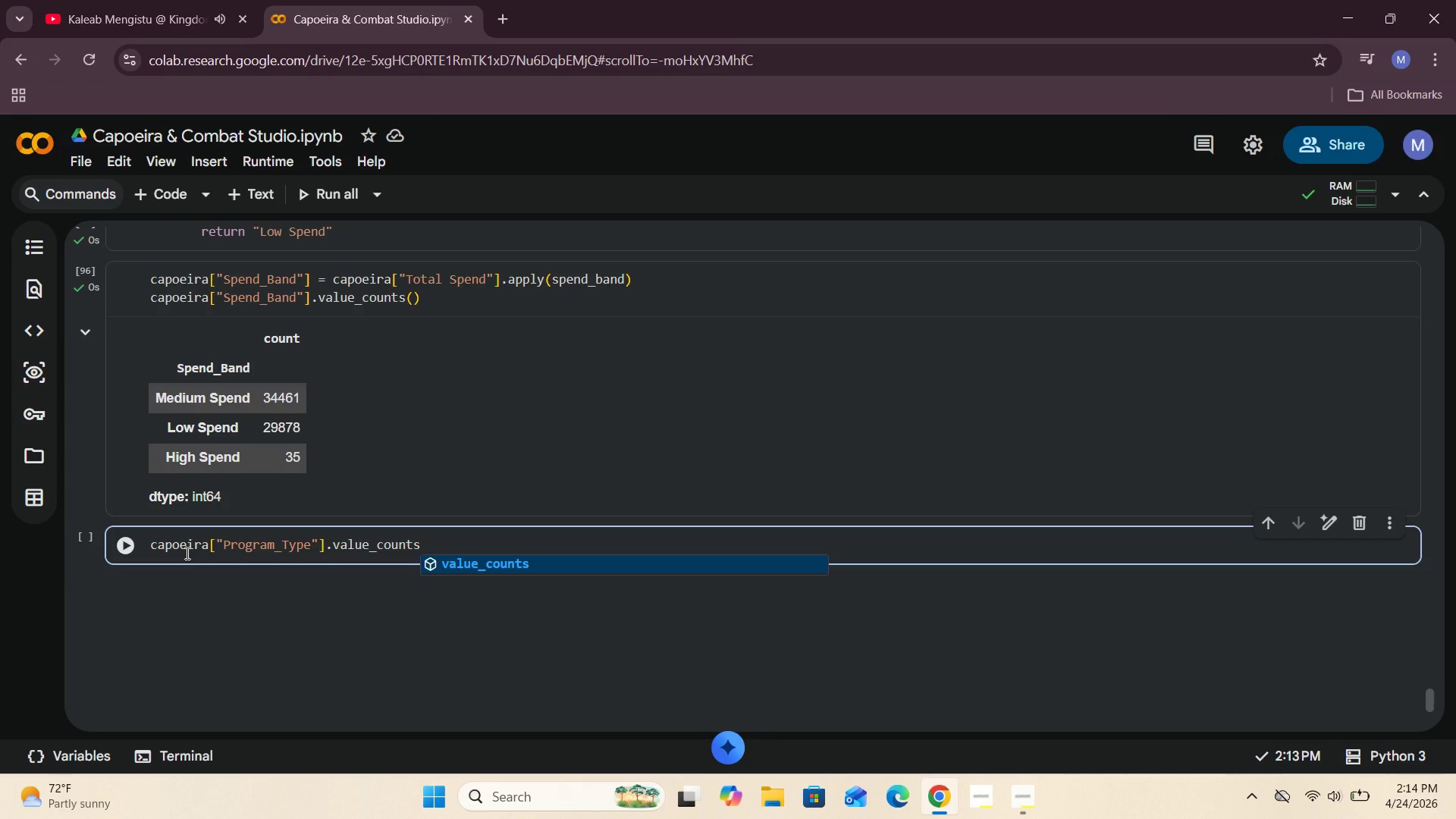 
key(Shift+9)
 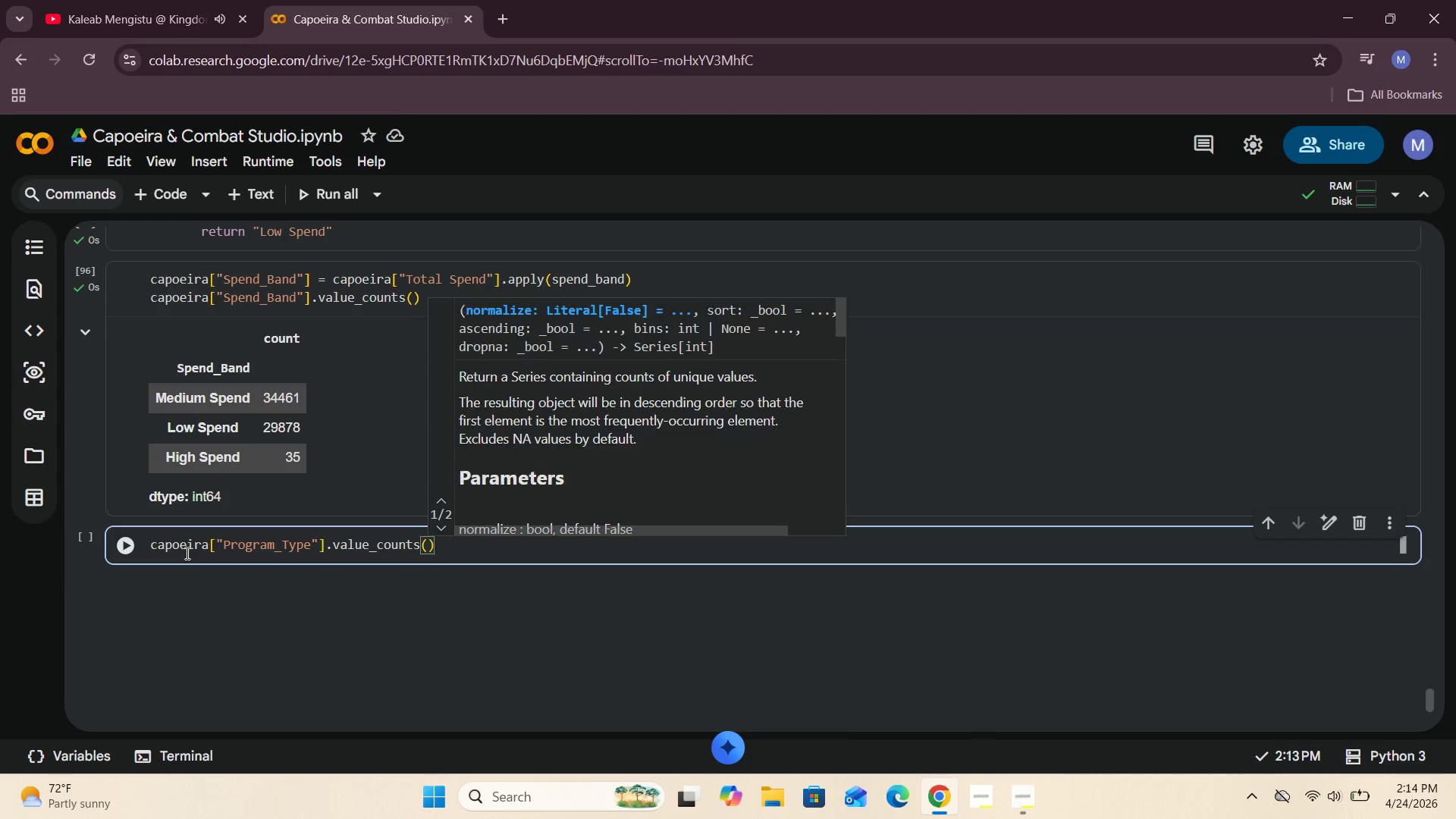 
key(ArrowRight)
 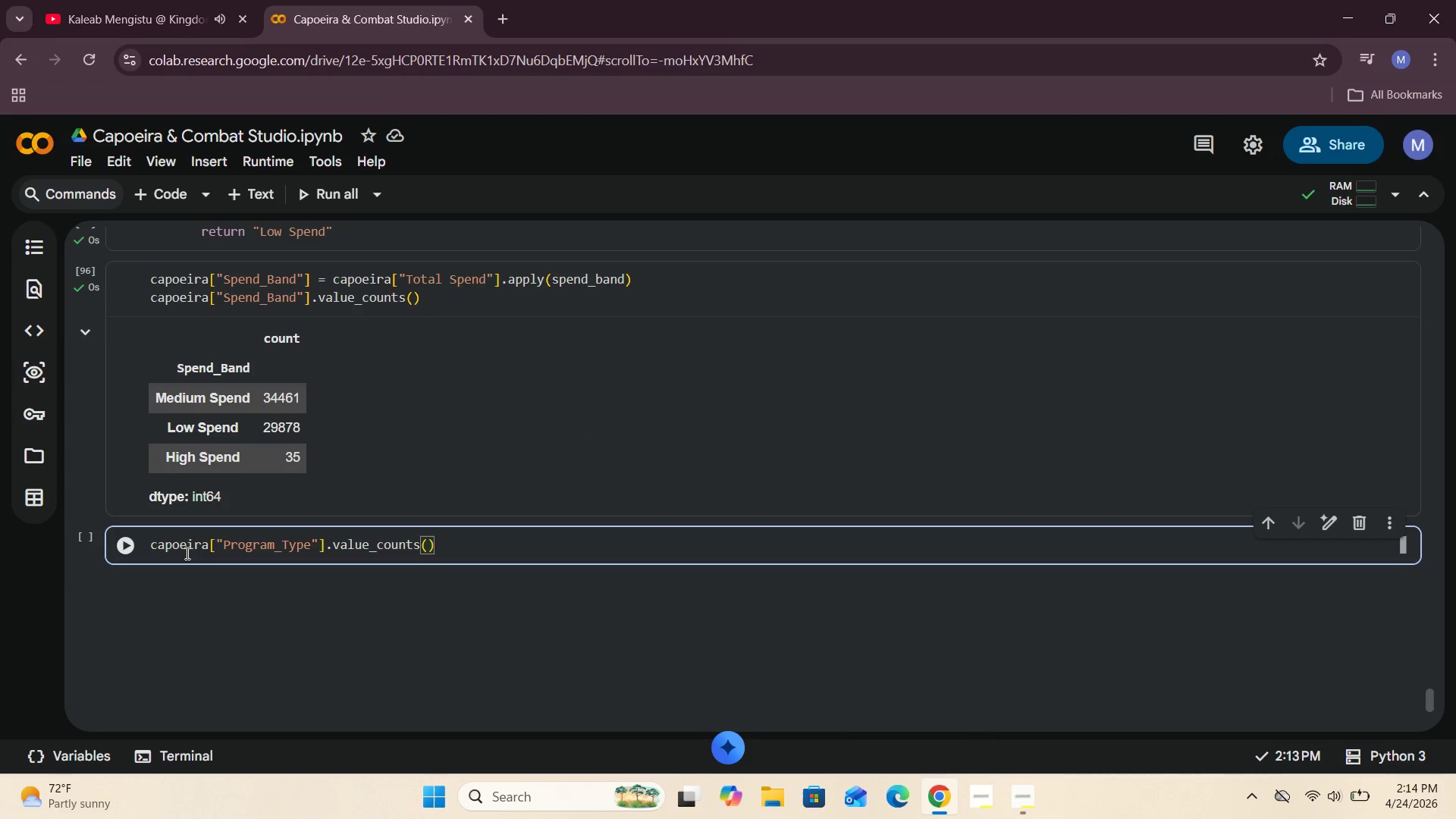 
key(Enter)
 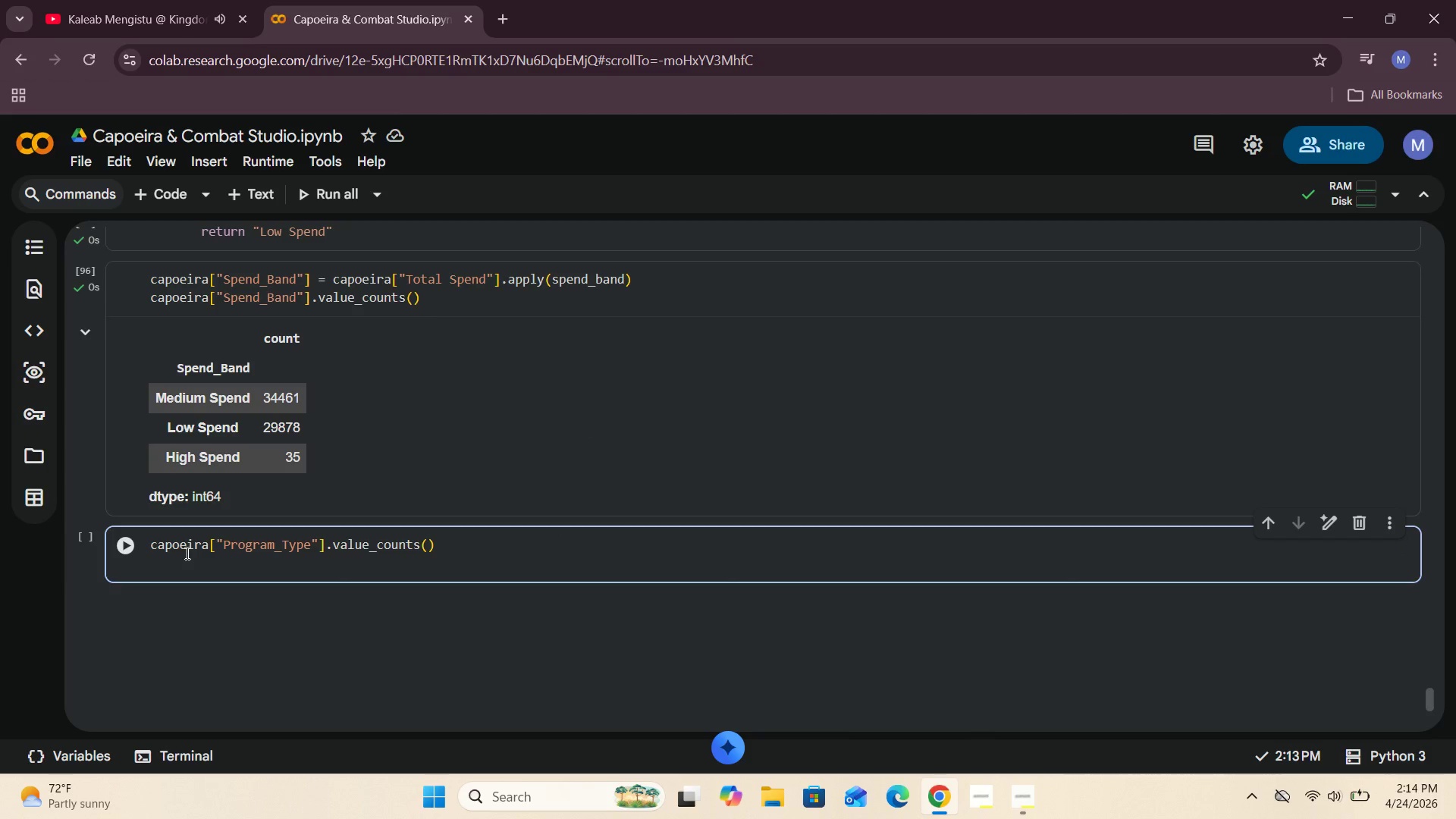 
key(Backspace)
 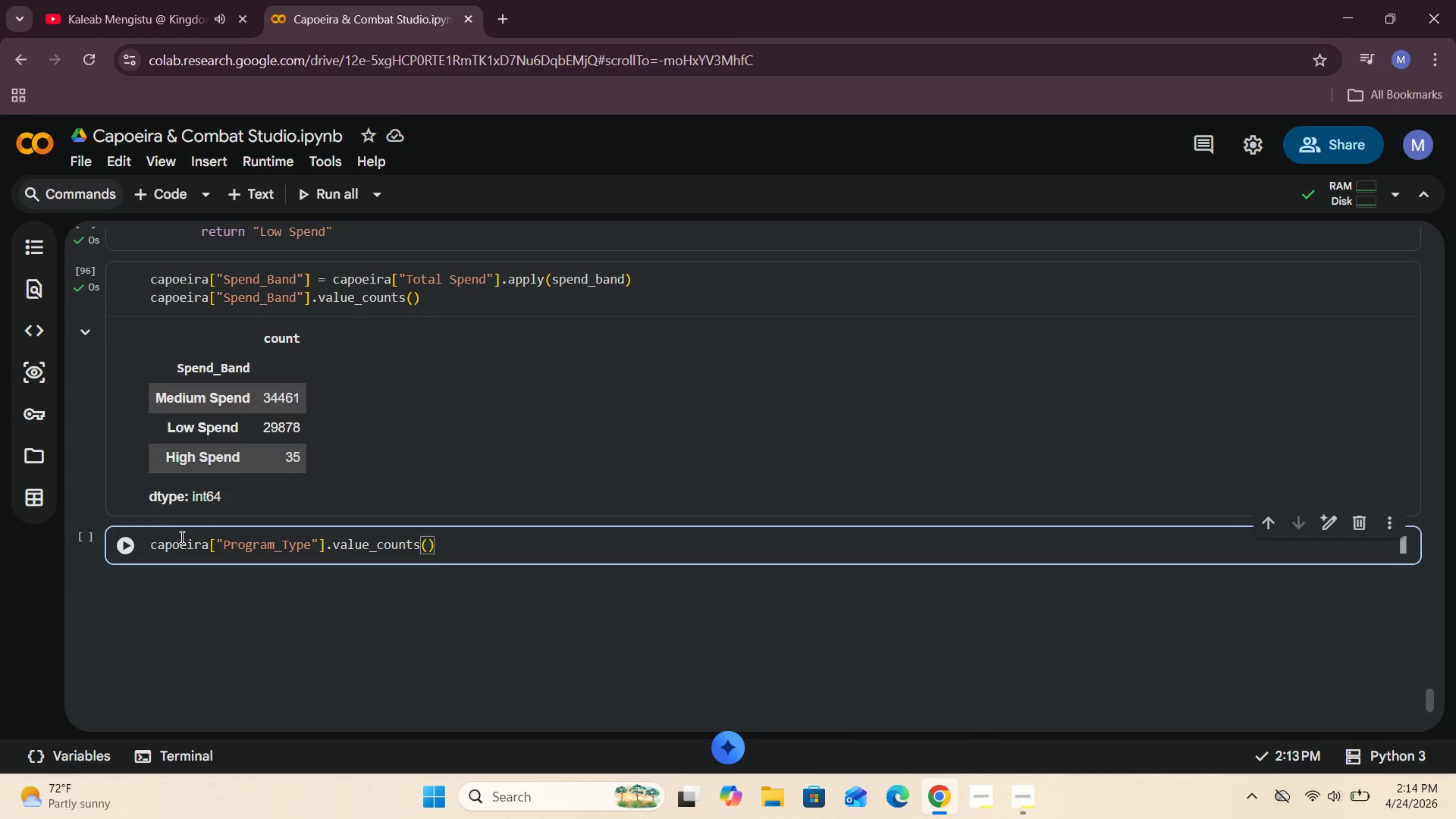 
left_click([127, 538])
 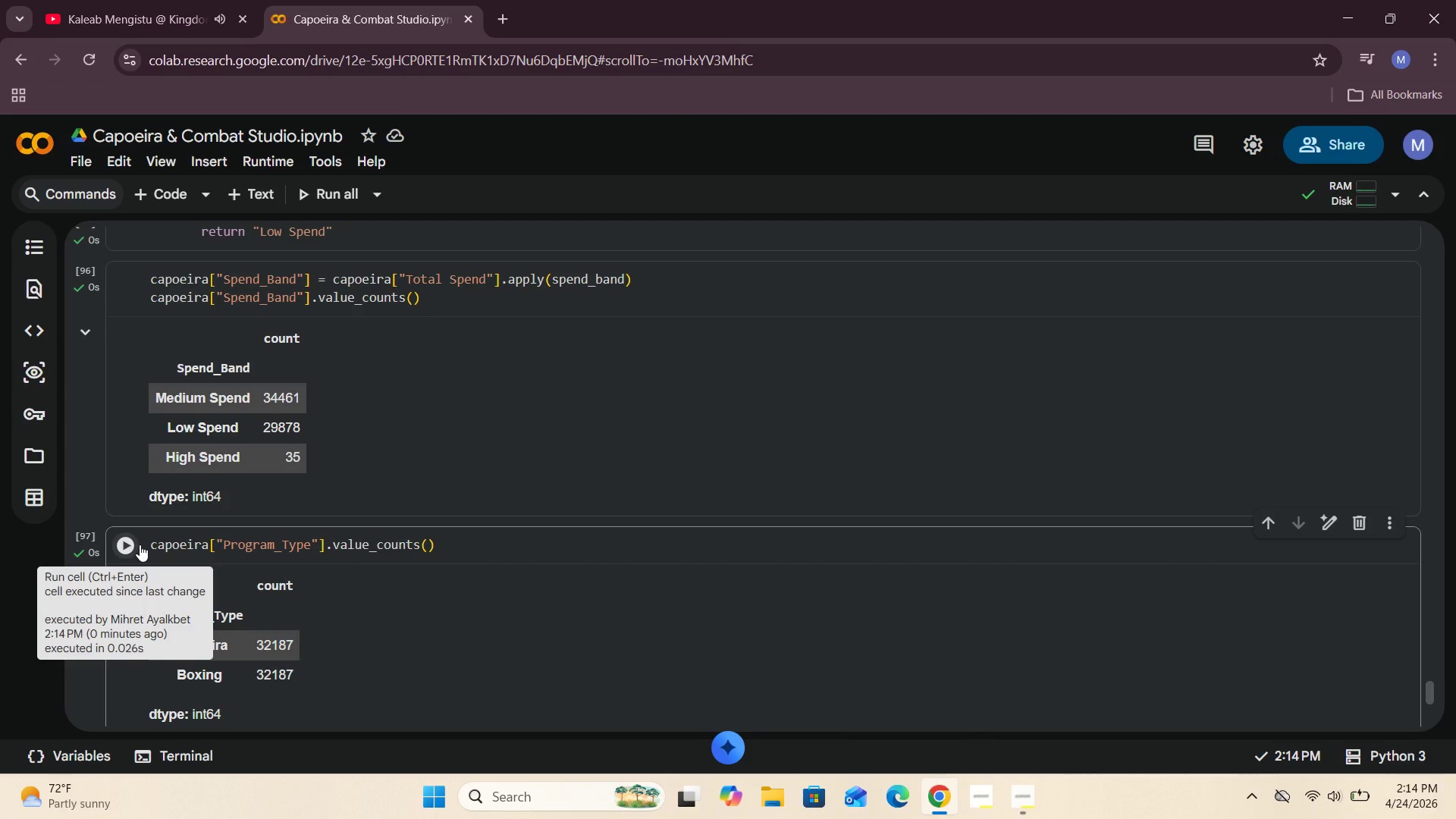 
scroll: coordinate [327, 647], scroll_direction: down, amount: 2.0
 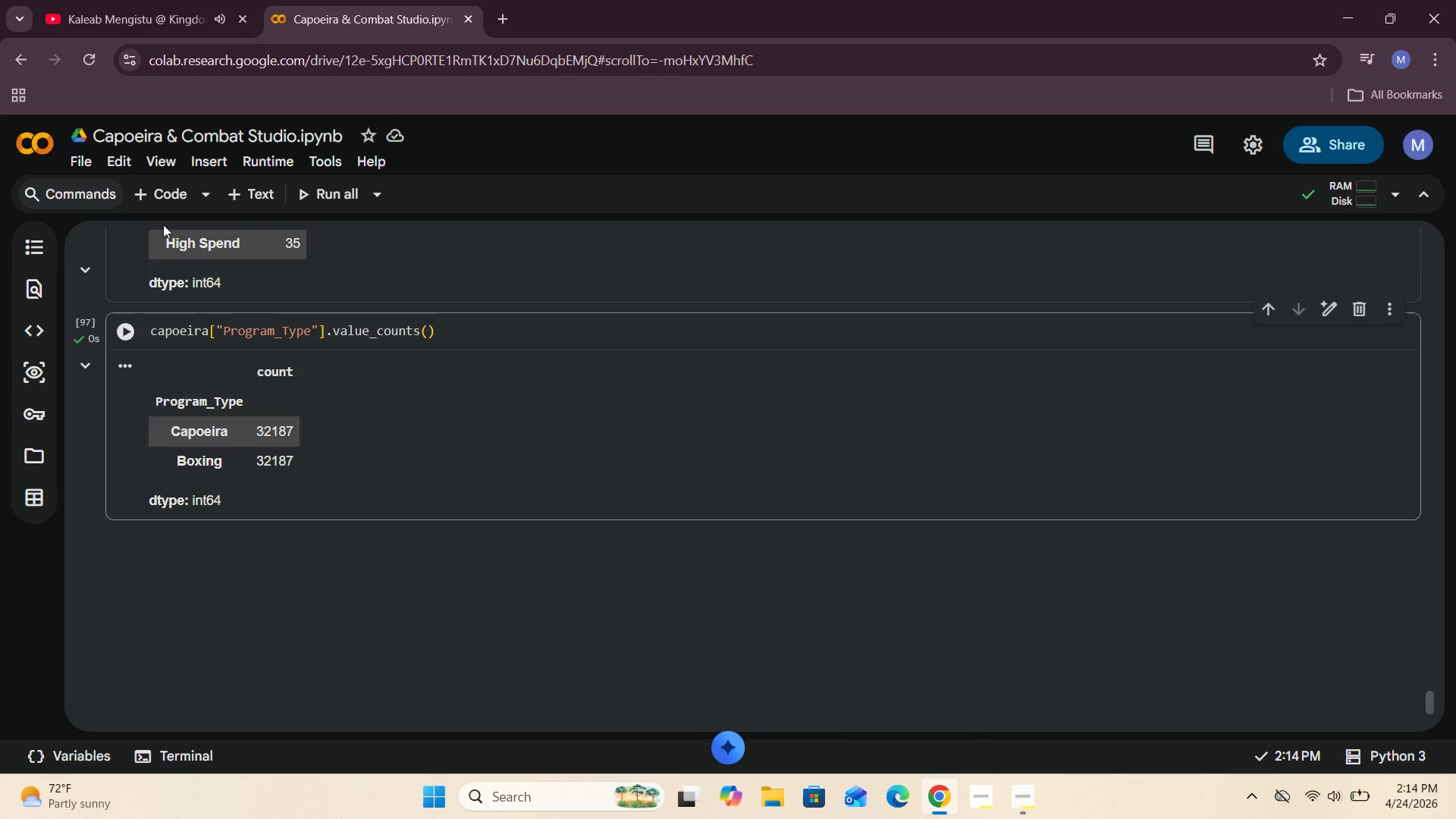 
left_click([158, 186])
 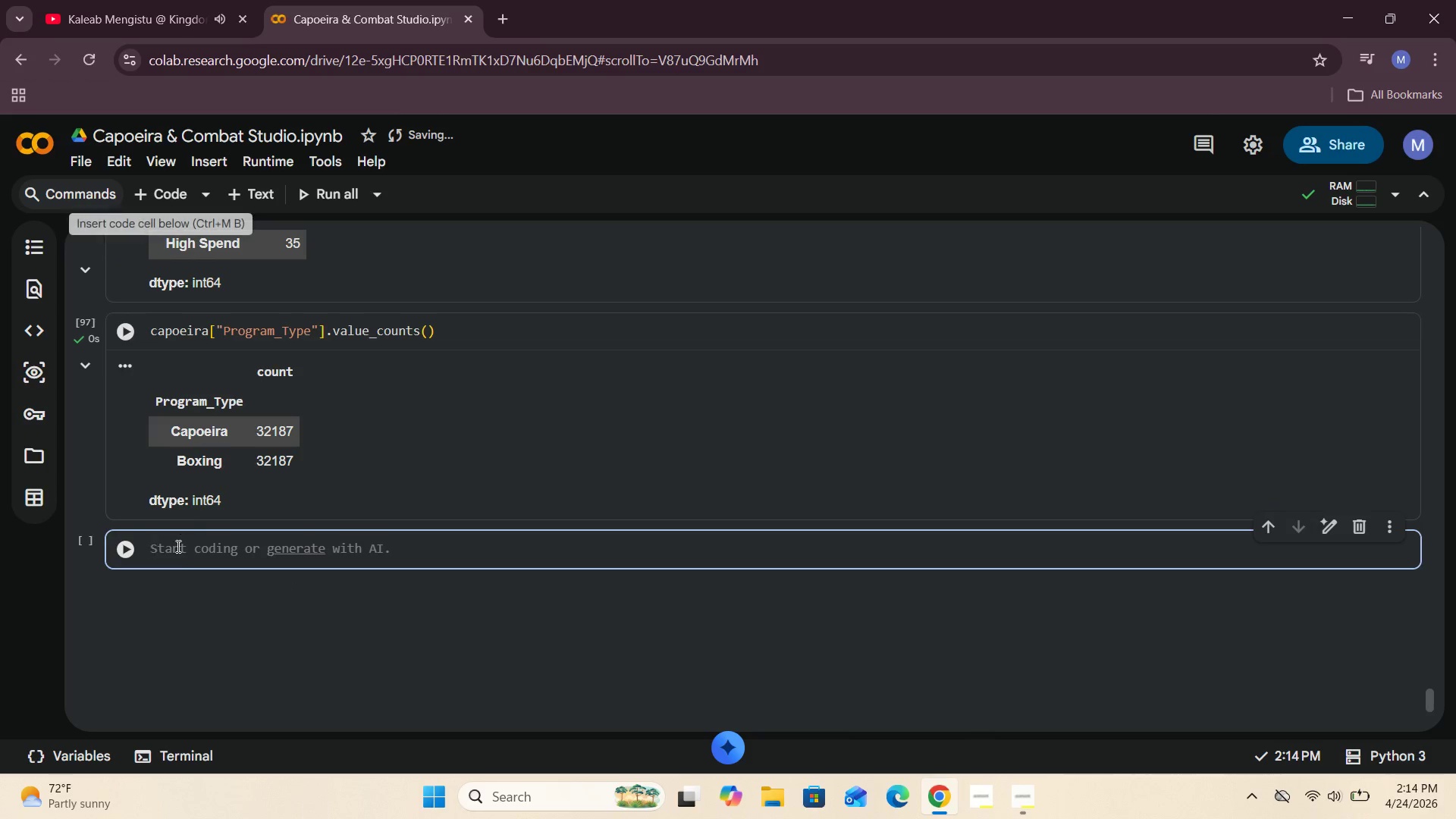 
left_click([180, 560])
 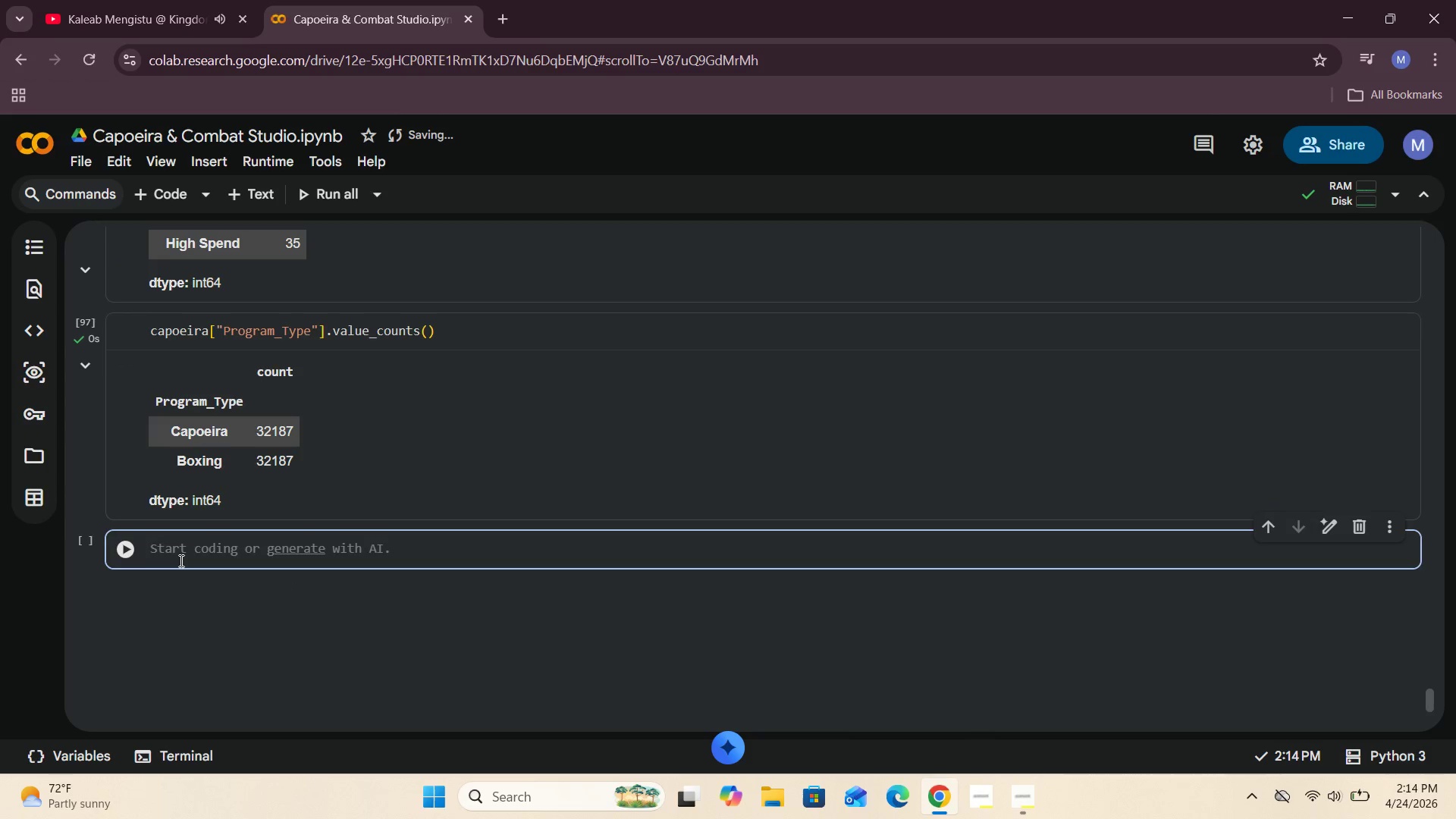 
type(capoeira["Membership_Tier)
 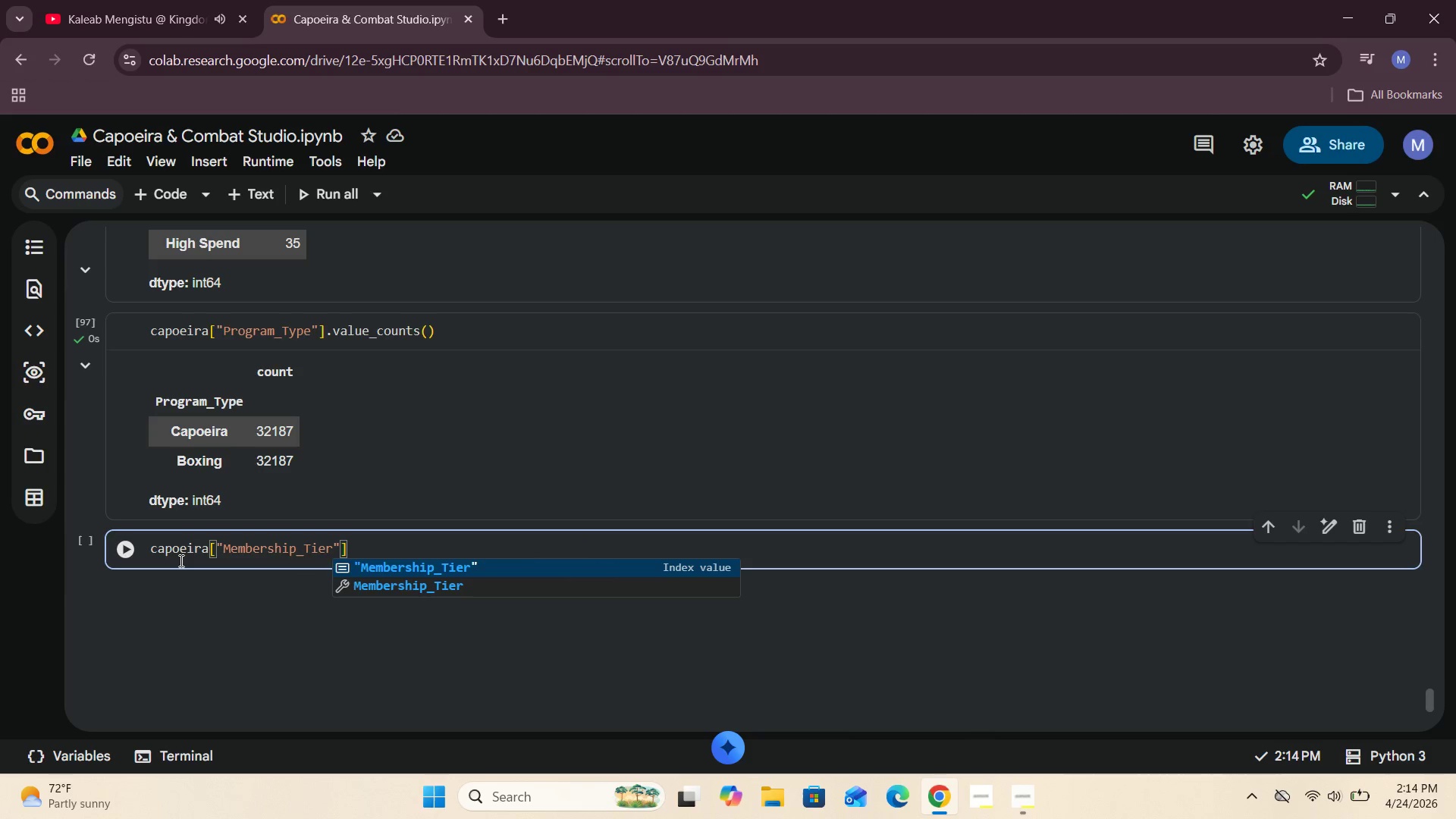 
wait(7.62)
 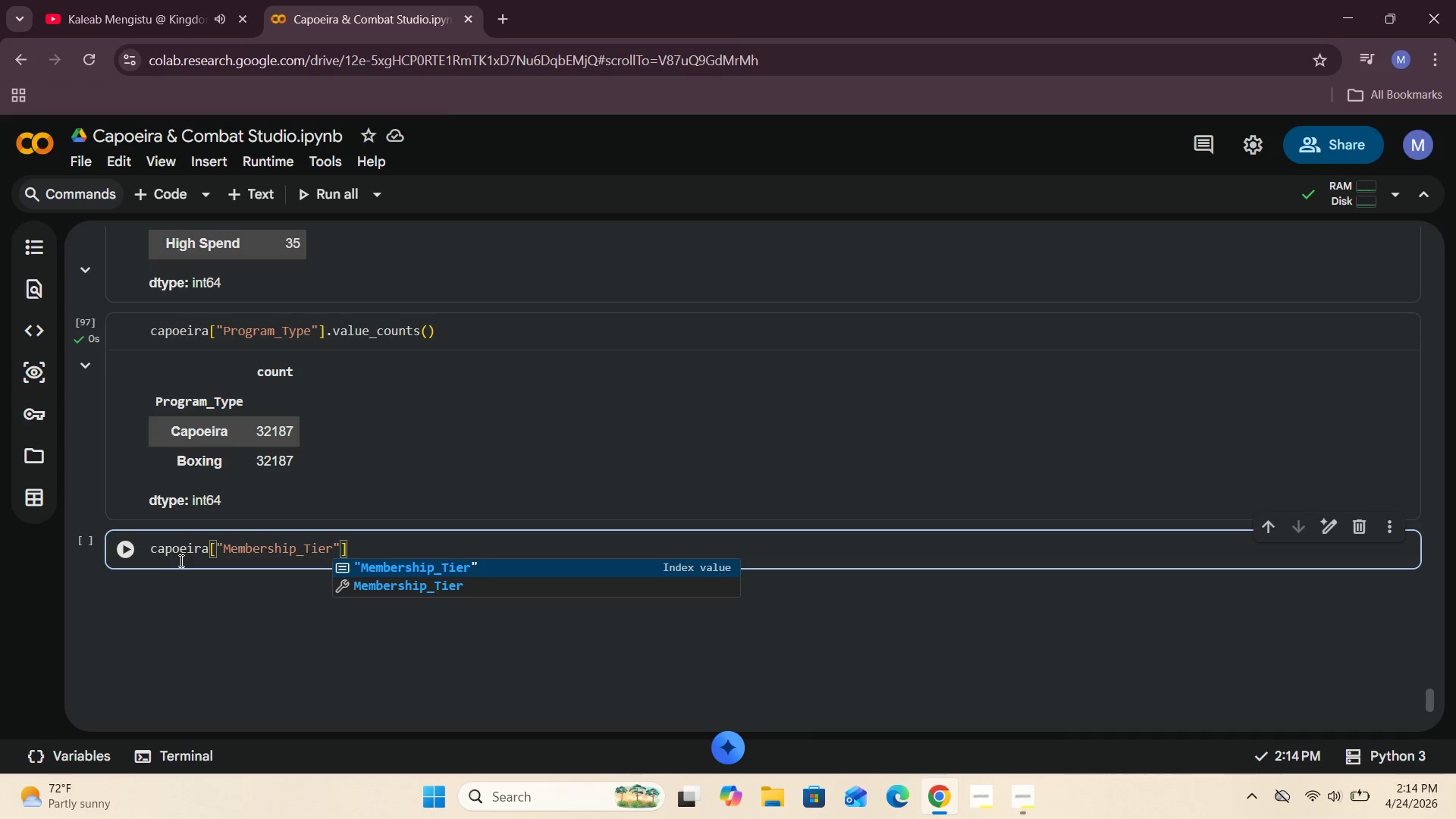 
key(ArrowRight)
 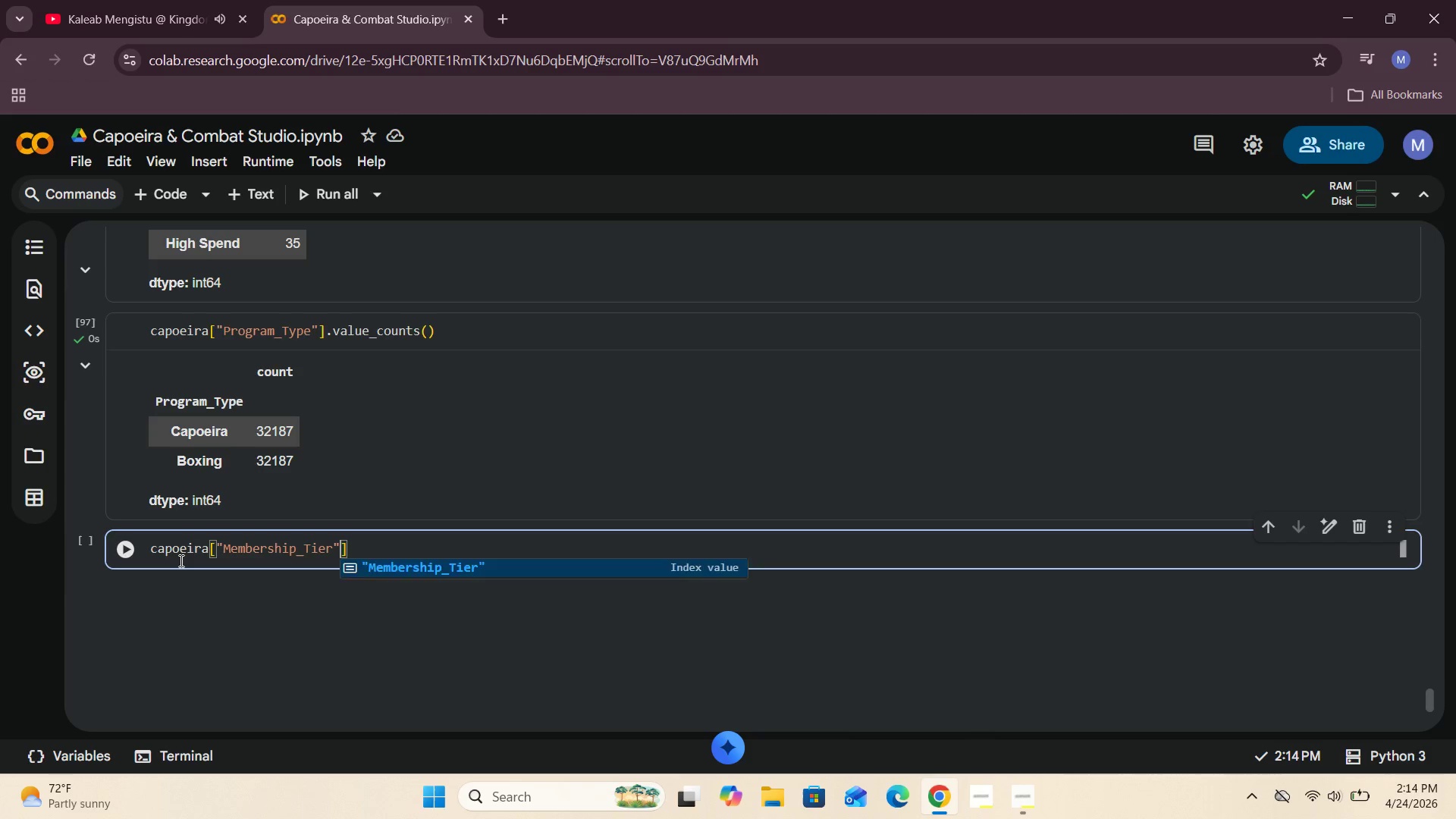 
key(ArrowRight)
 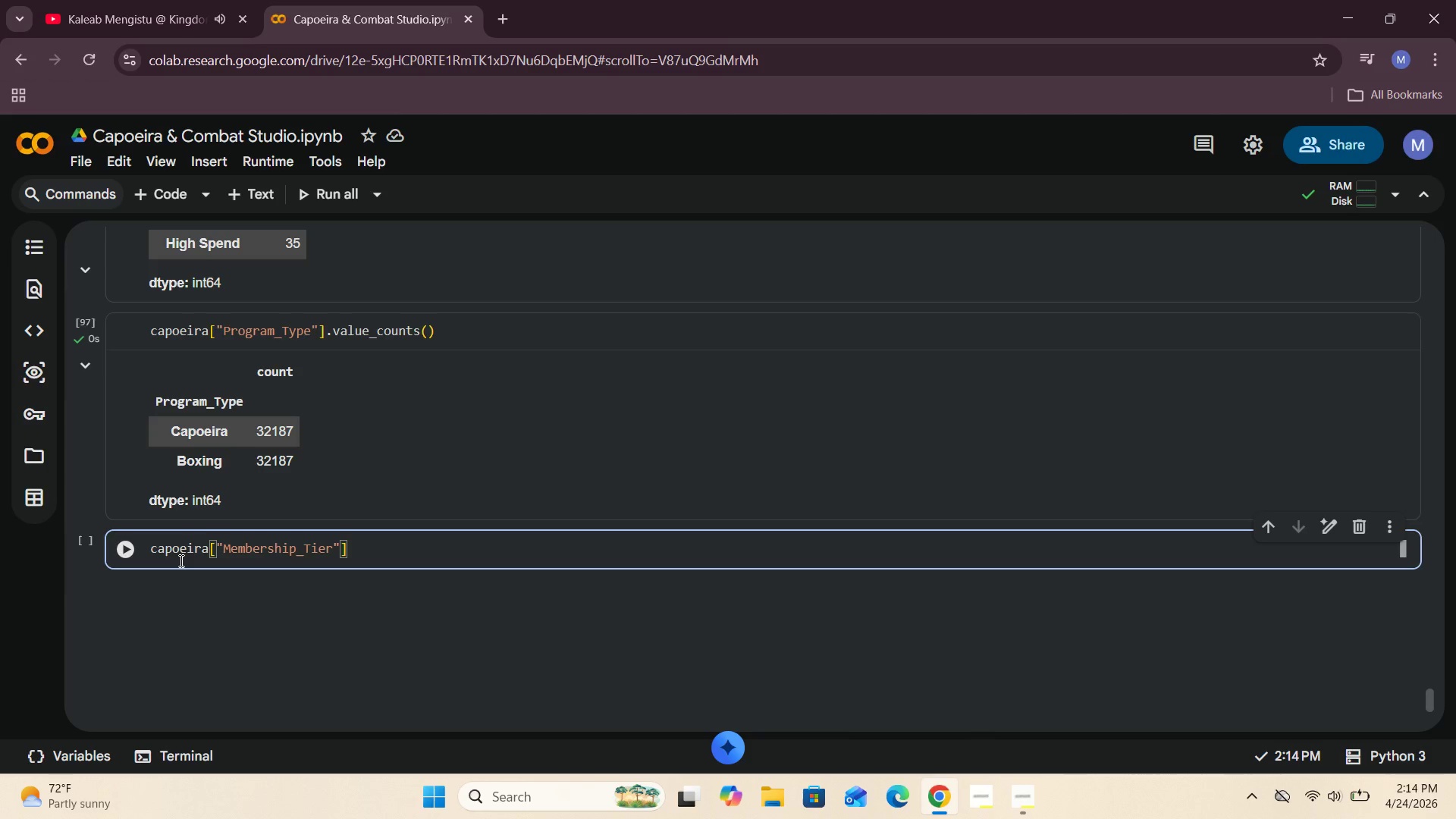 
type(.value_counts()
 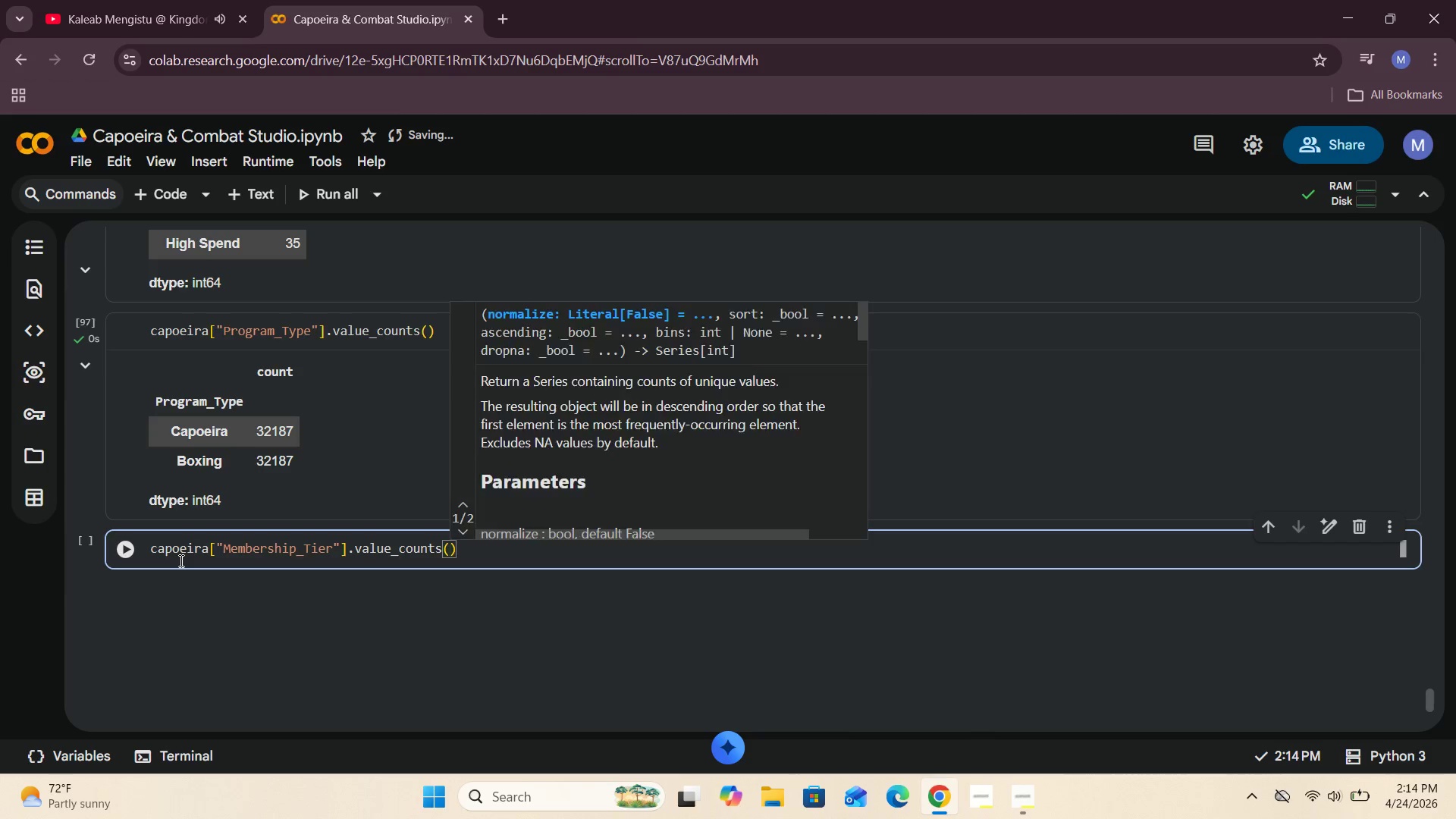 
left_click([121, 554])
 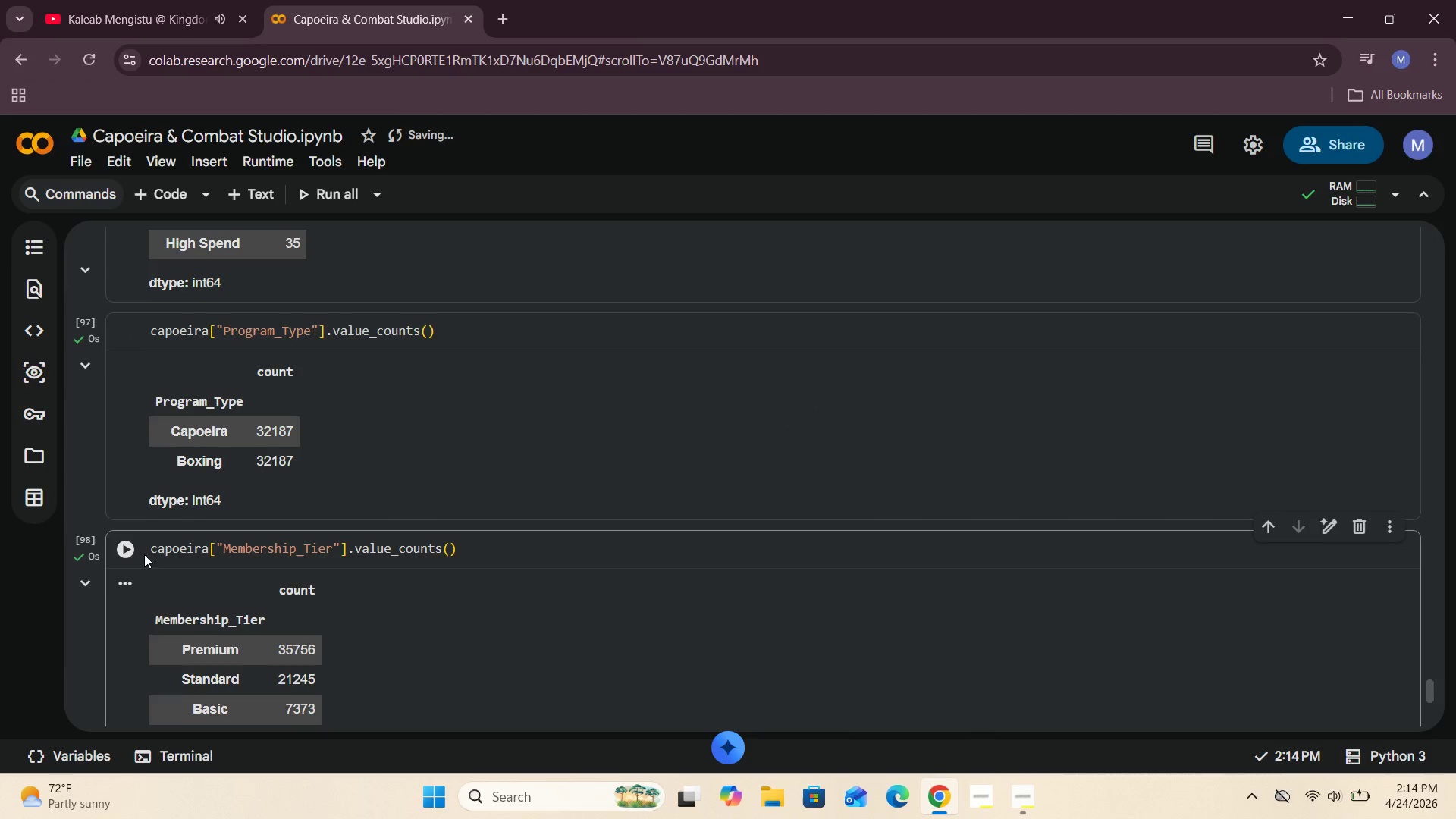 
scroll: coordinate [146, 557], scroll_direction: down, amount: 2.0
 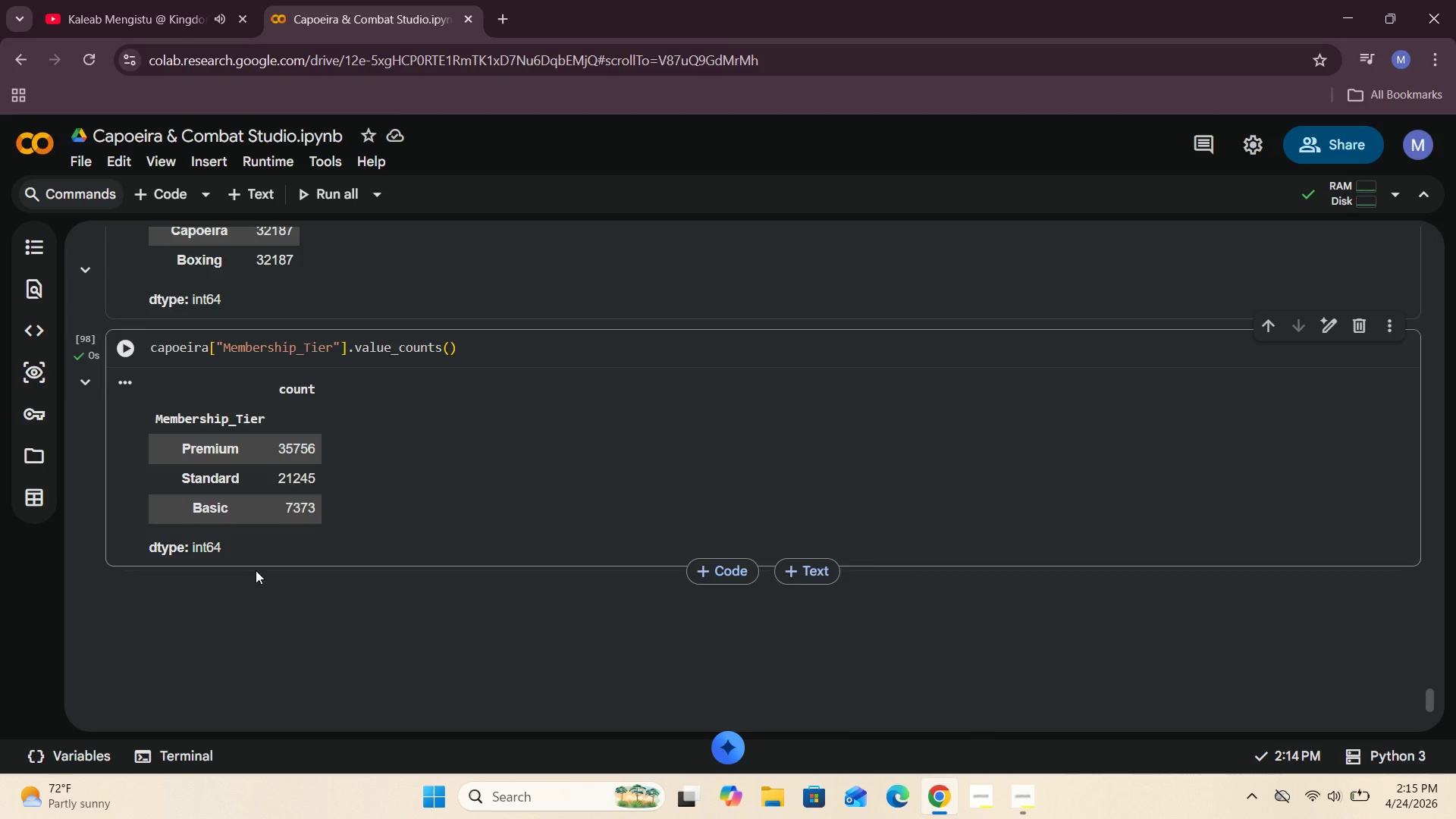 
wait(6.47)
 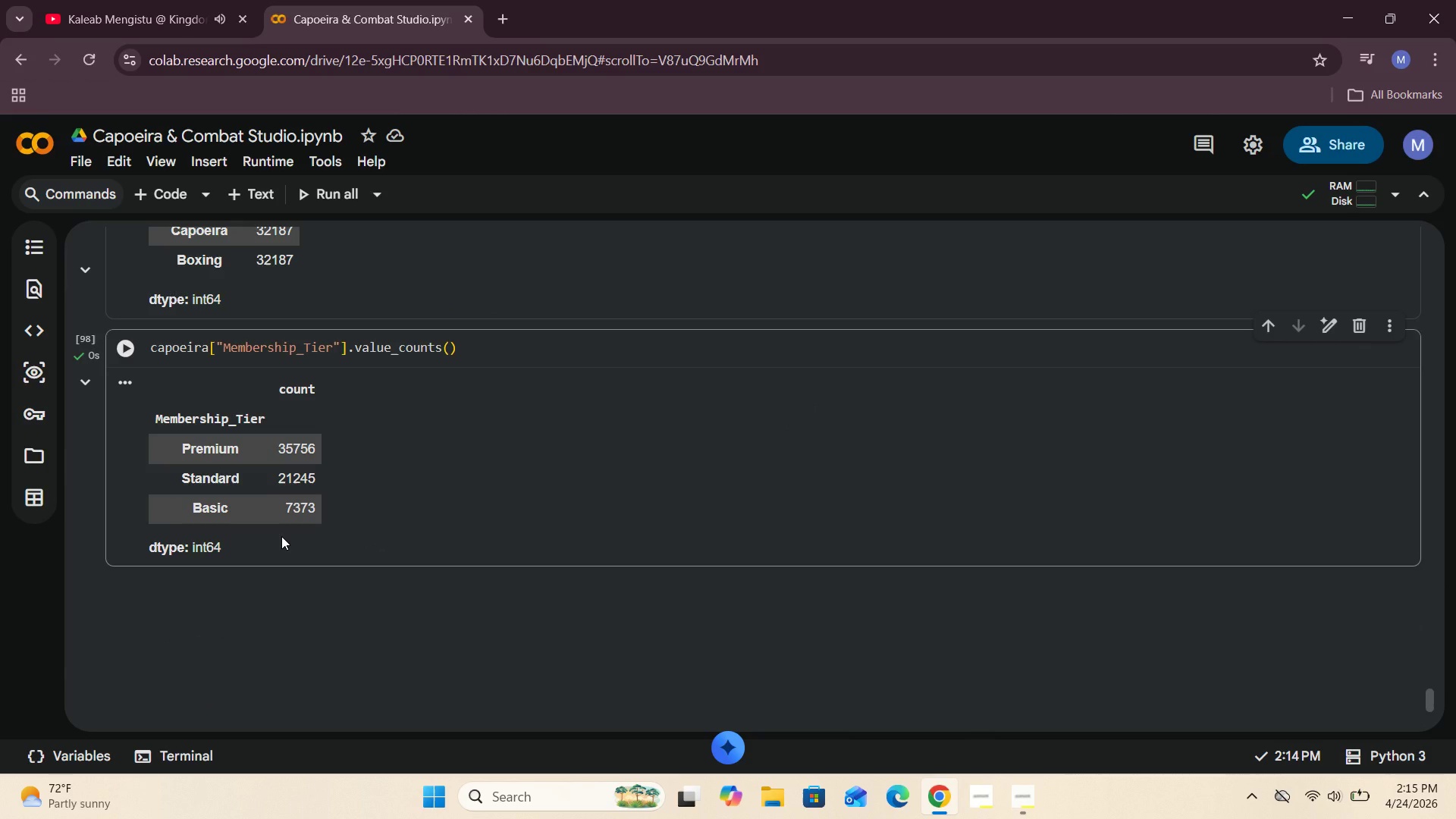 
left_click([155, 190])
 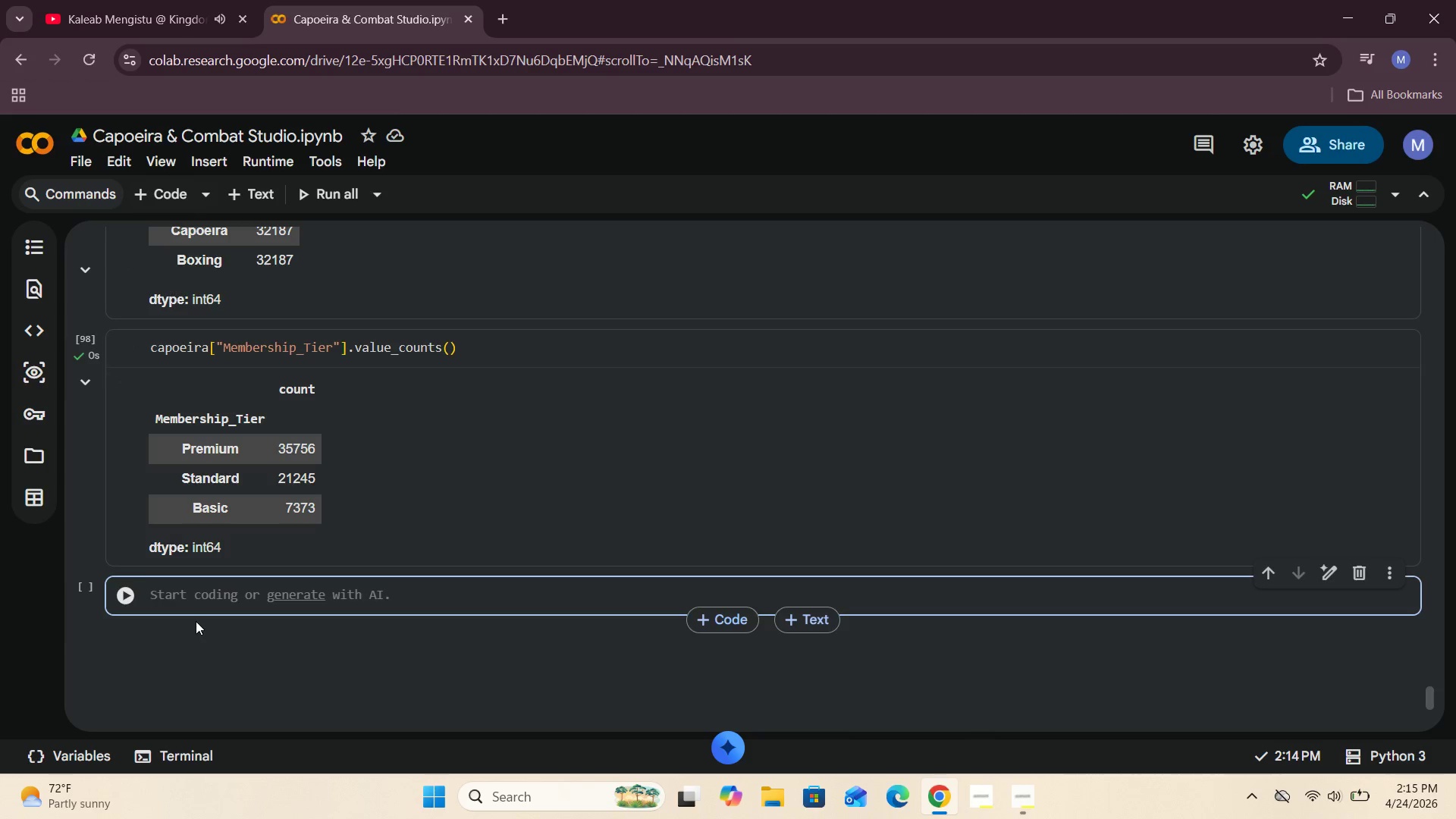 
left_click([201, 602])
 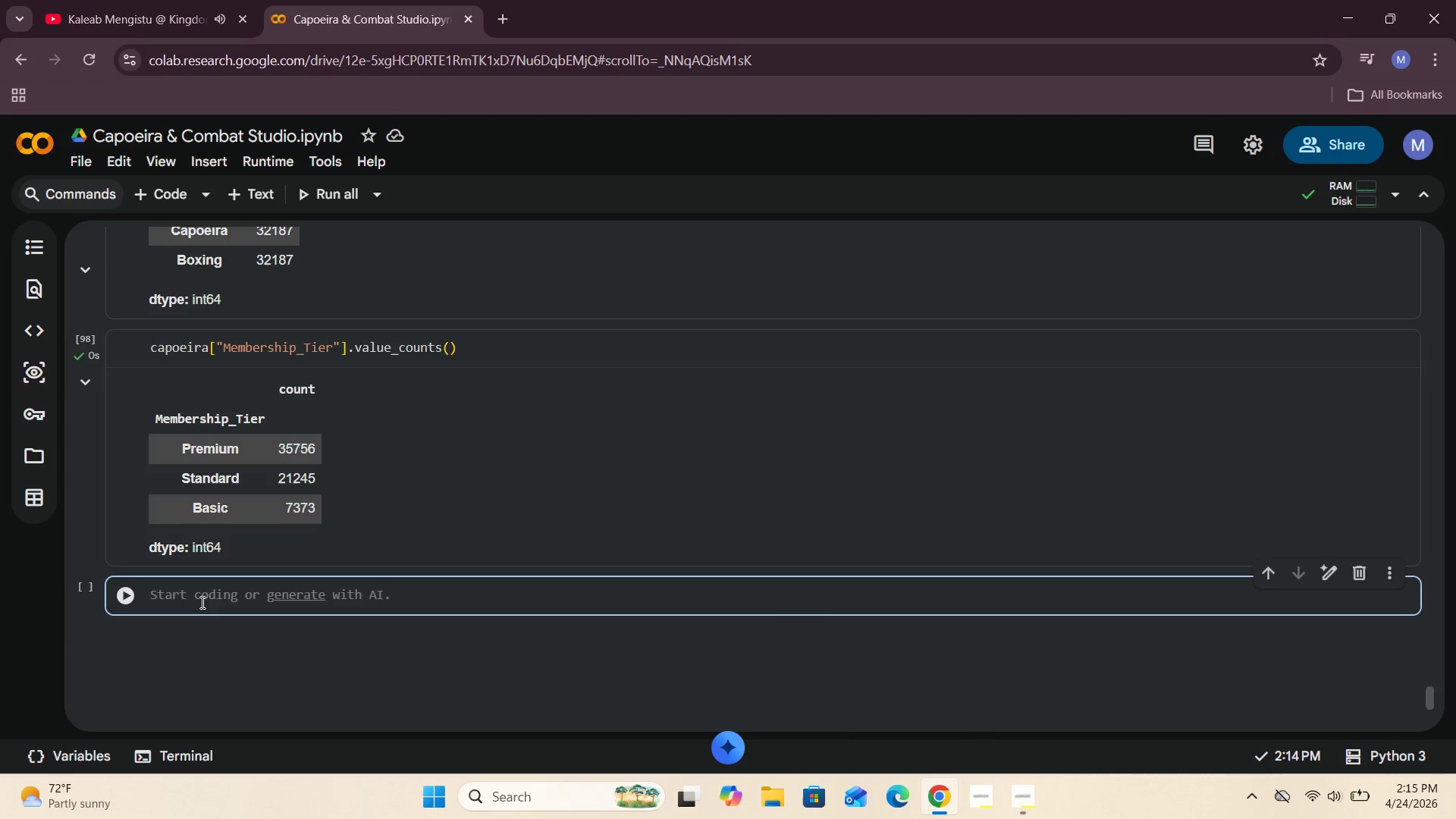 
type(capoeira["Enrollment_Yar)
 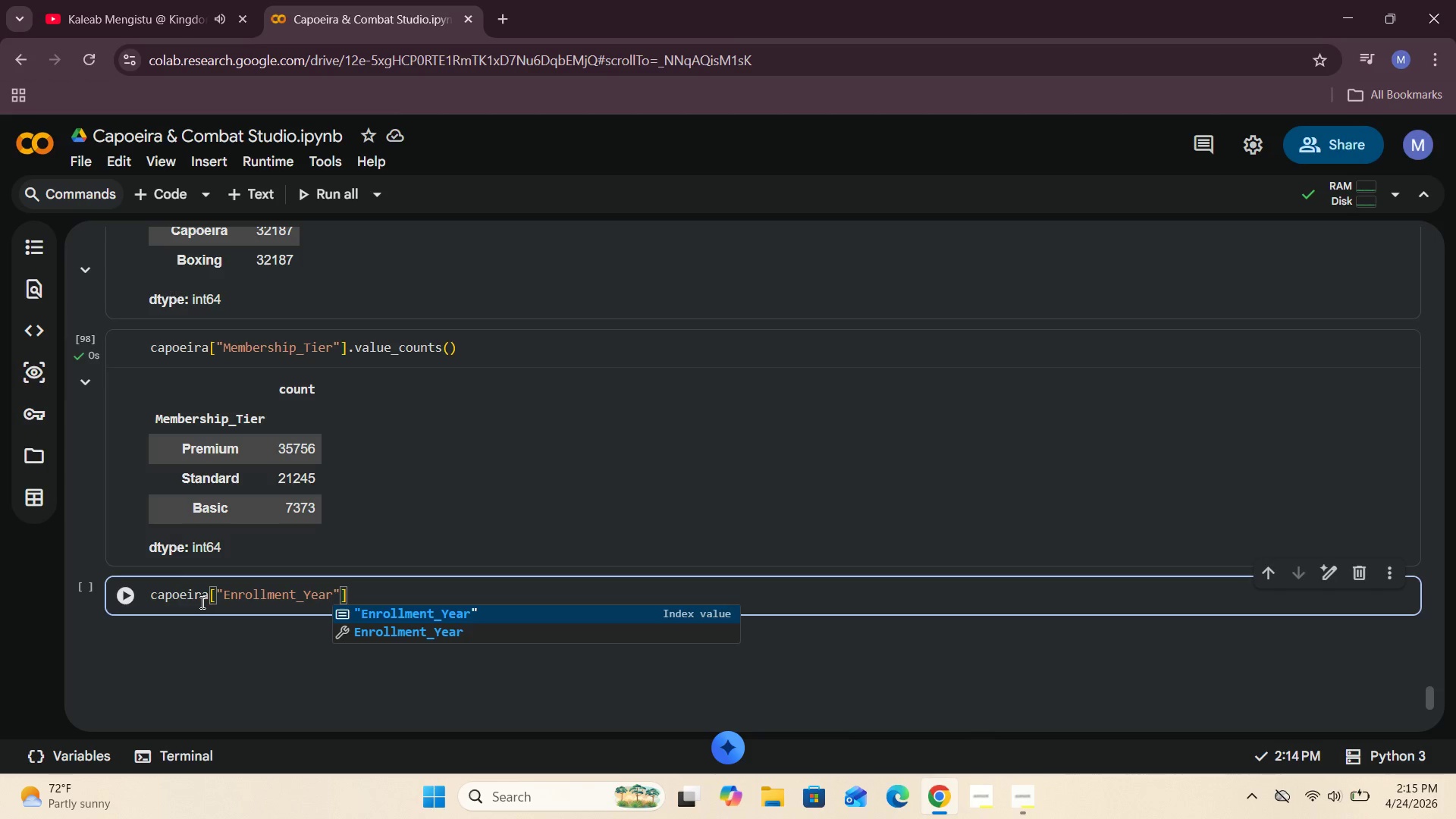 
key(ArrowRight)
 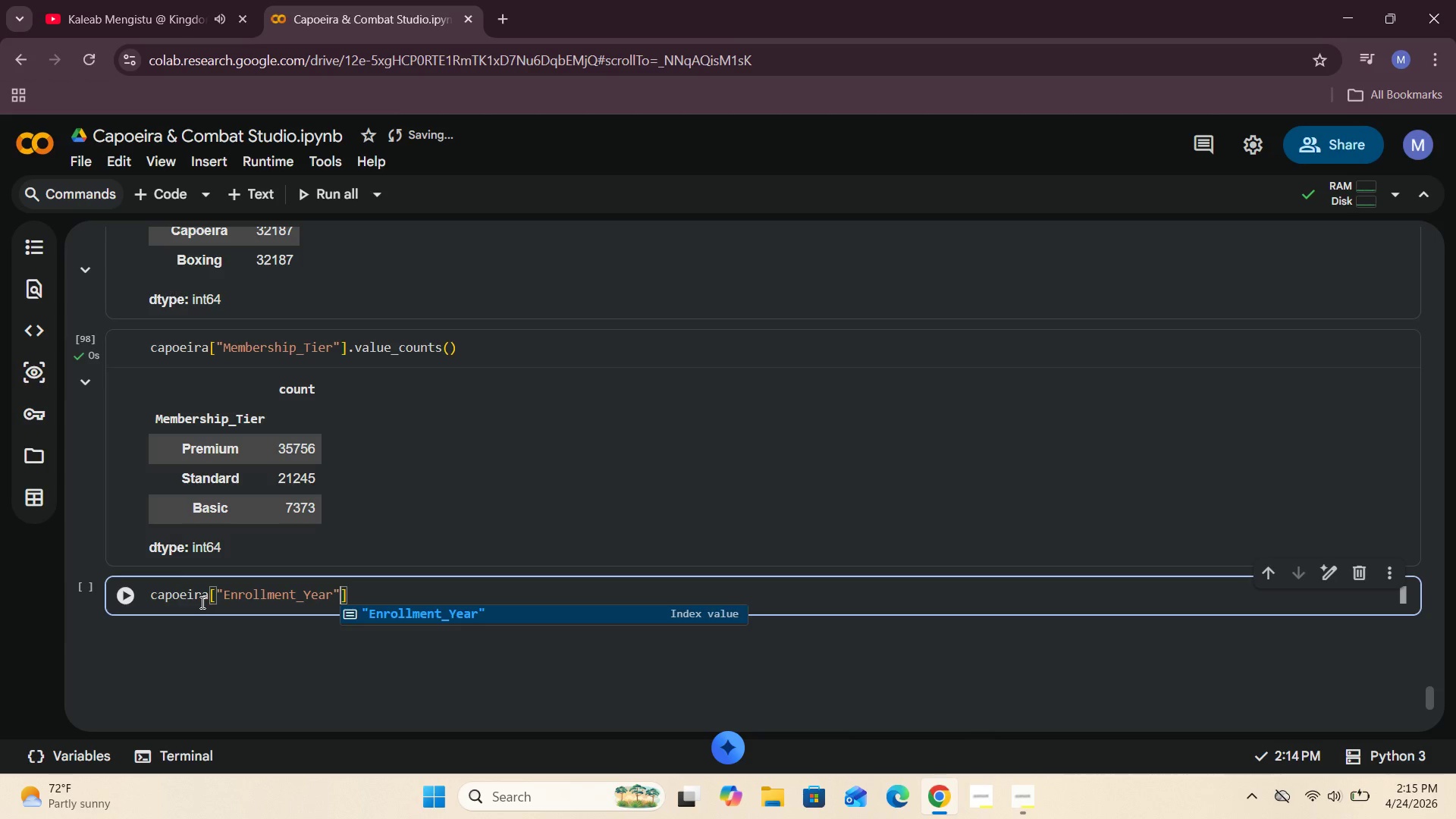 
key(ArrowRight)
 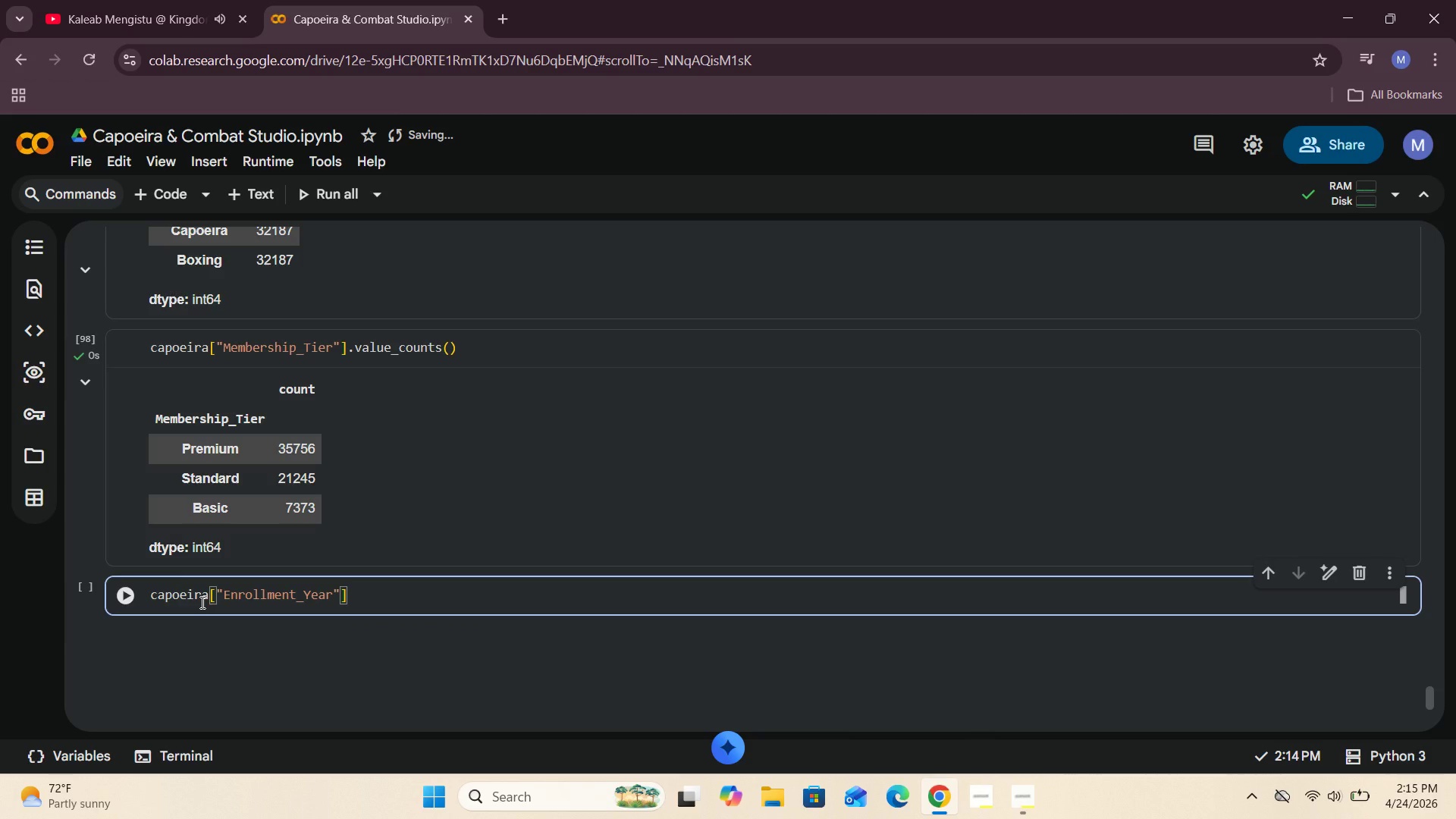 
type(.value_counts()
 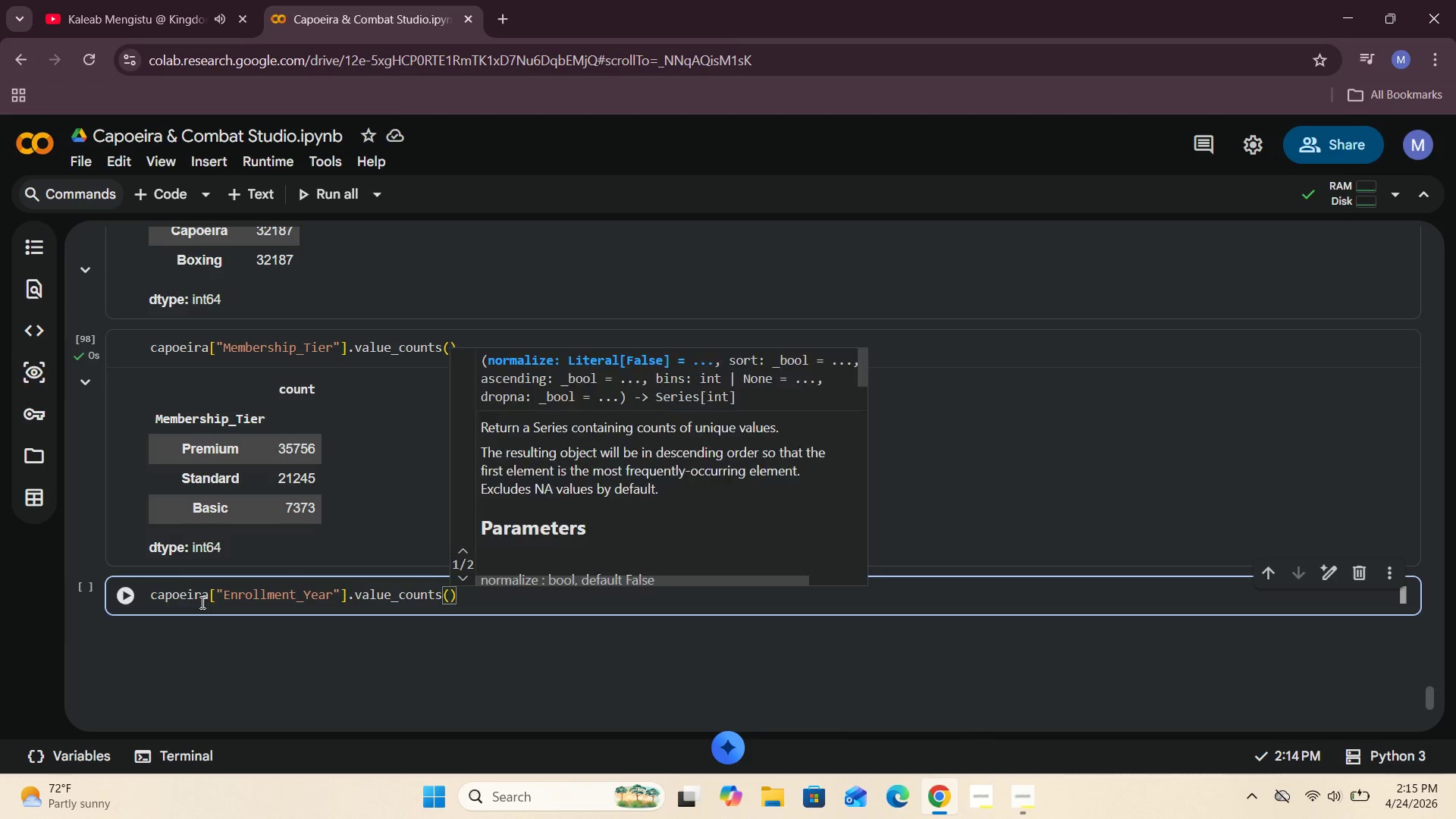 
key(ArrowRight)
 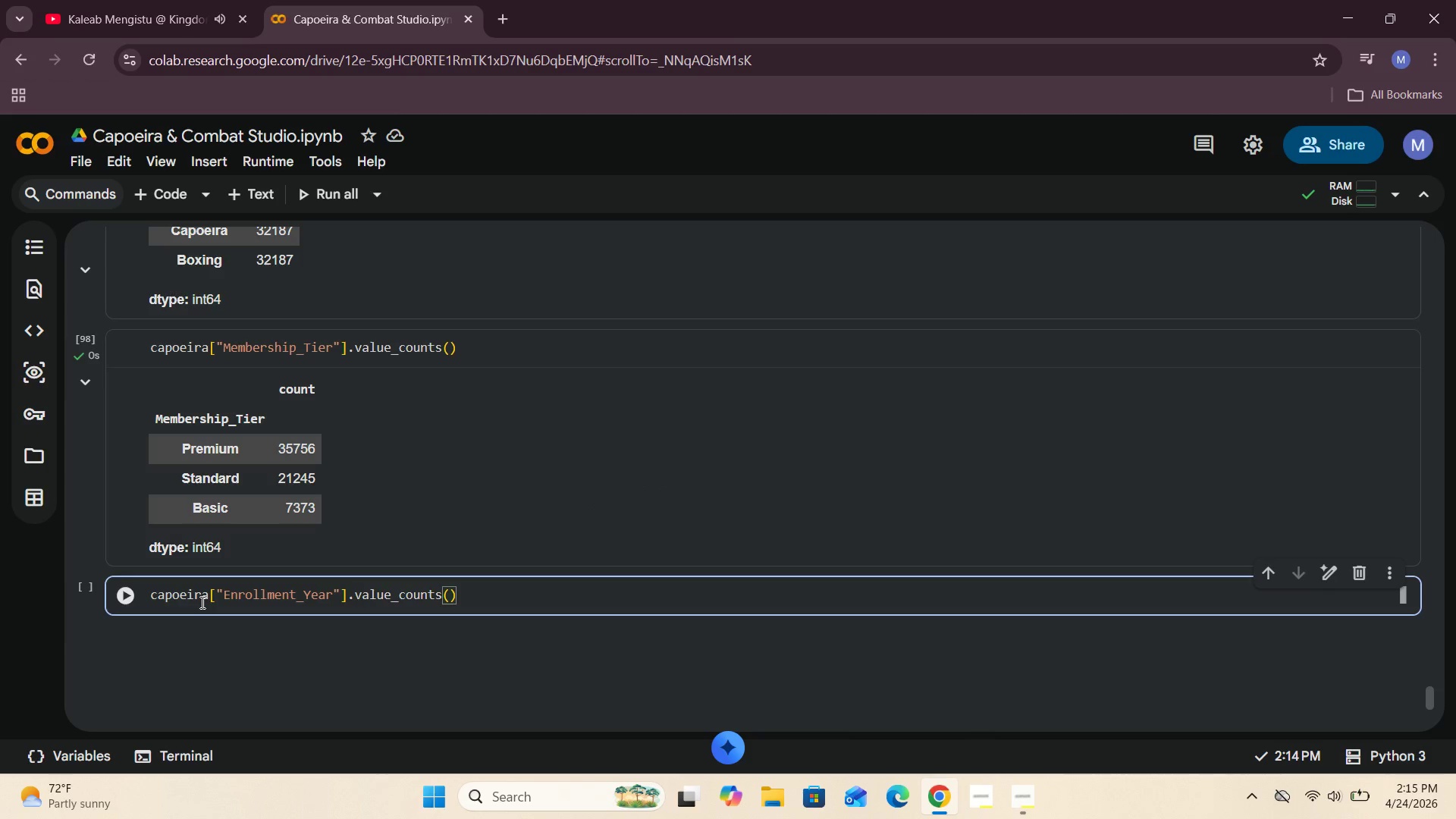 
type(.sort_index()
 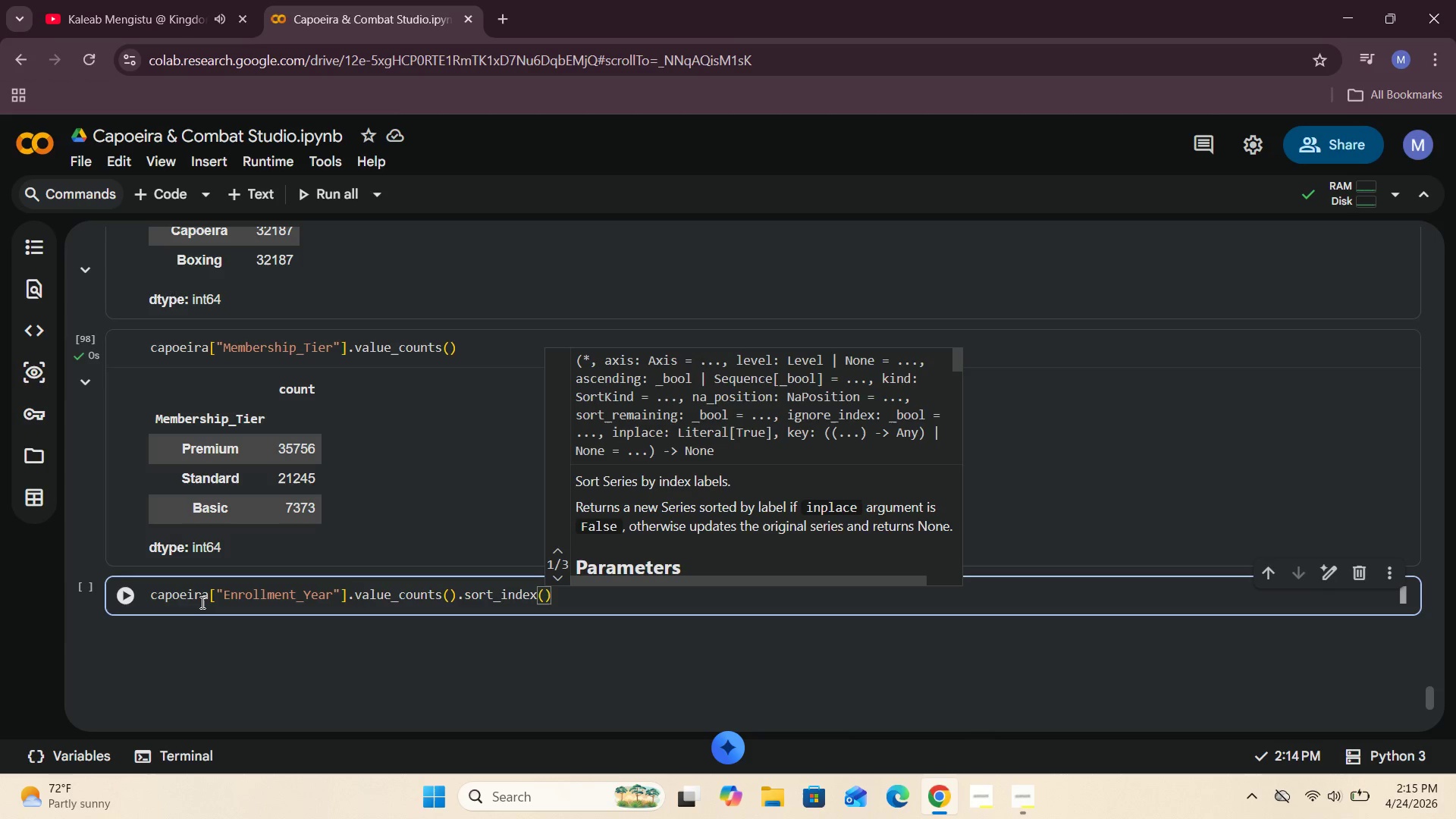 
left_click([130, 604])
 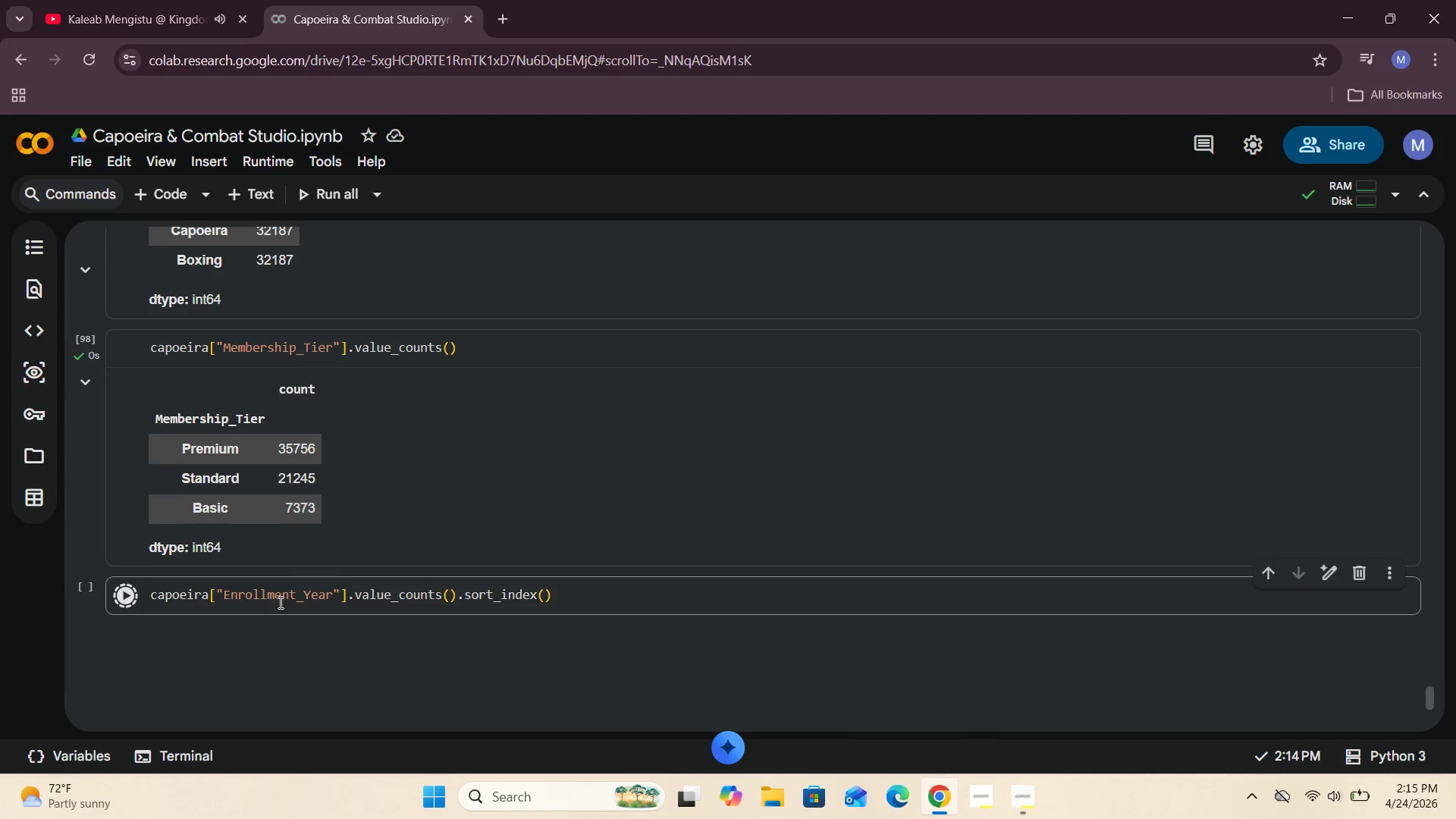 
scroll: coordinate [281, 600], scroll_direction: down, amount: 2.0
 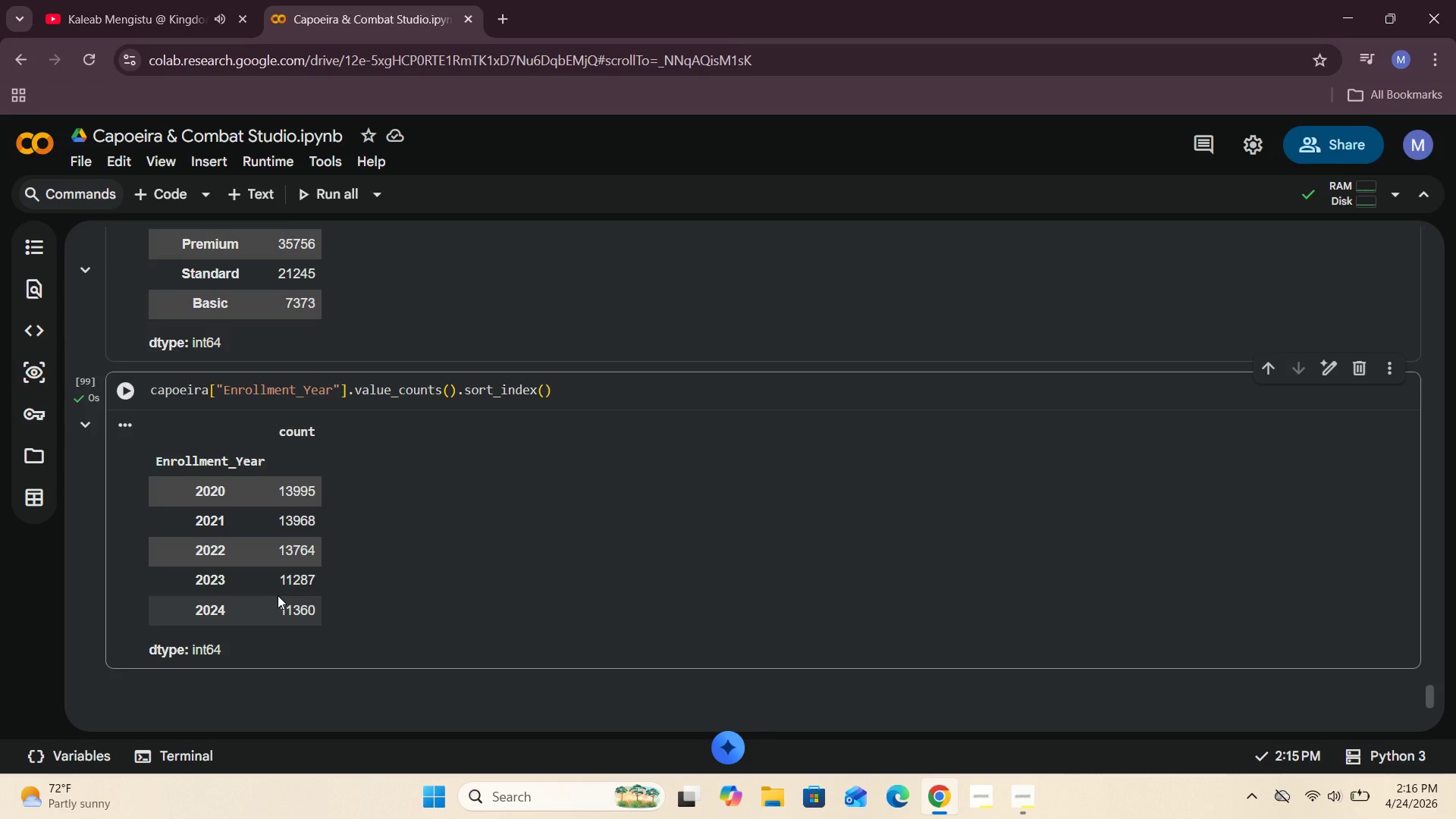 
wait(29.97)
 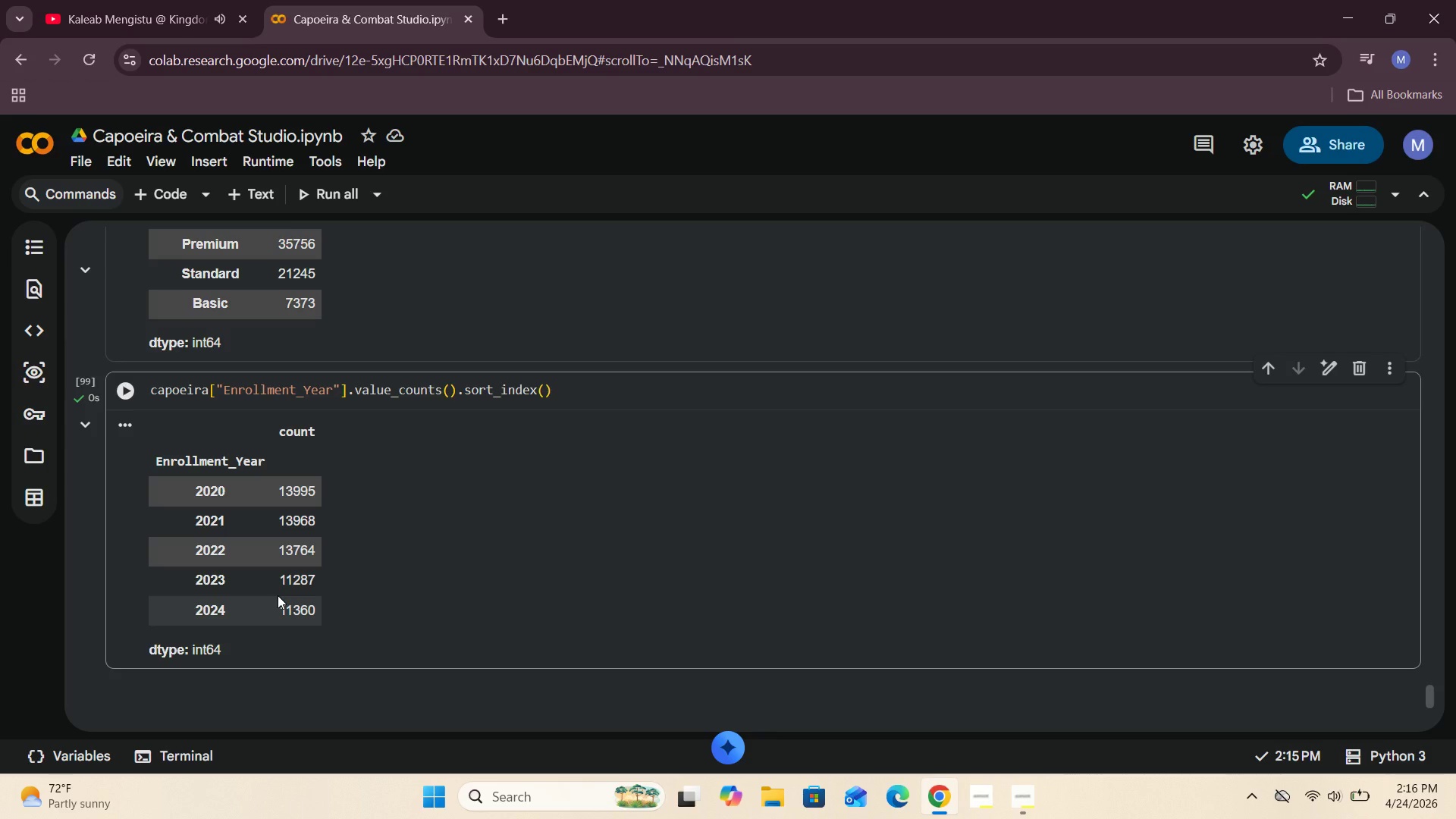 
mouse_move([168, 196])
 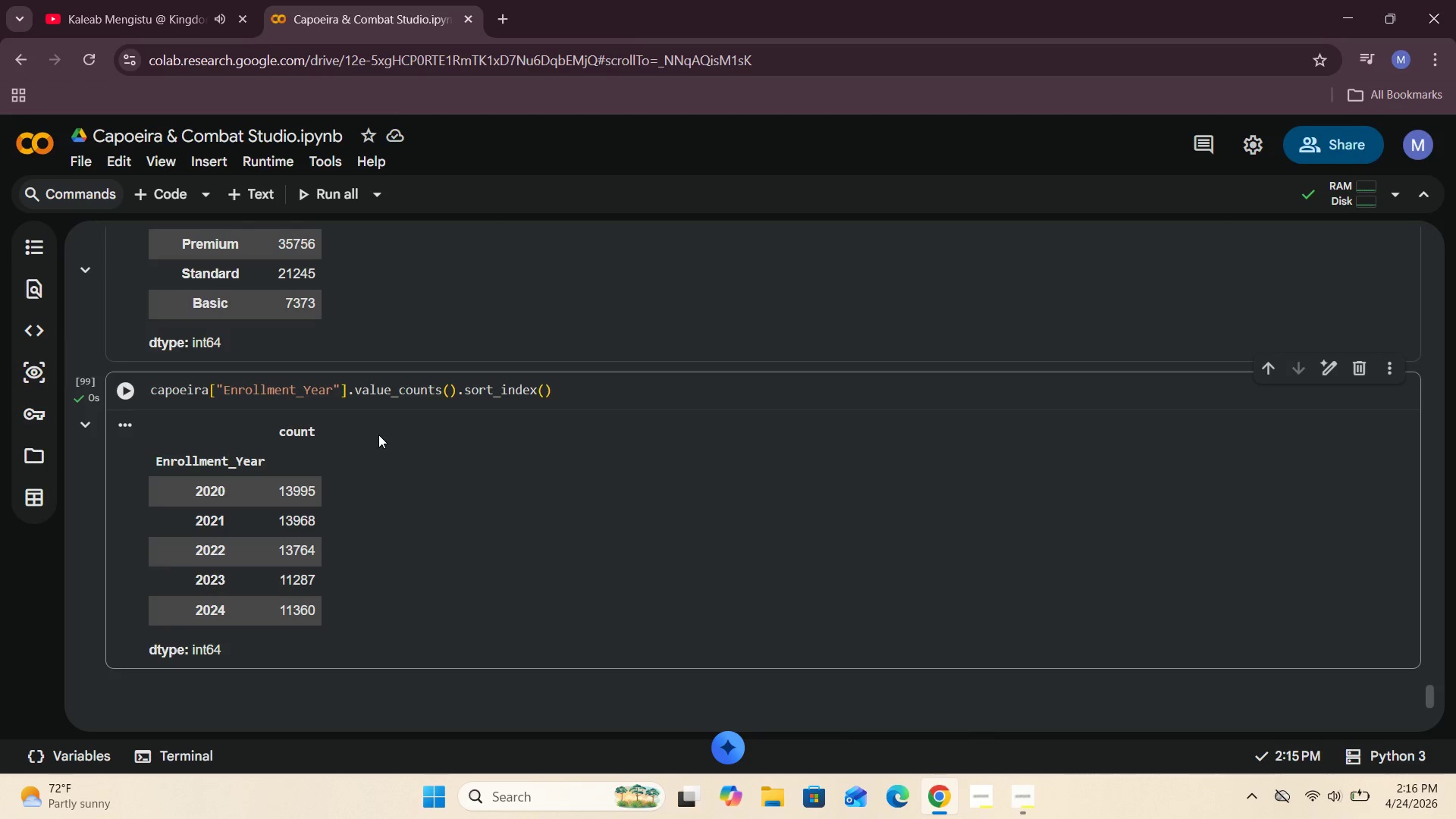 
scroll: coordinate [378, 440], scroll_direction: down, amount: 1.0
 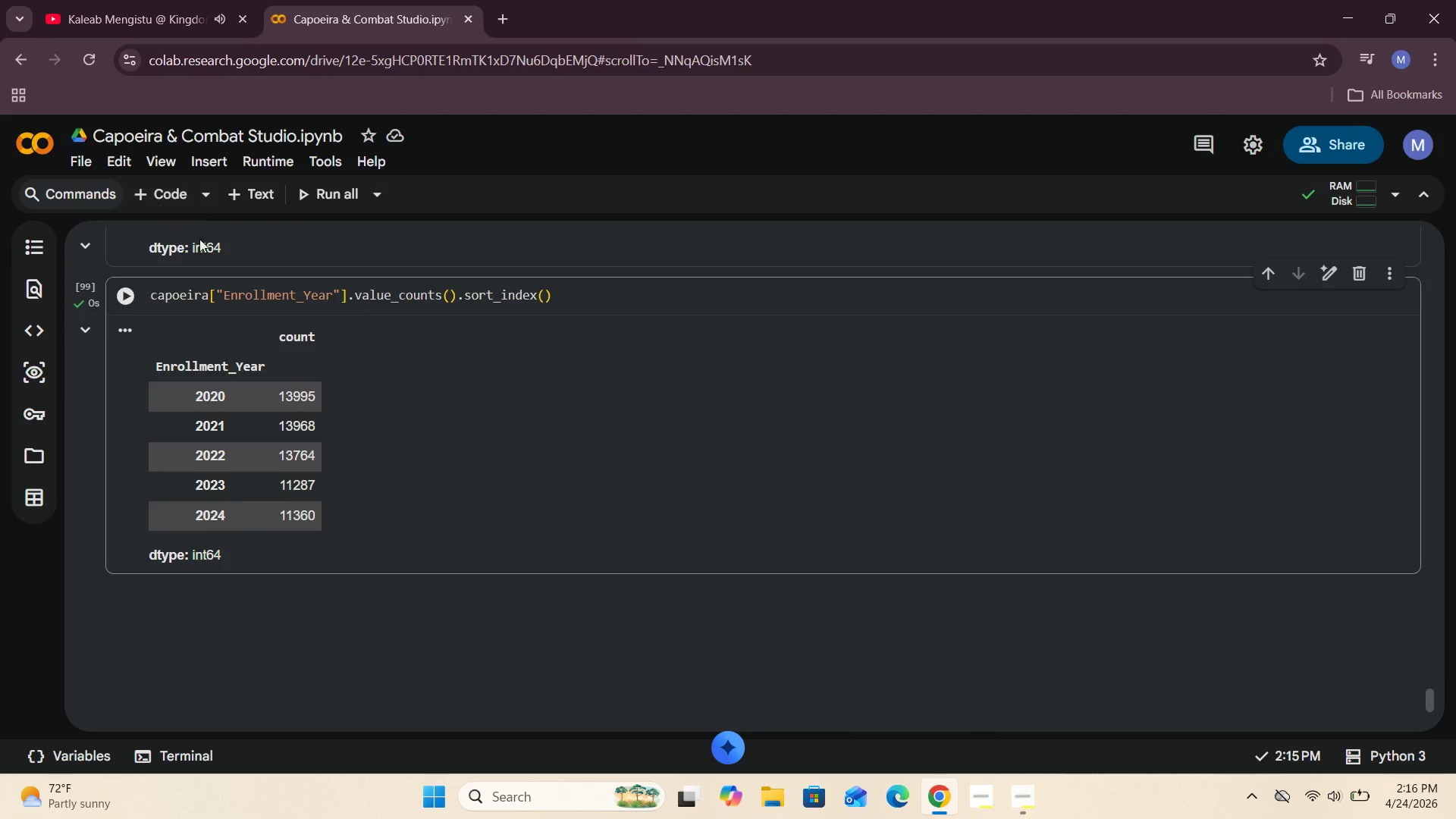 
left_click([163, 185])
 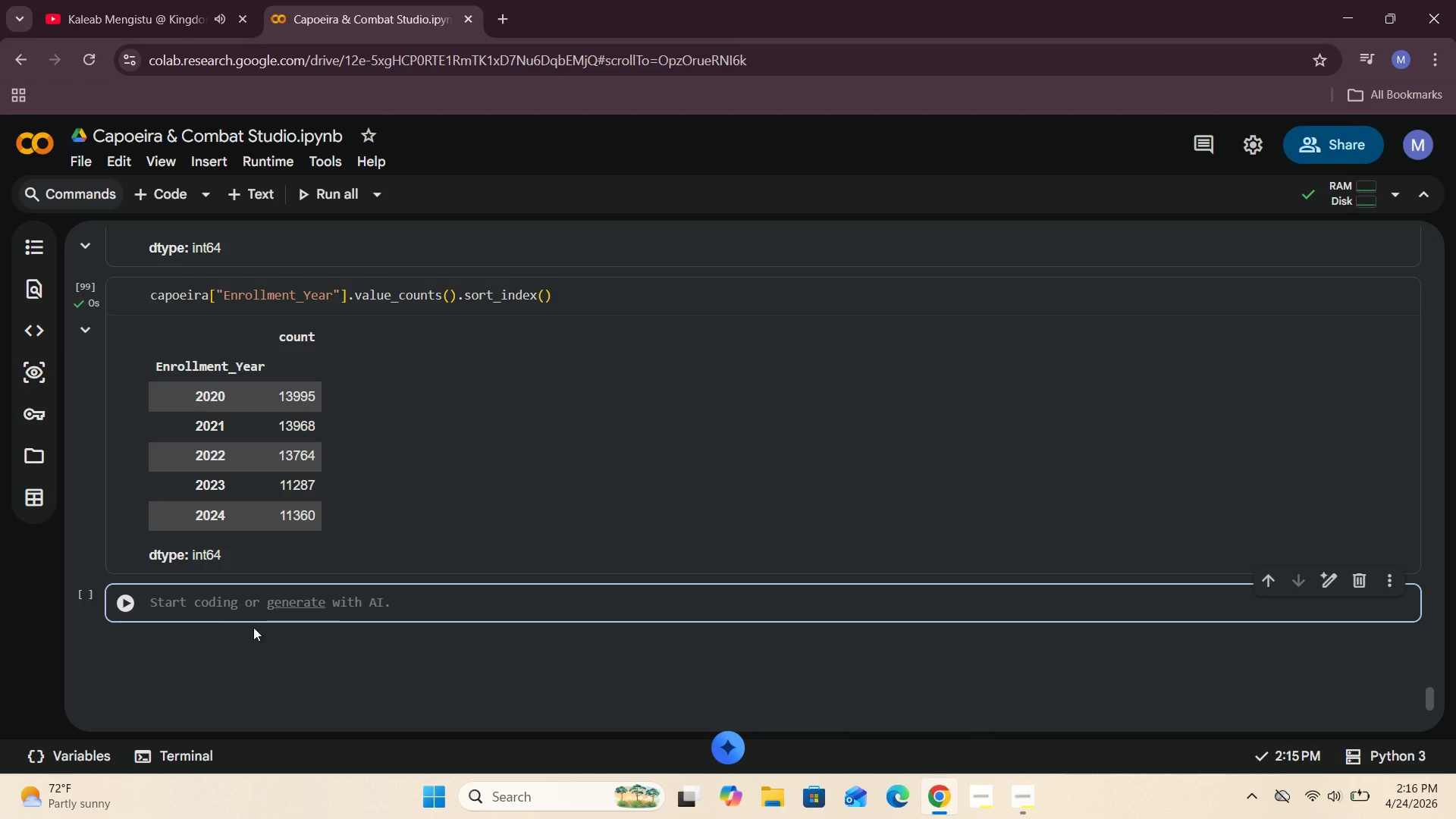 
wait(5.27)
 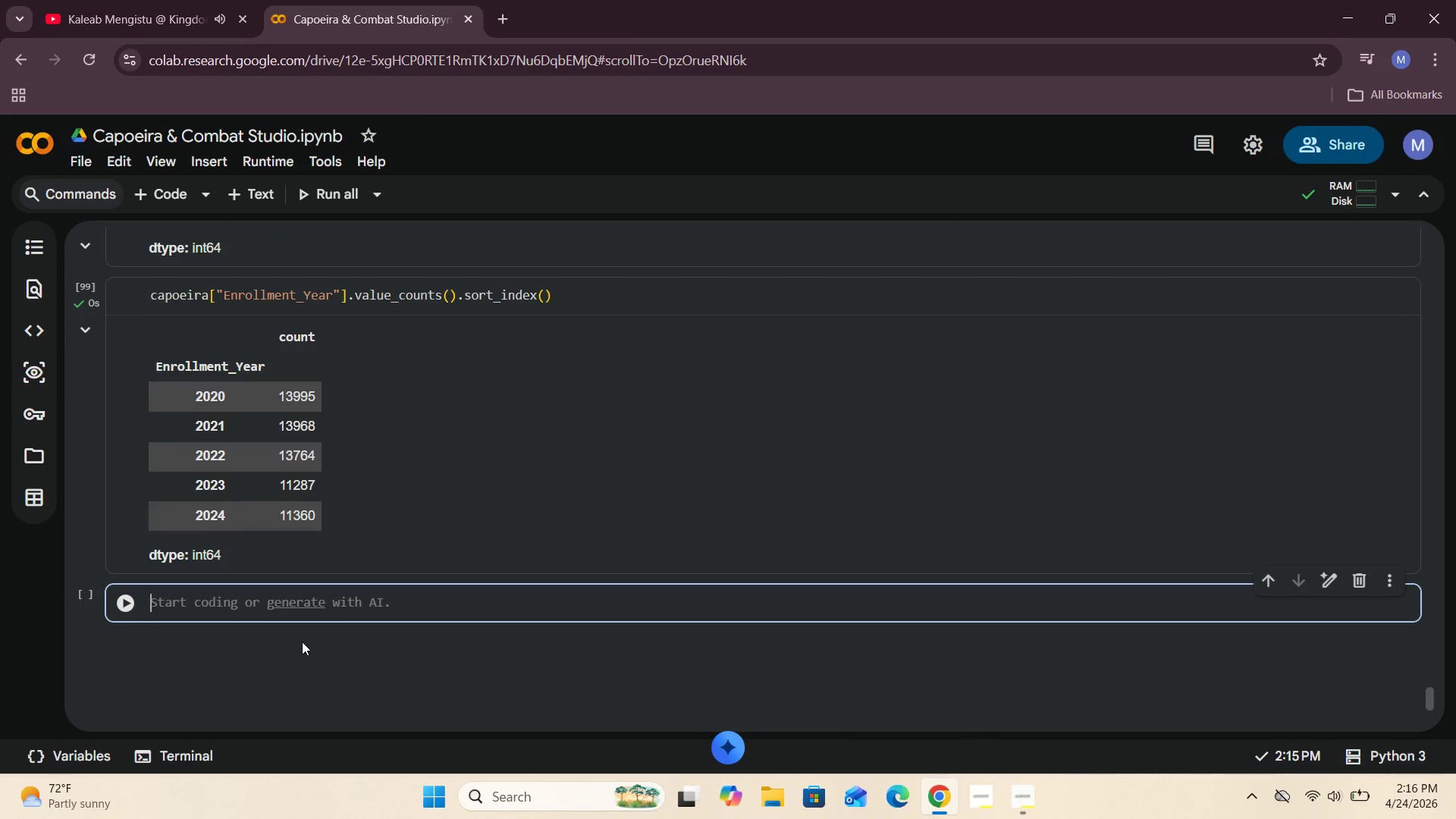 
type(capoeira[)
 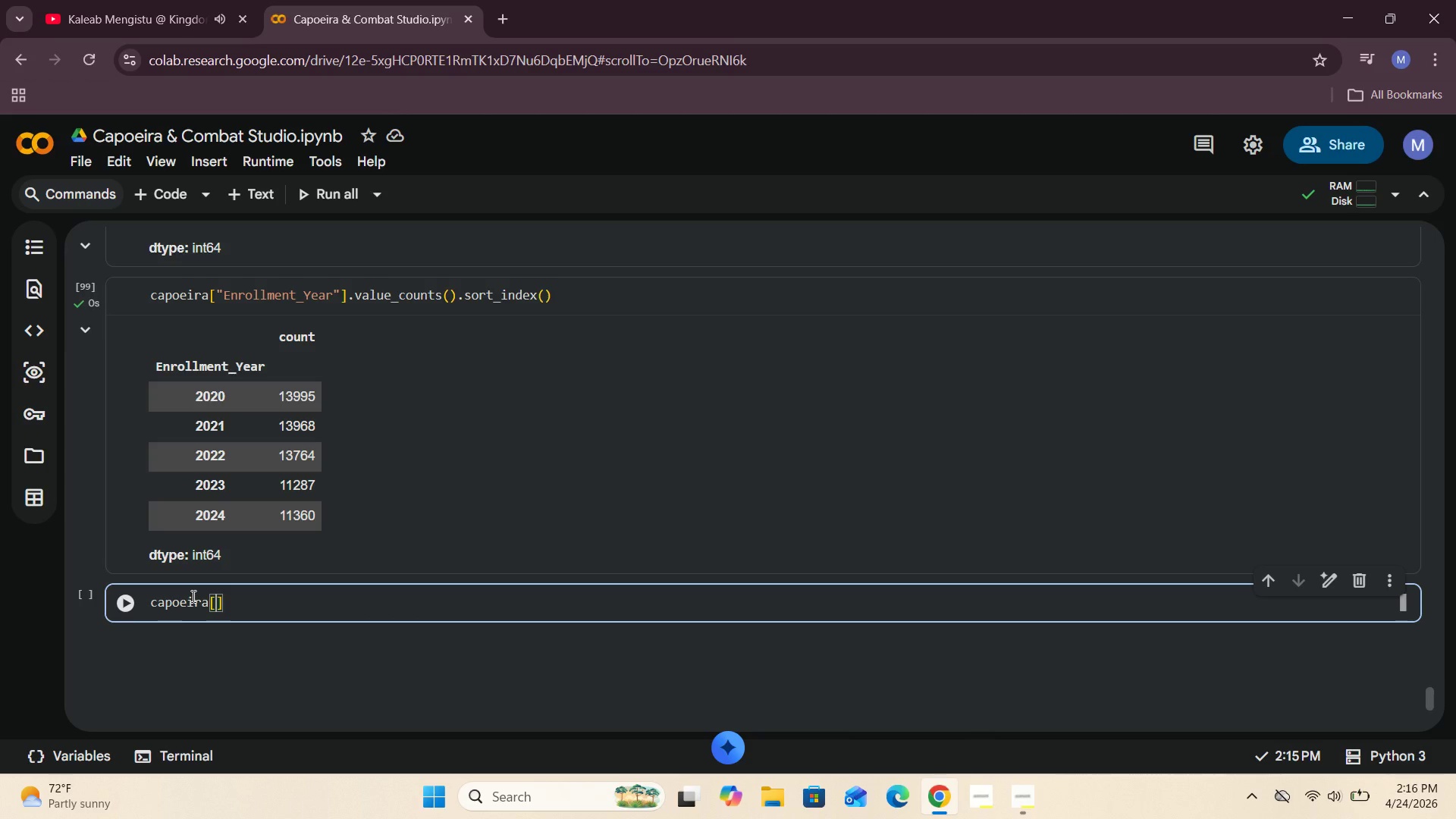 
key(Enter)
 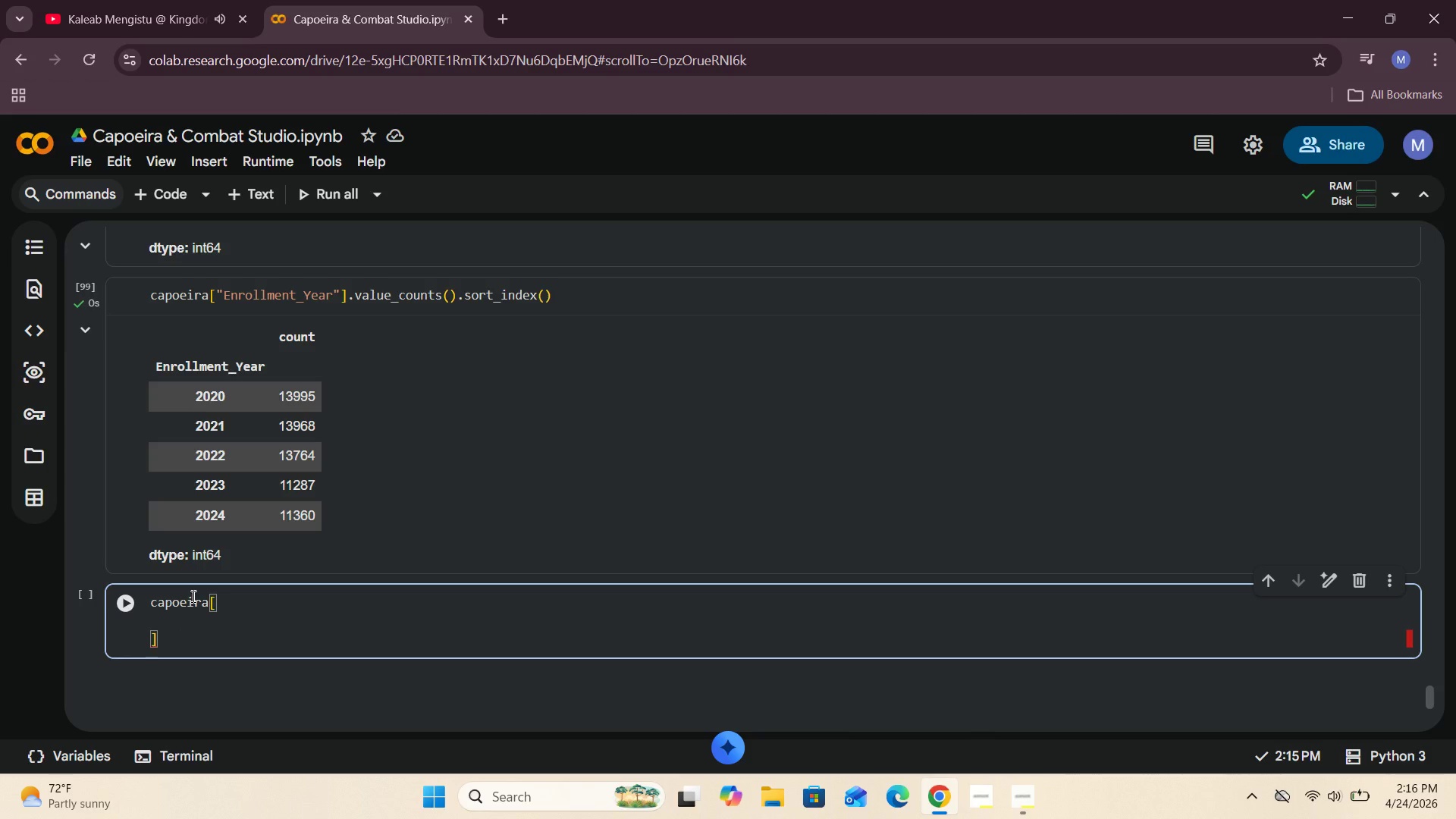 
key(BracketLeft)
 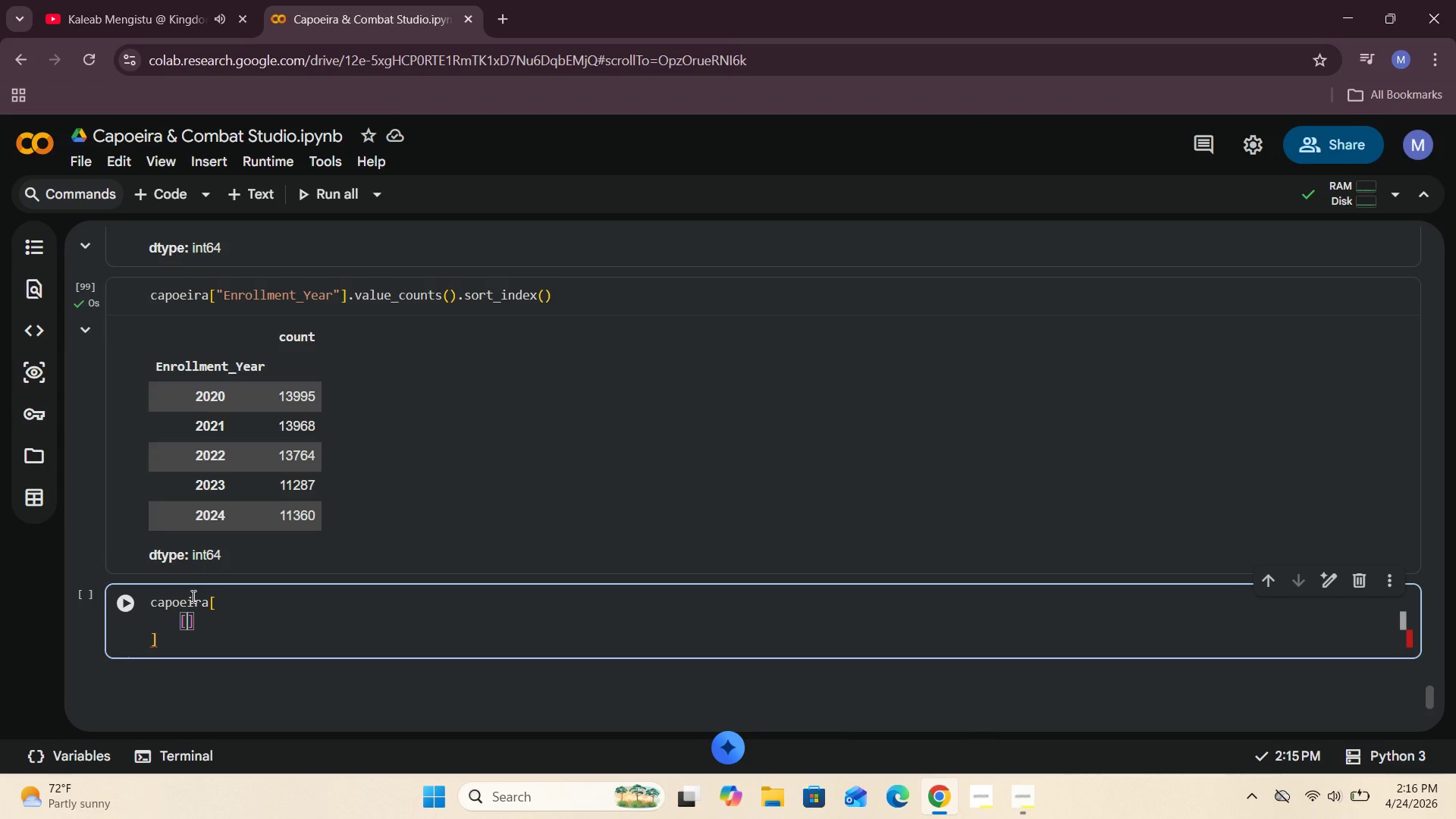 
key(Enter)
 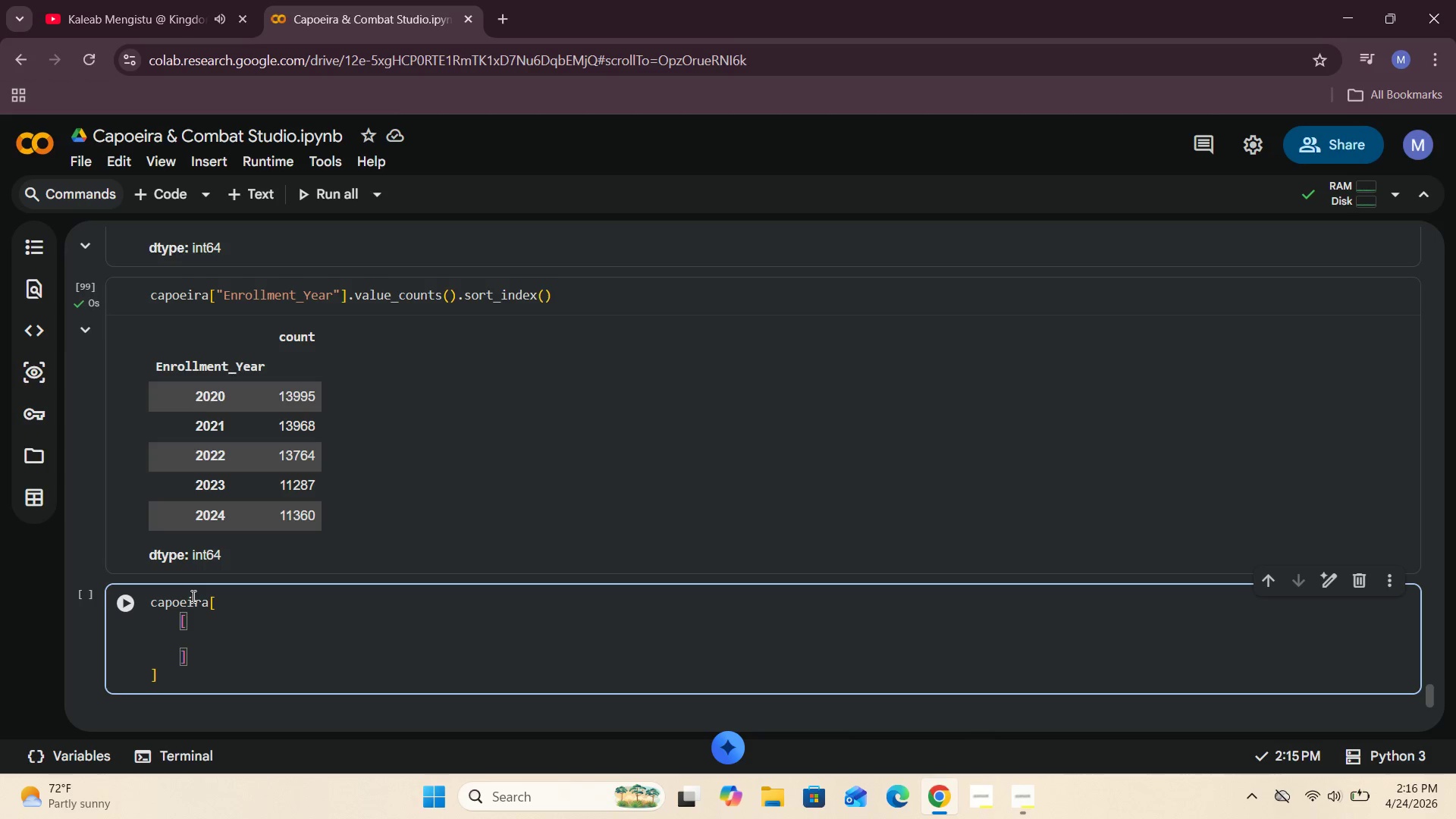 
type("Customer)
 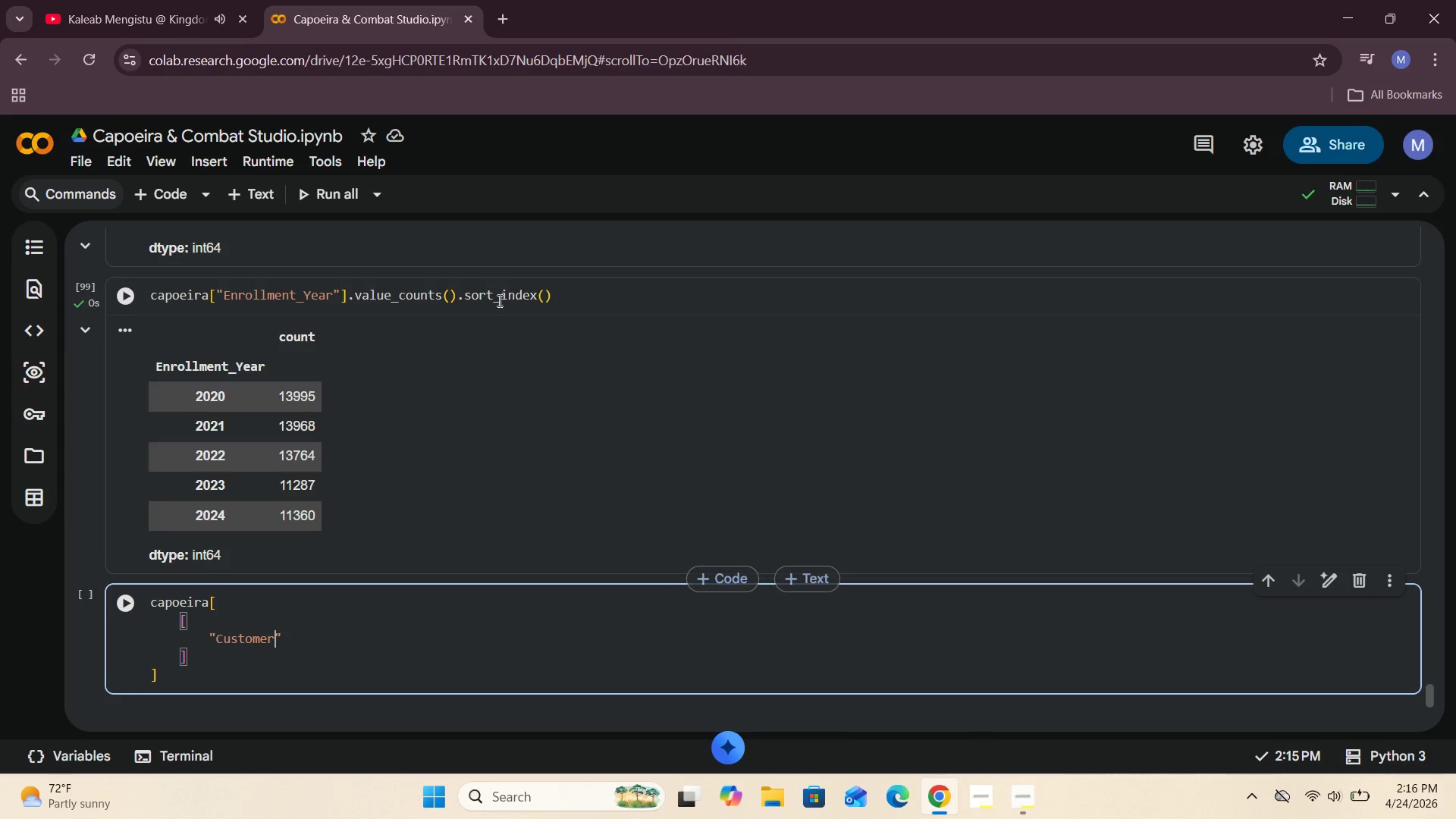 
left_click([477, 381])
 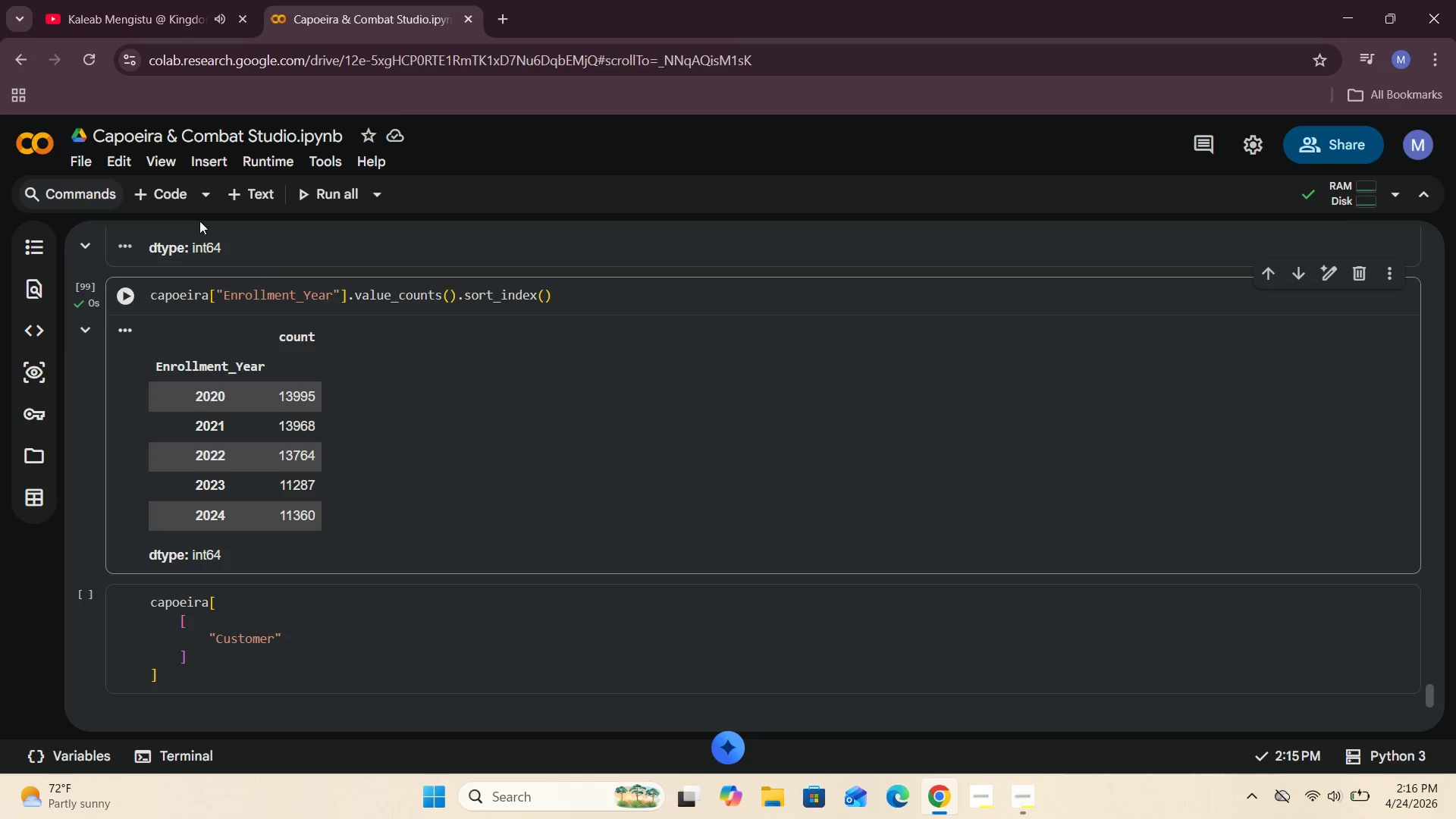 
left_click([165, 190])
 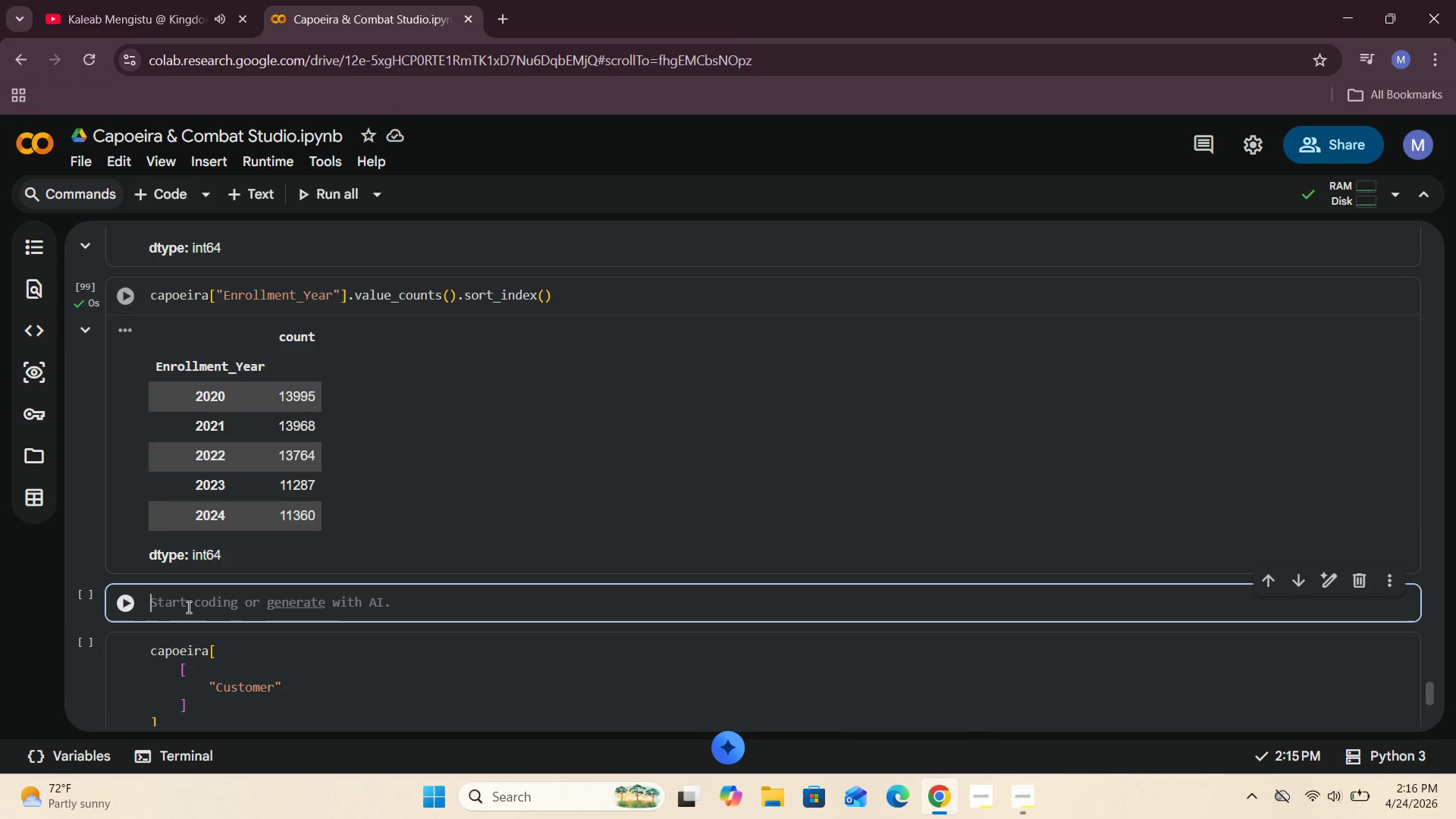 
left_click([187, 607])
 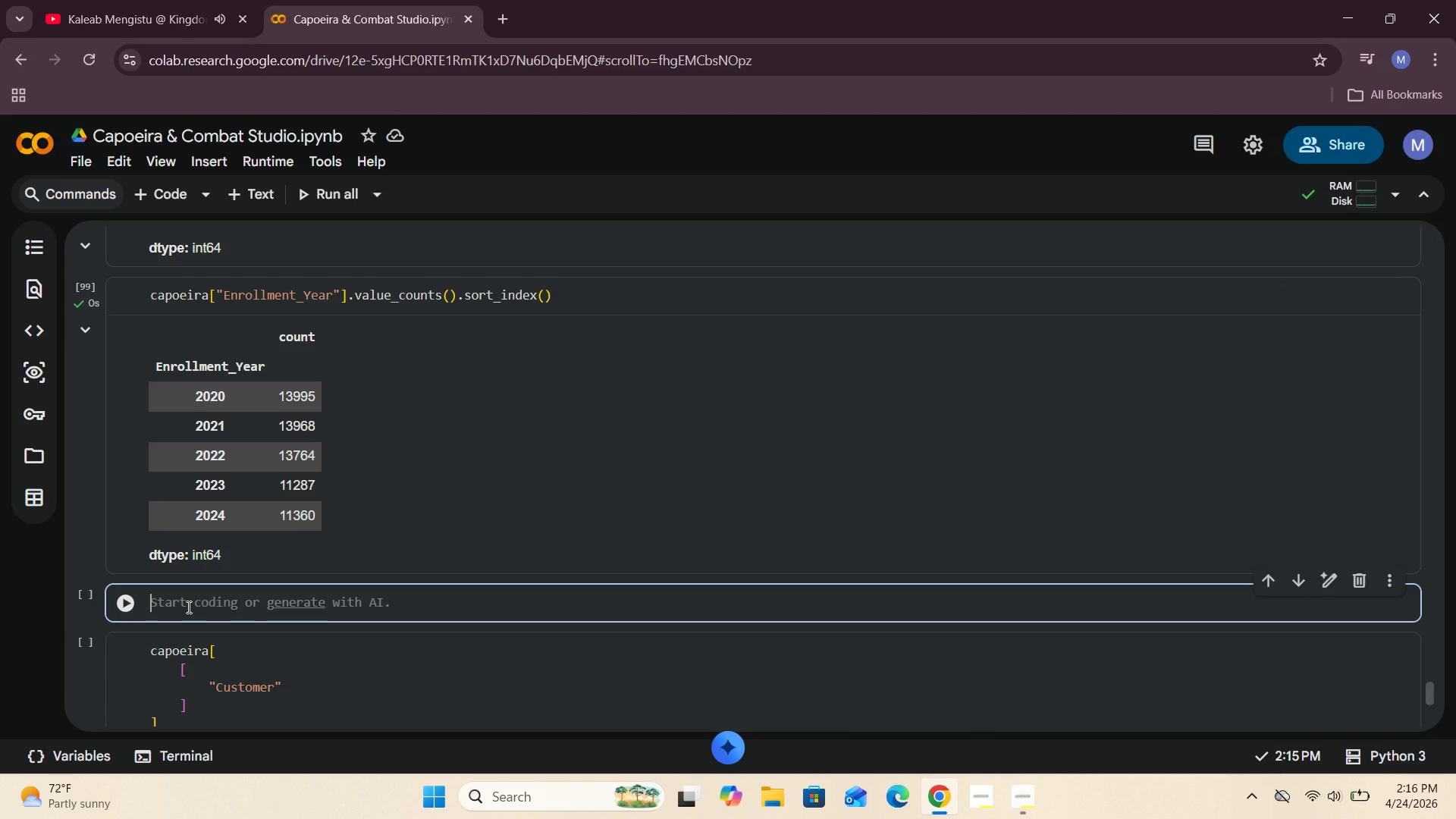 
type(capoeira.head()
 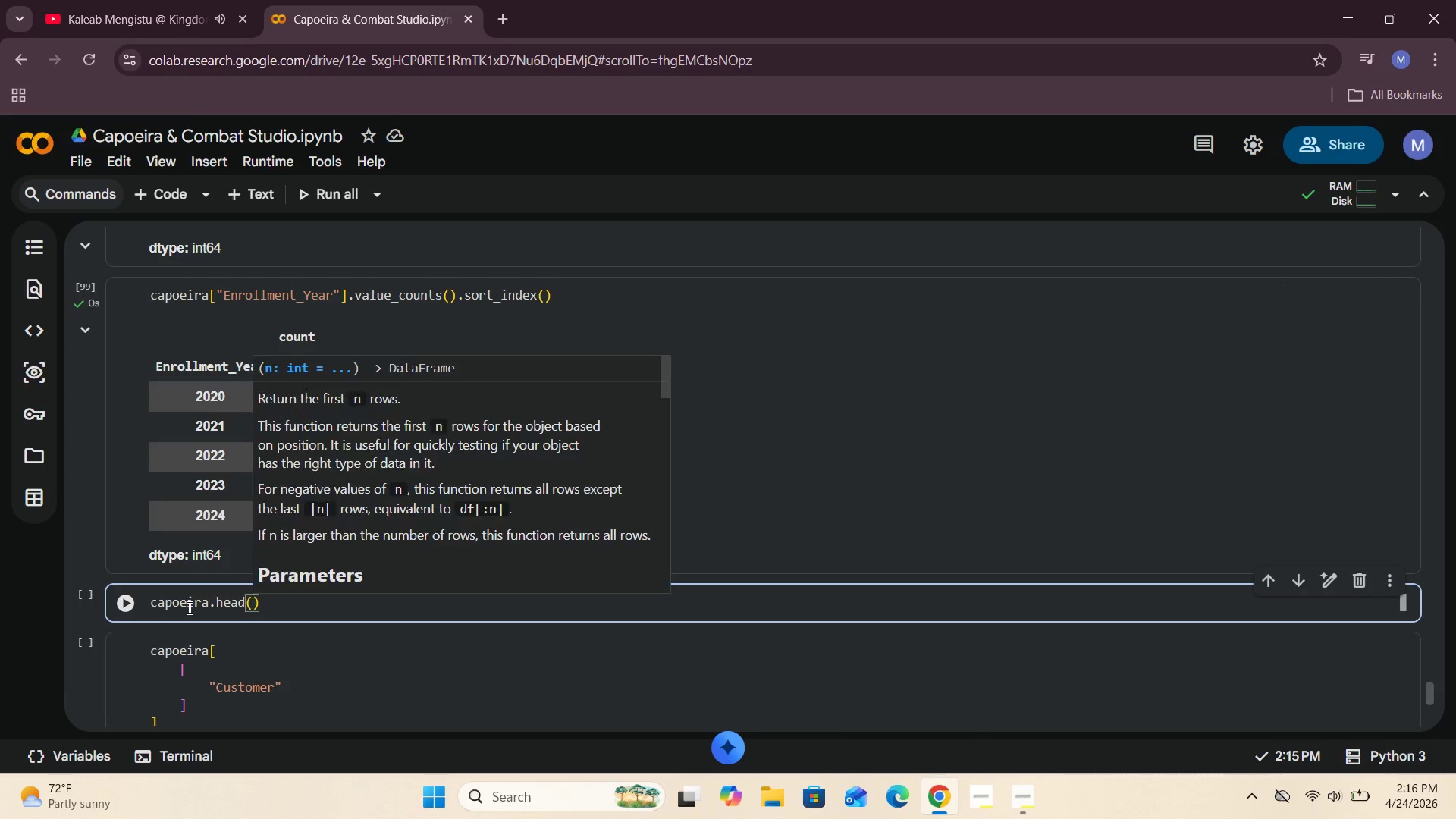 
left_click_drag(start_coordinate=[276, 604], to_coordinate=[211, 599])
 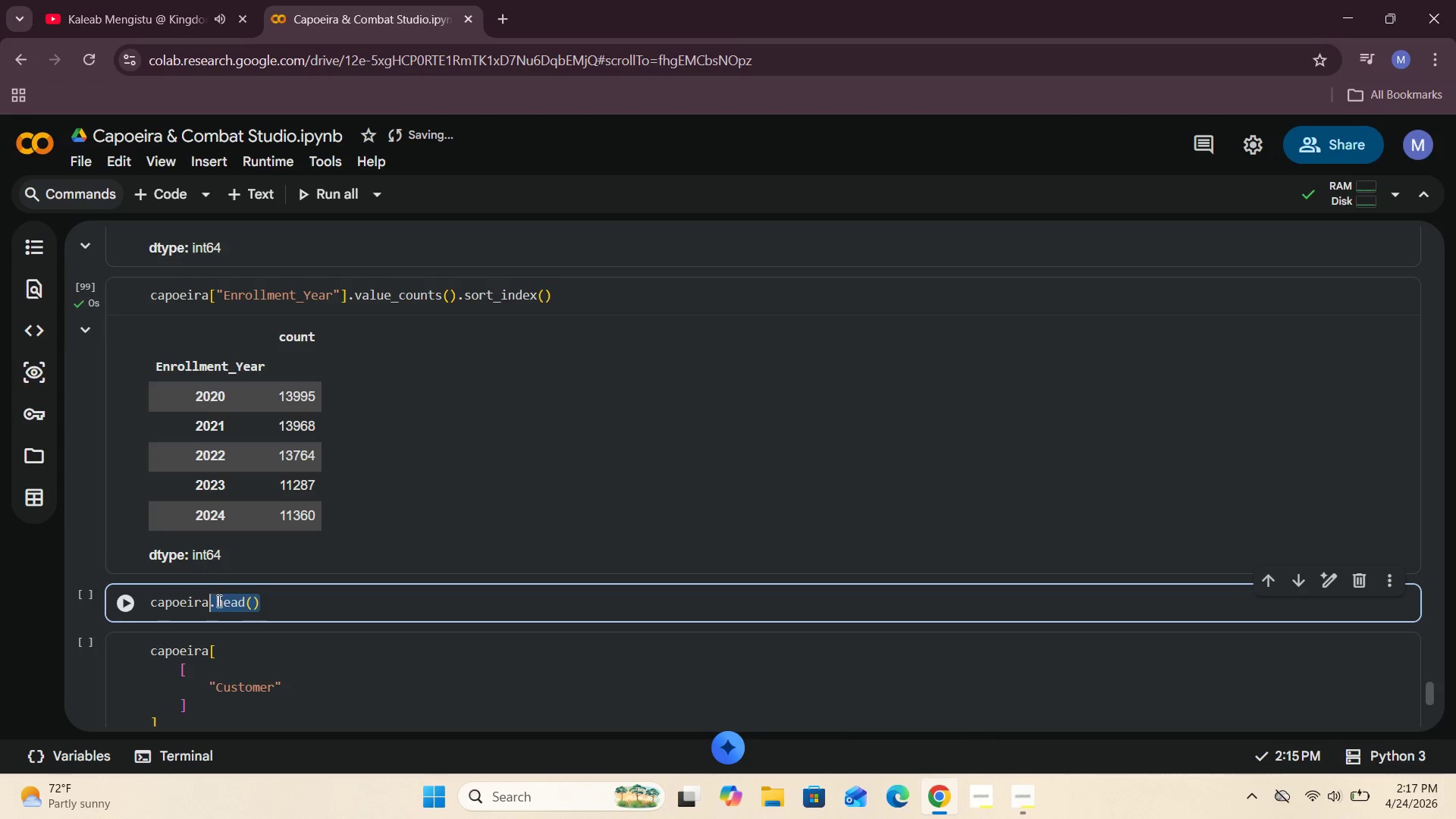 
left_click([218, 604])
 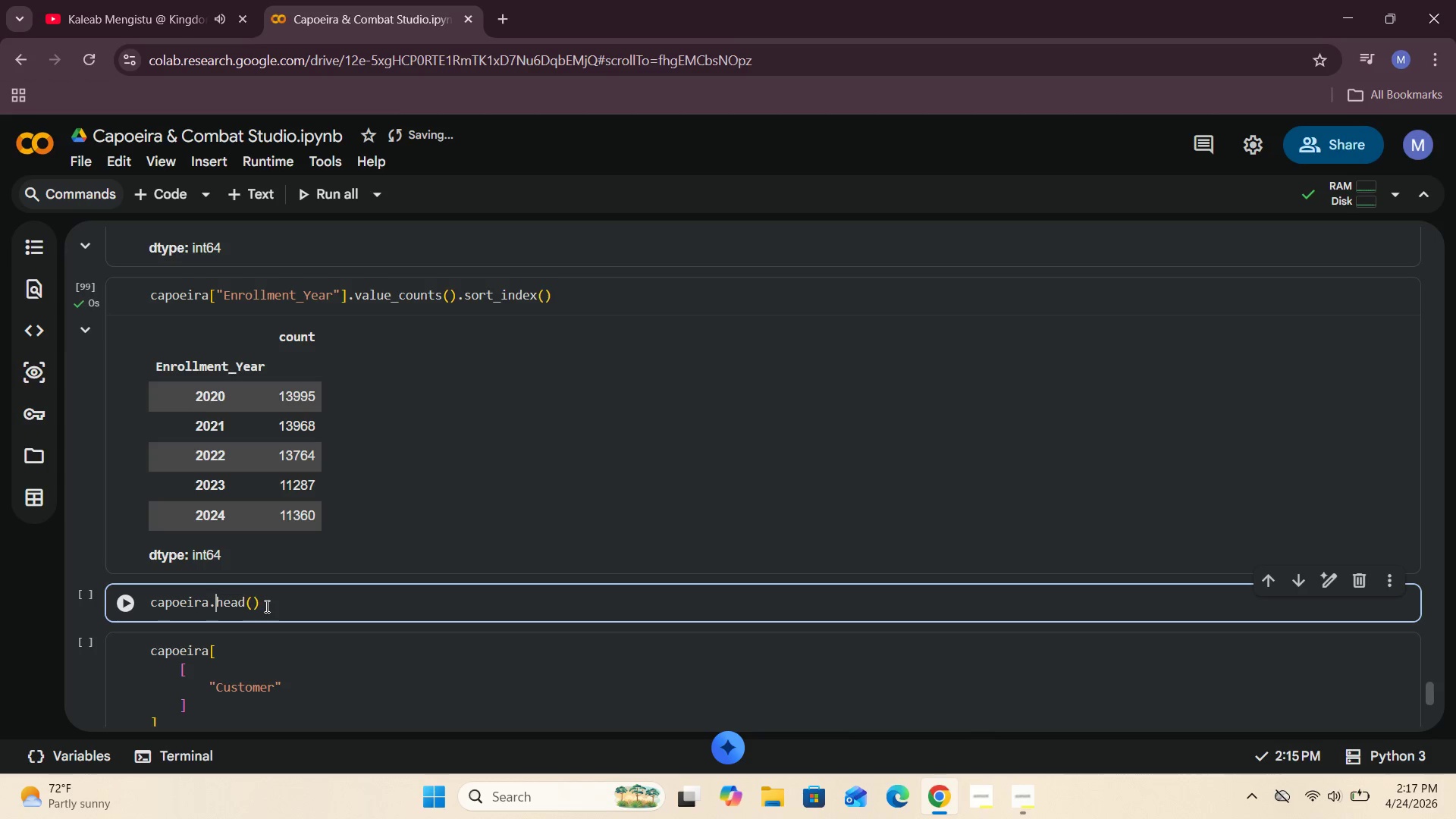 
double_click([269, 606])
 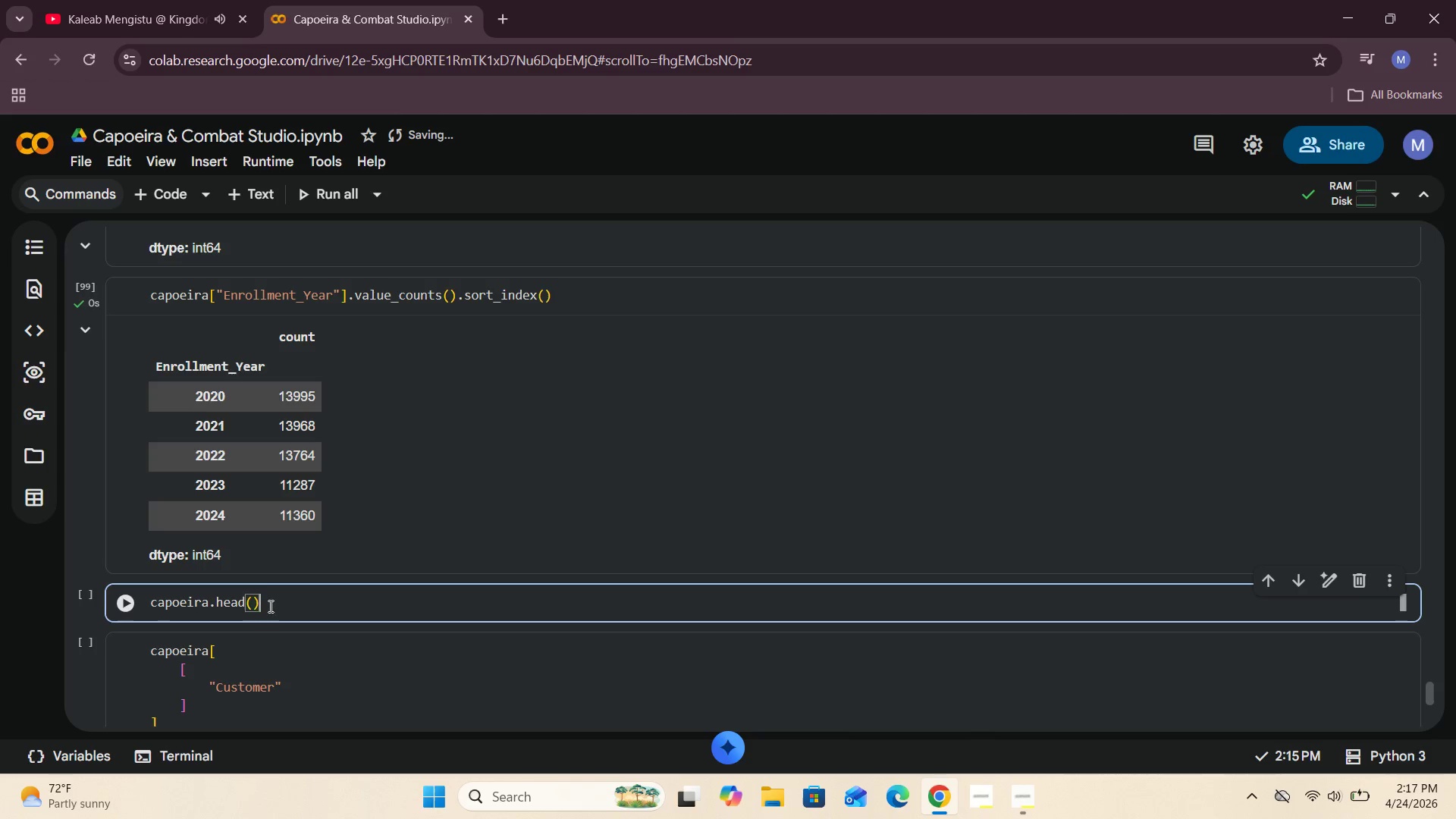 
left_click_drag(start_coordinate=[269, 606], to_coordinate=[214, 601])
 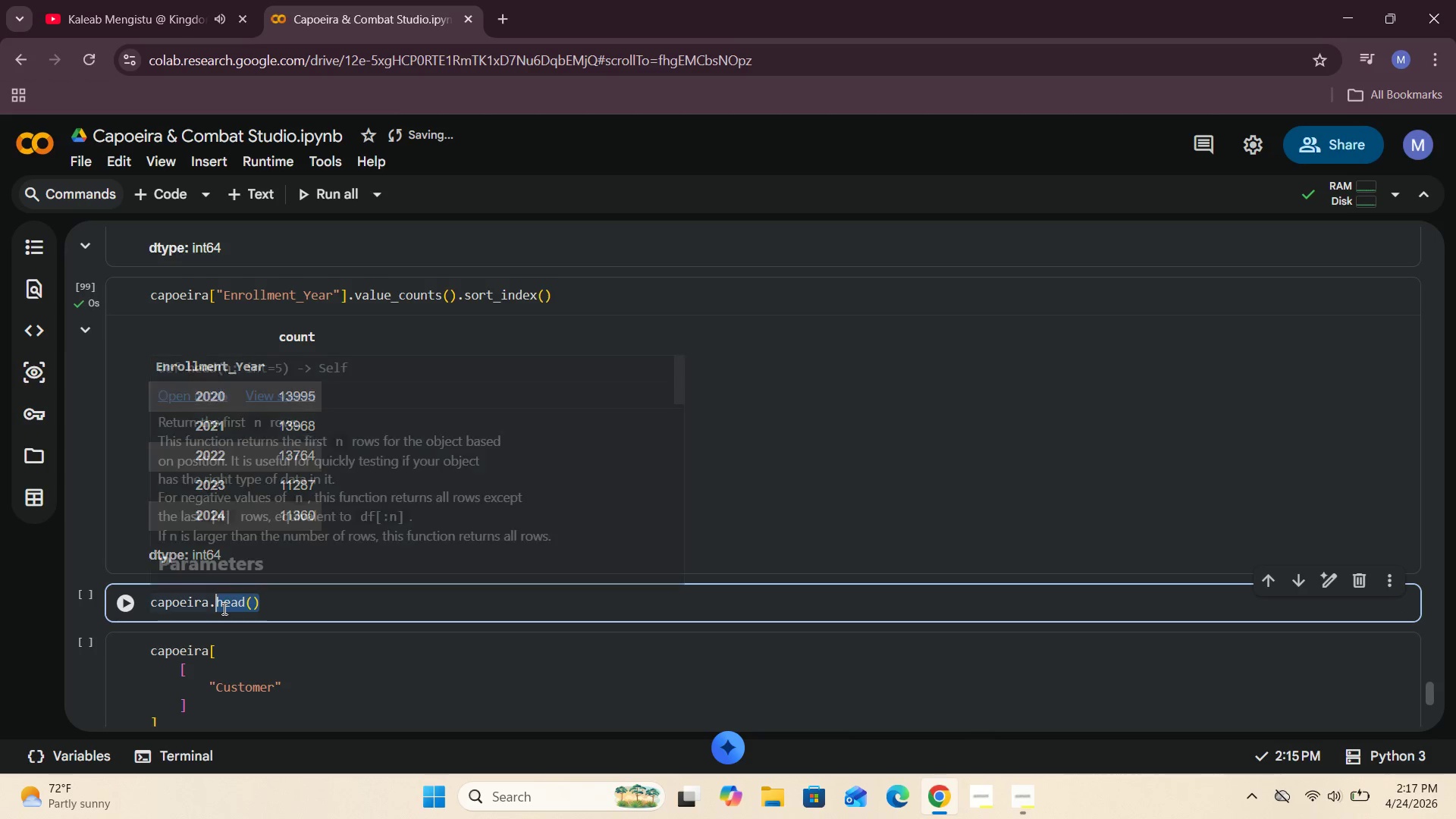 
key(Backspace)
type(columns.tolist()
 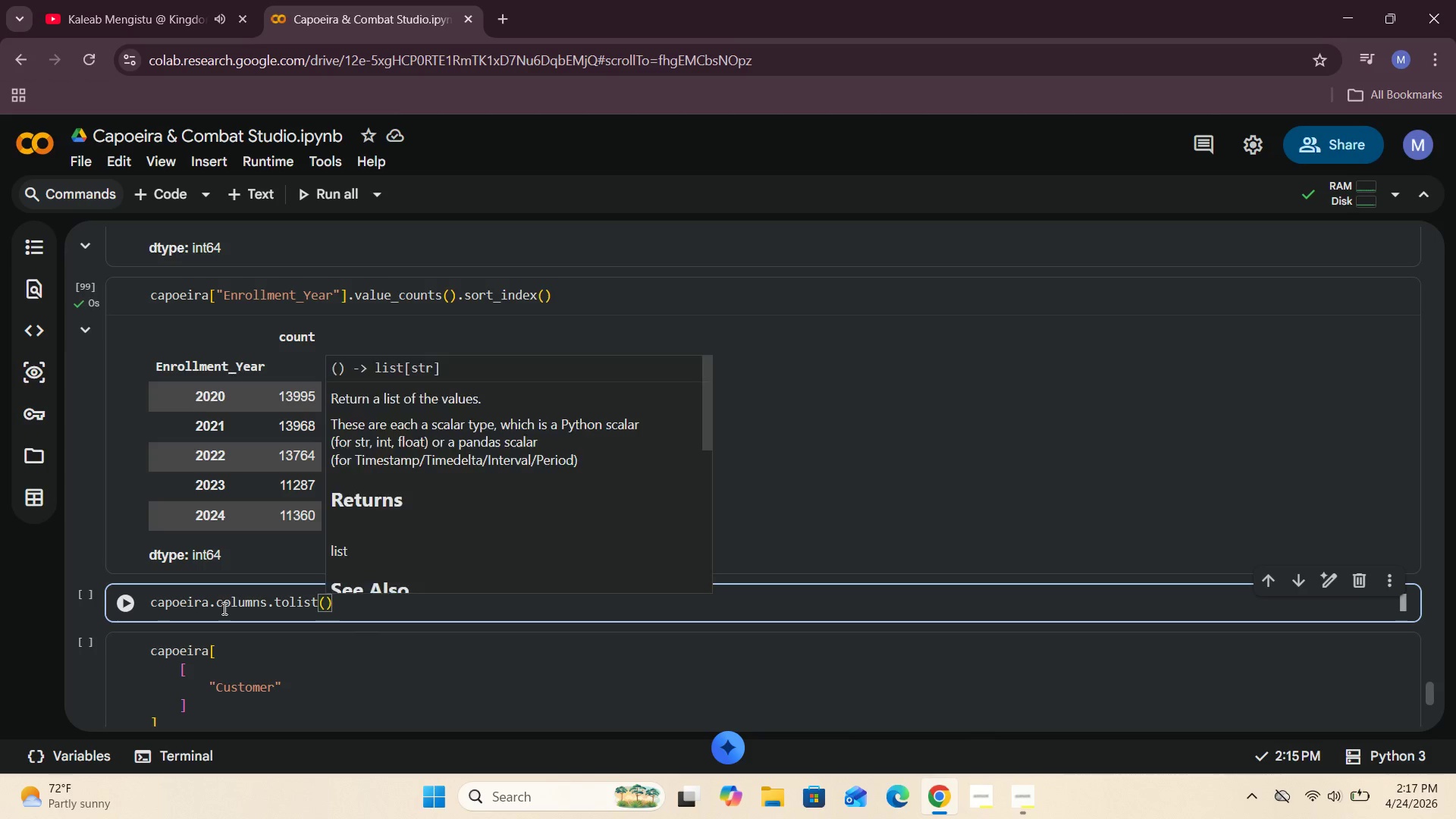 
left_click([117, 611])
 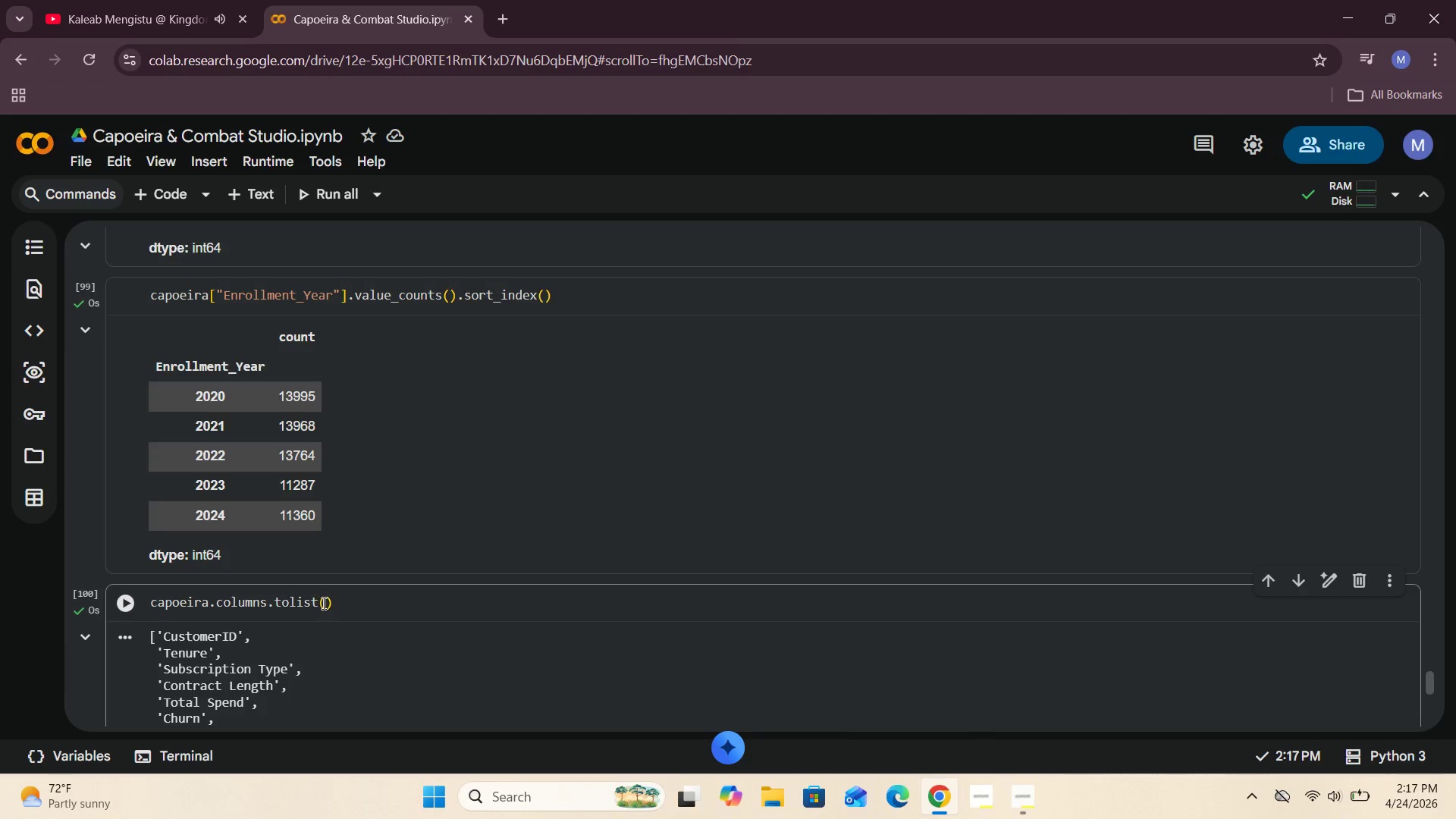 
scroll: coordinate [325, 603], scroll_direction: down, amount: 4.0
 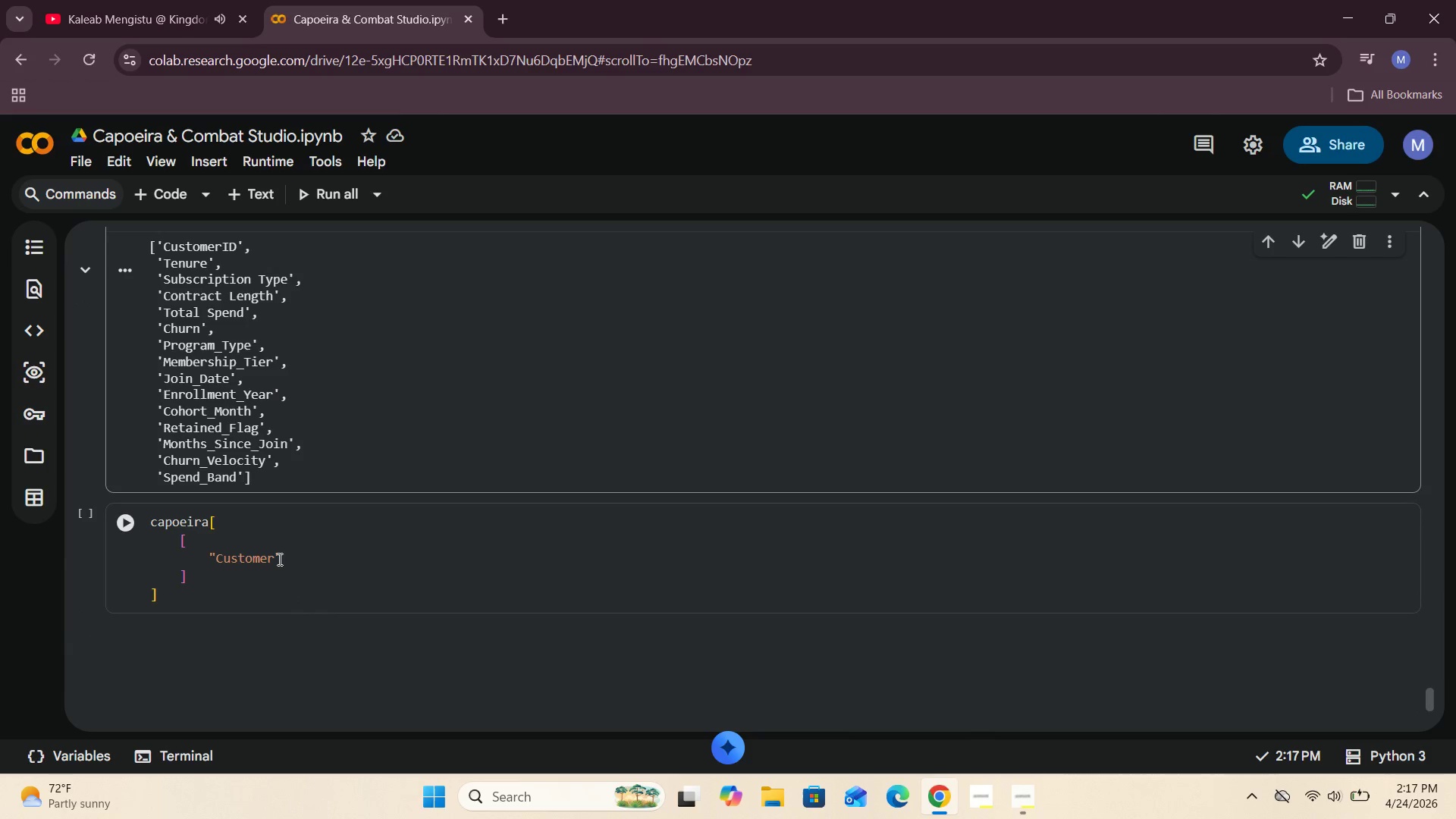 
left_click([275, 560])
 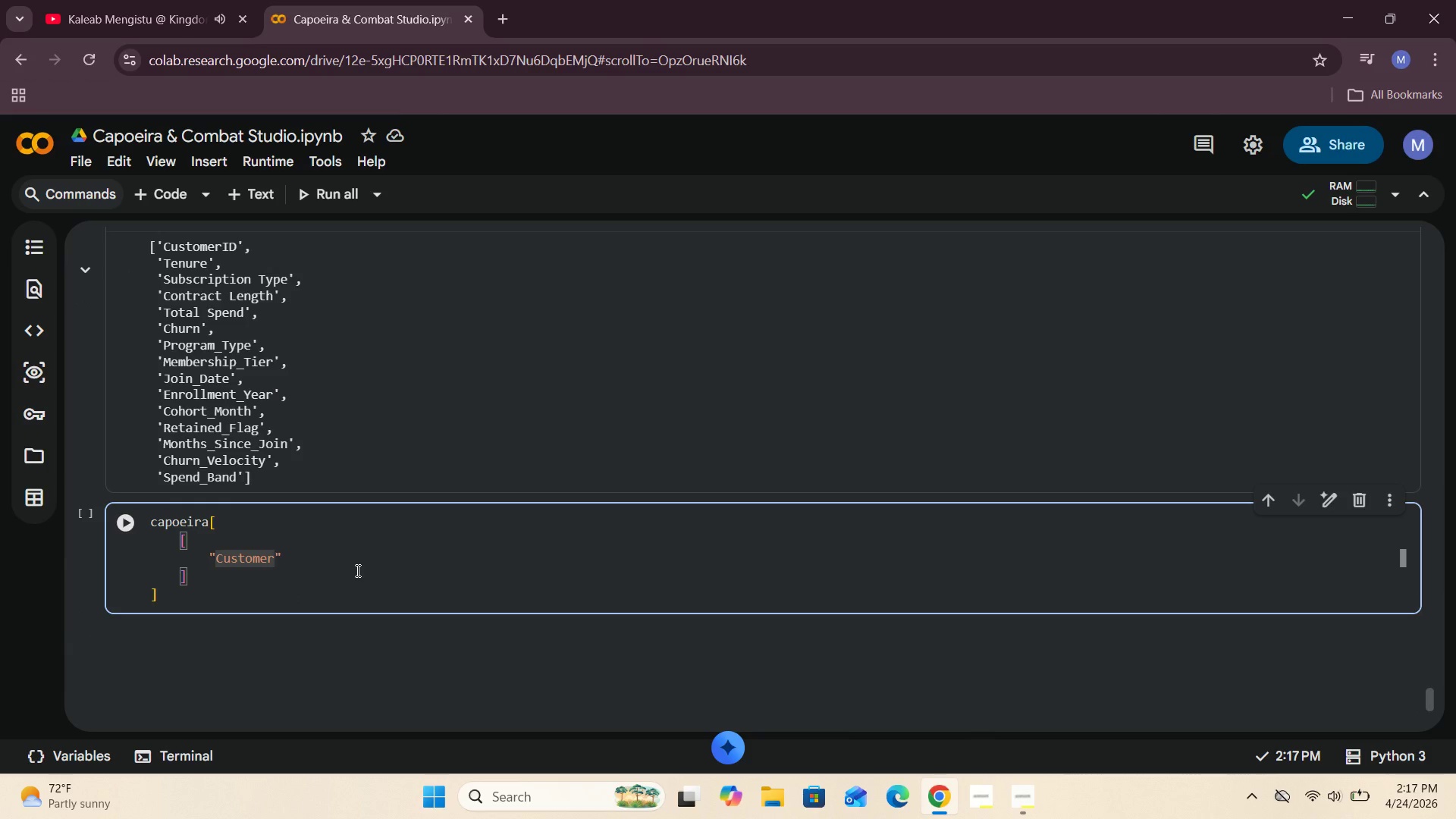 
type(ID)
 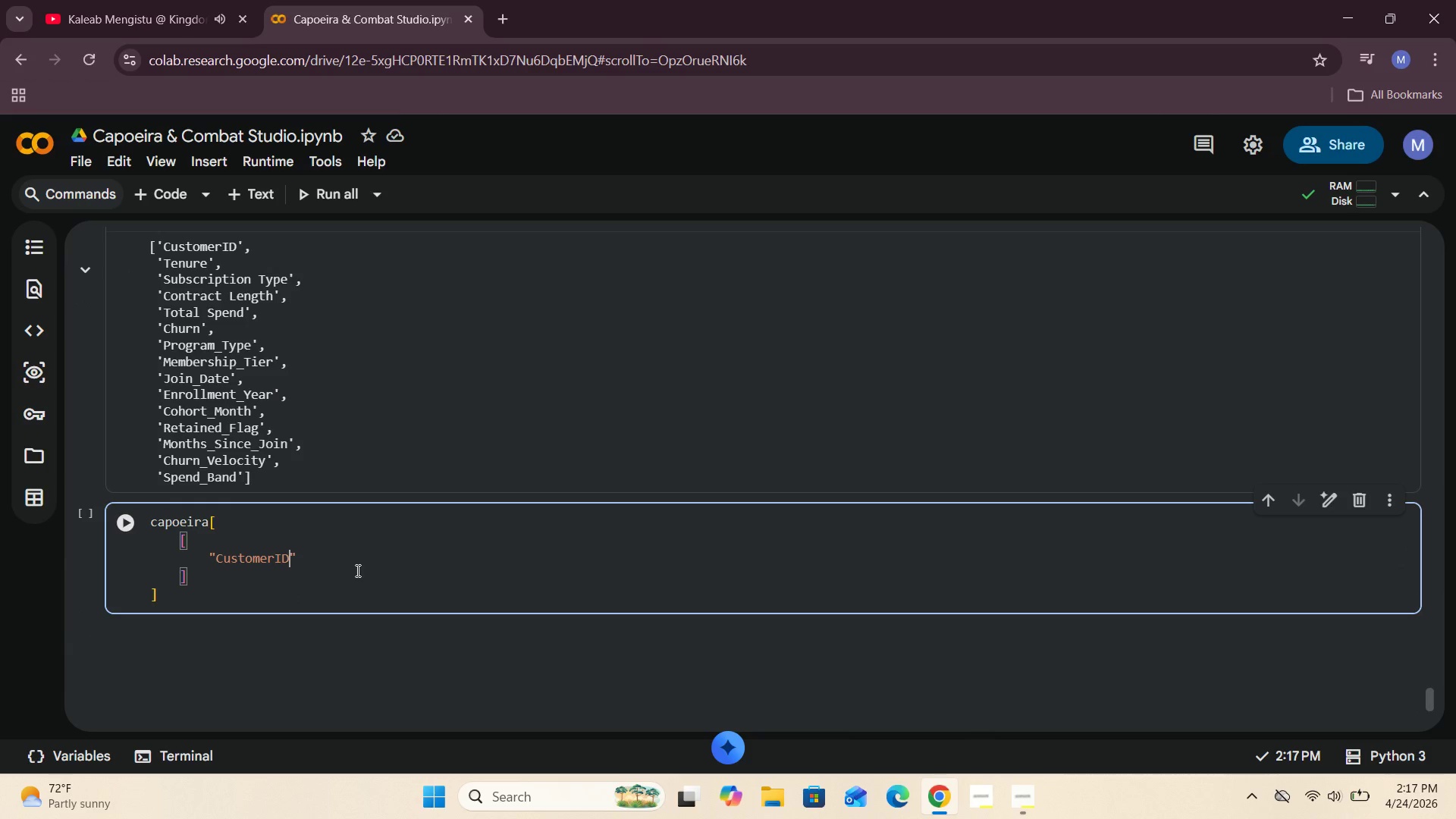 
key(ArrowRight)
 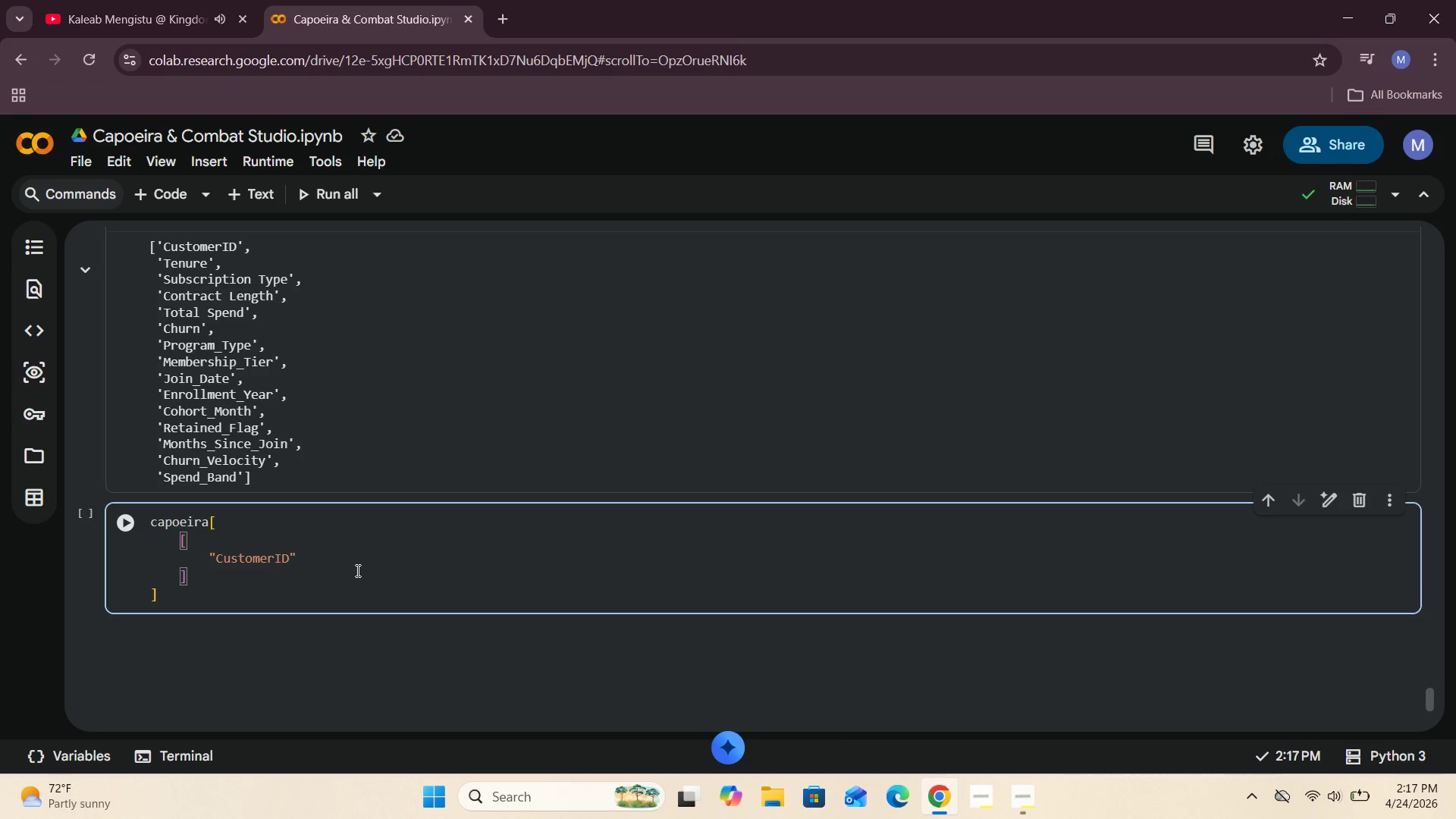 
key(Comma)
 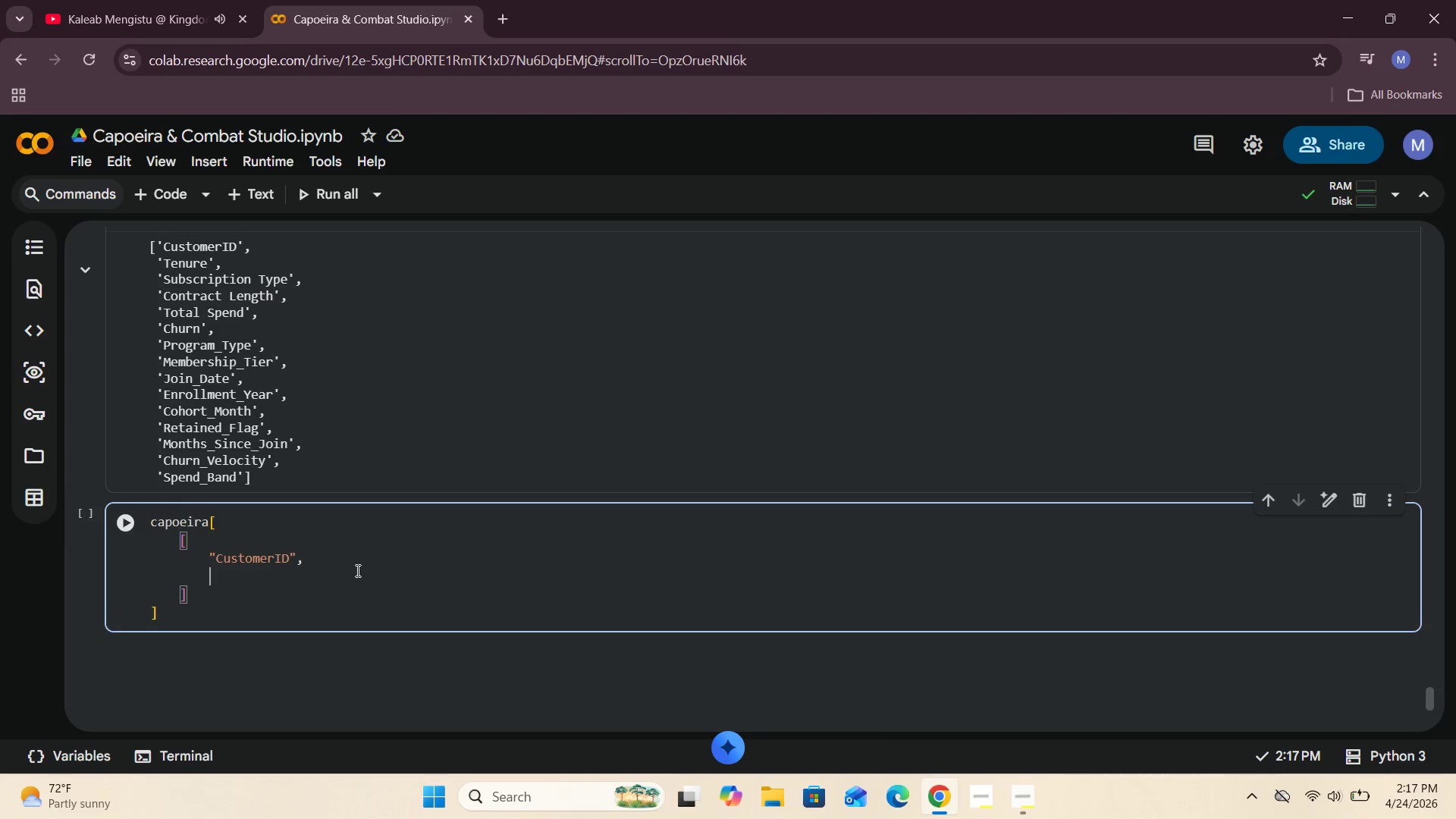 
key(Enter)
 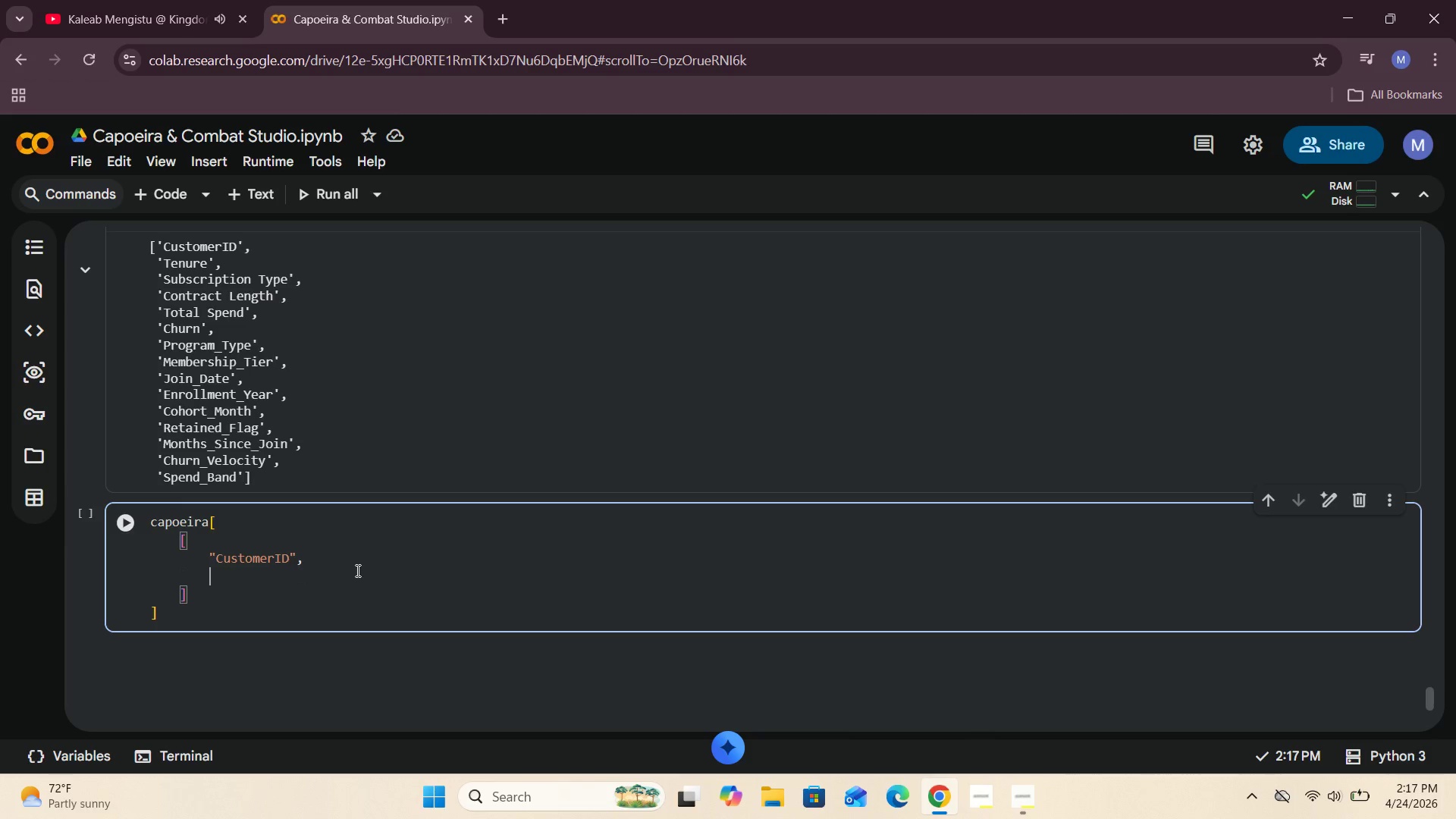 
key(Shift+Quote)
 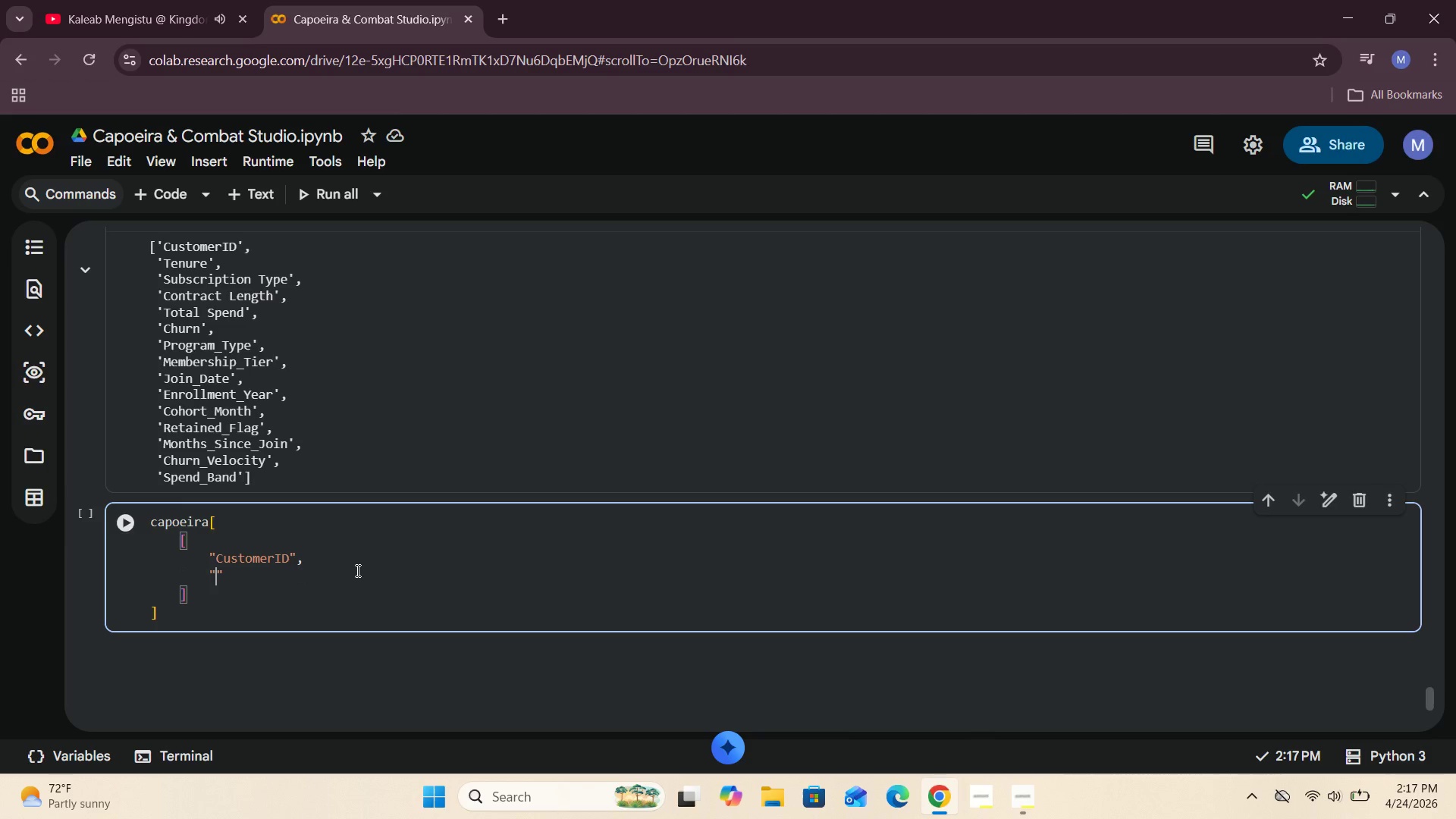 
type(Program_Type)
 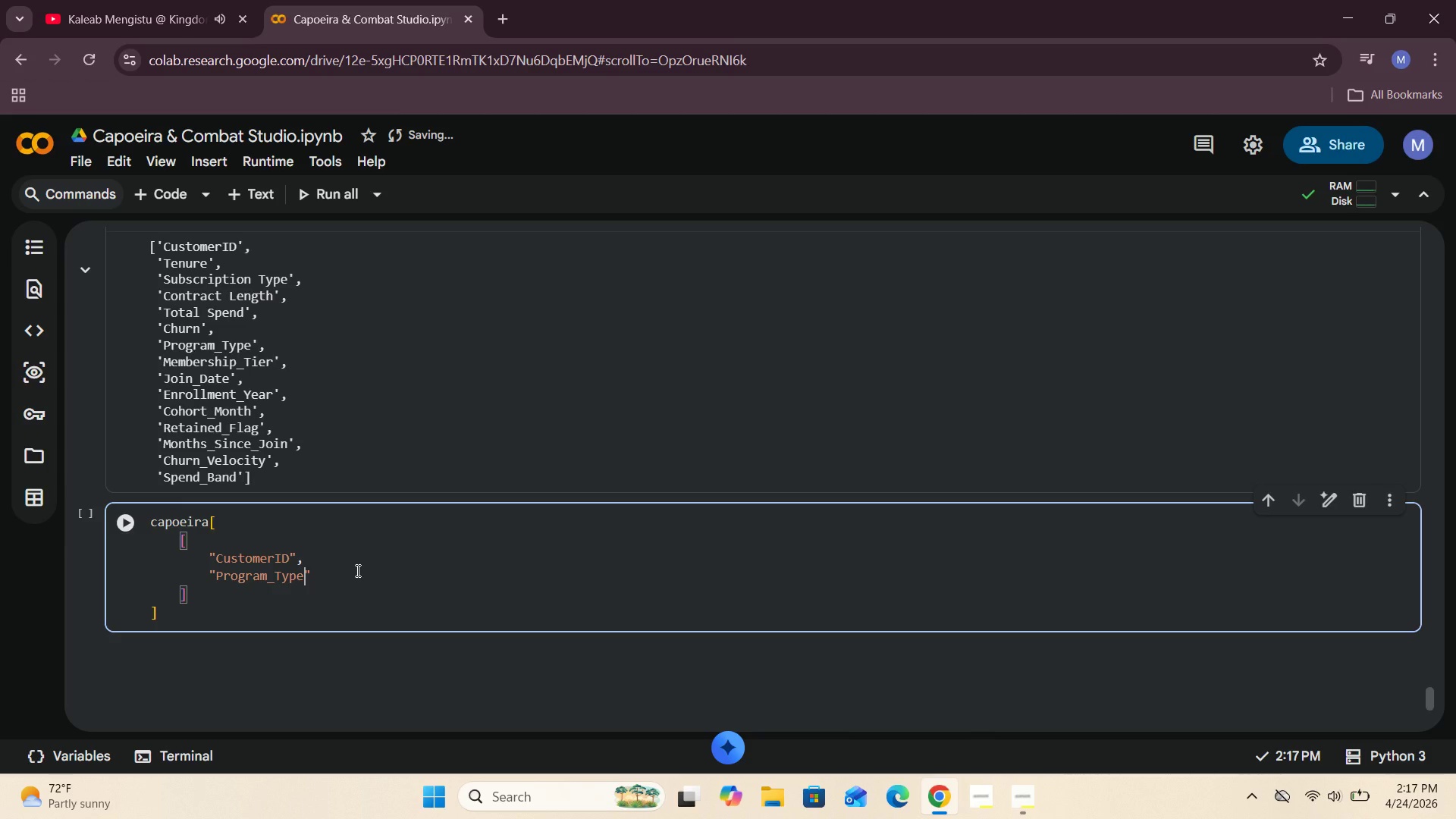 
key(ArrowRight)
 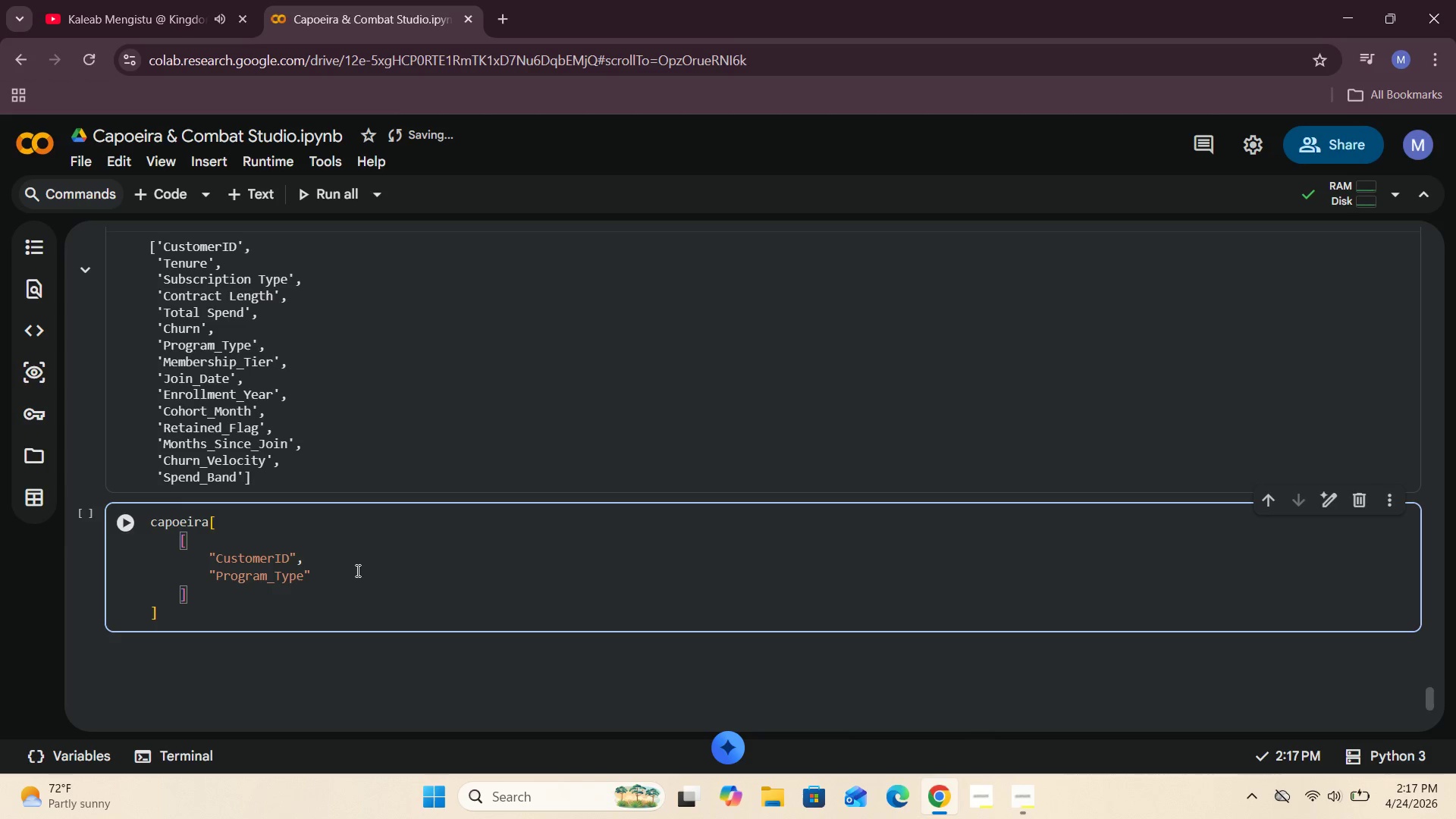 
key(Comma)
 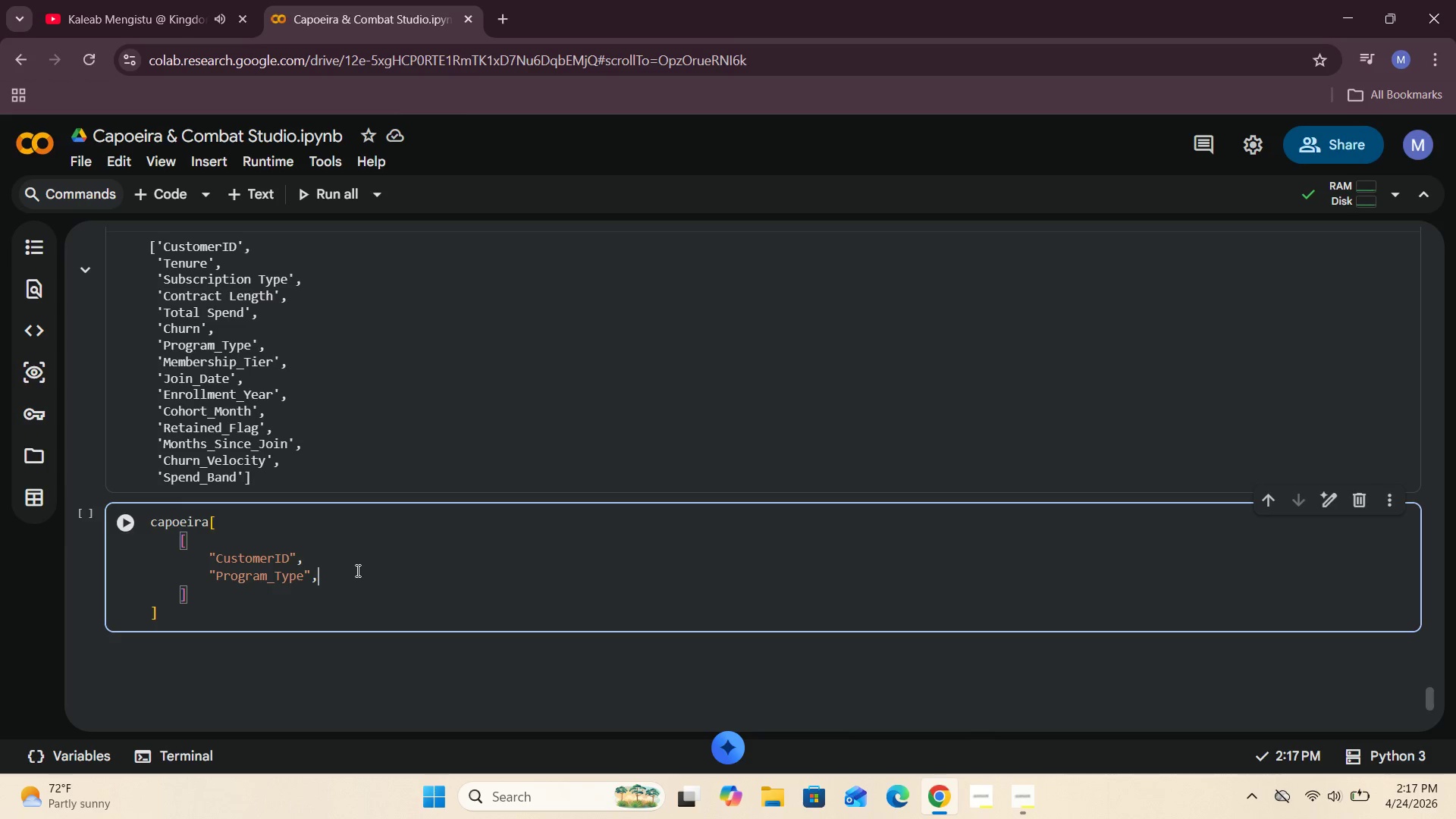 
key(Enter)
 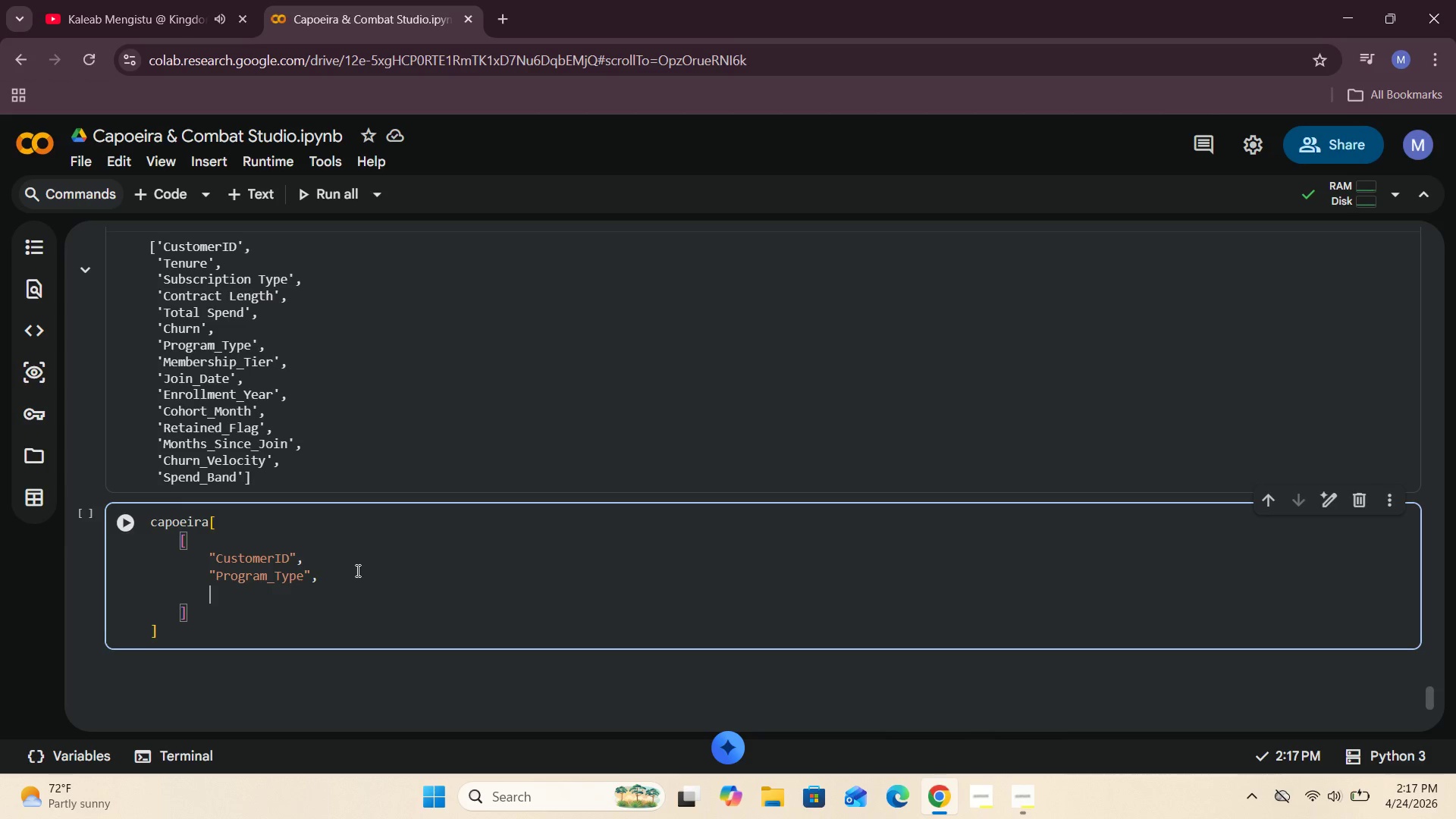 
type("Membership_Tier)
 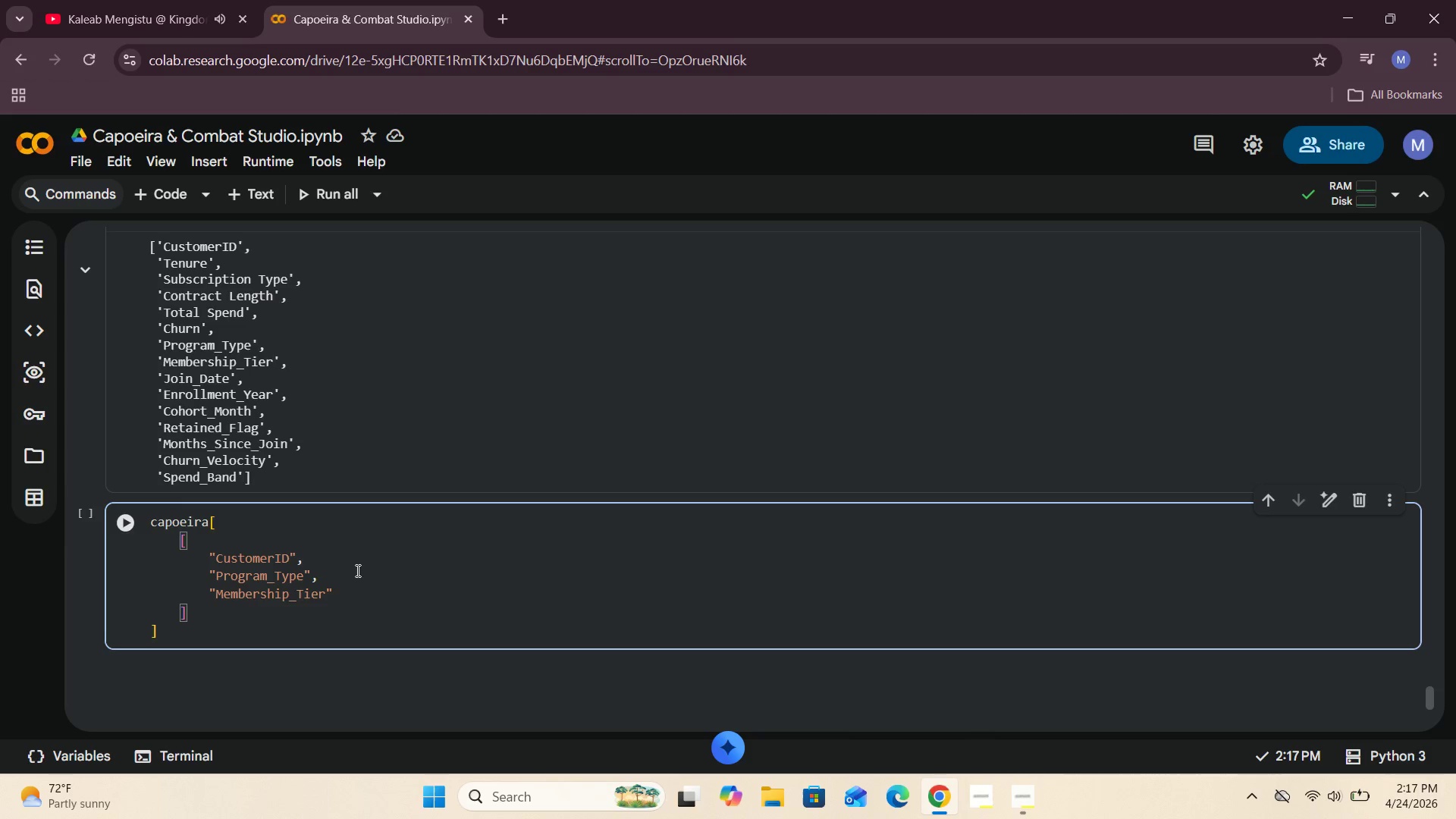 
key(ArrowRight)
 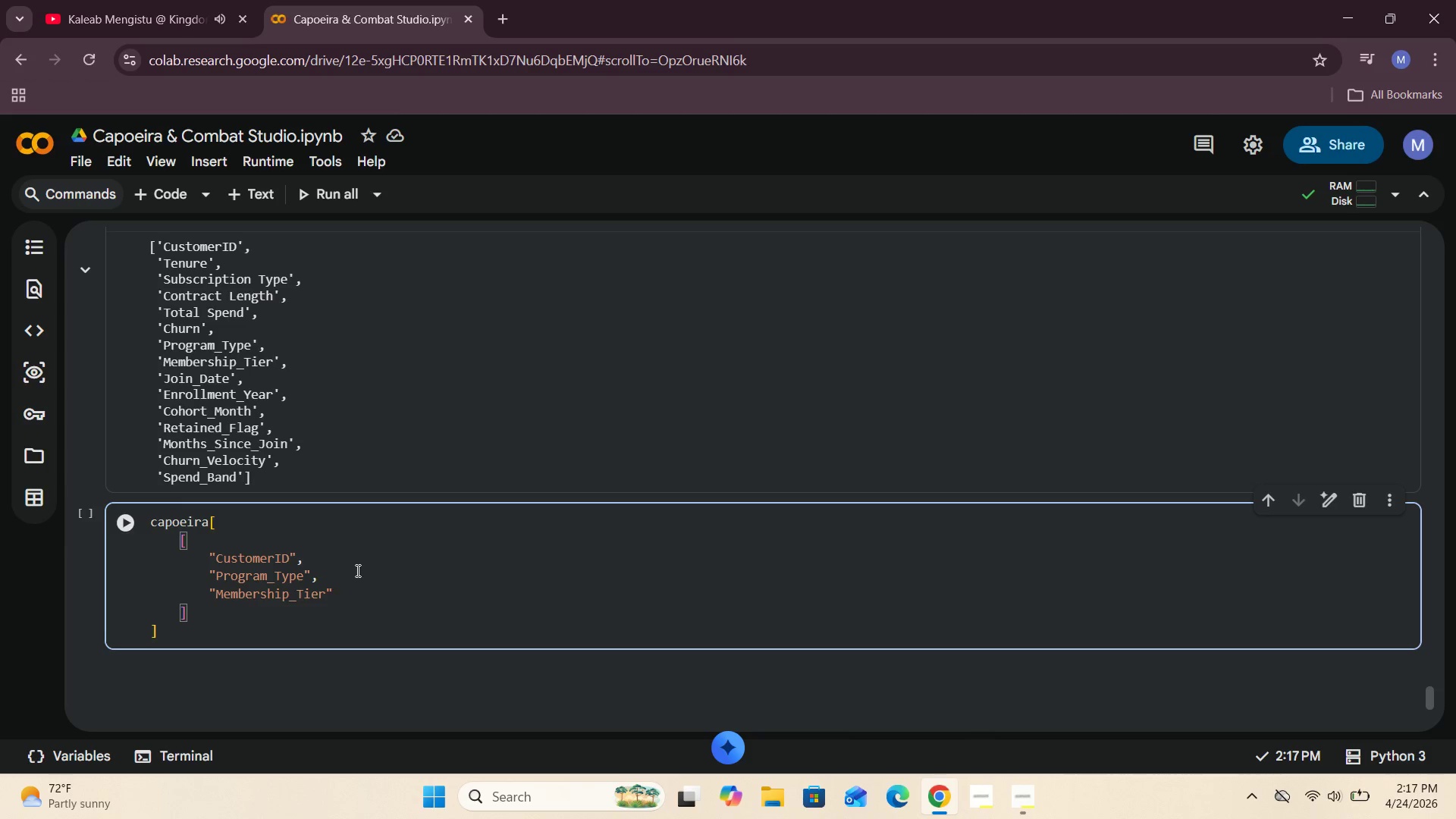 
key(Comma)
 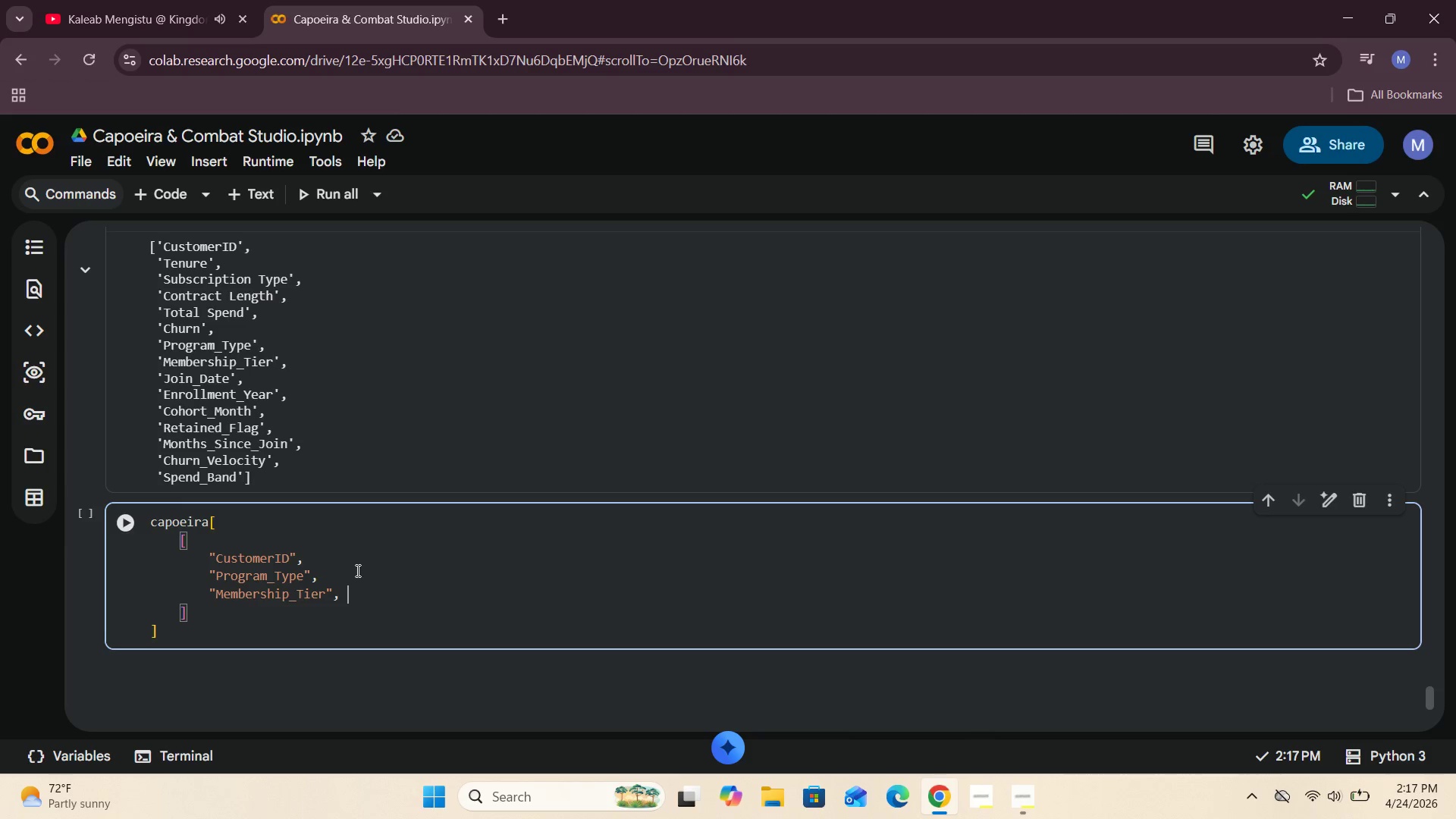 
key(Space)
 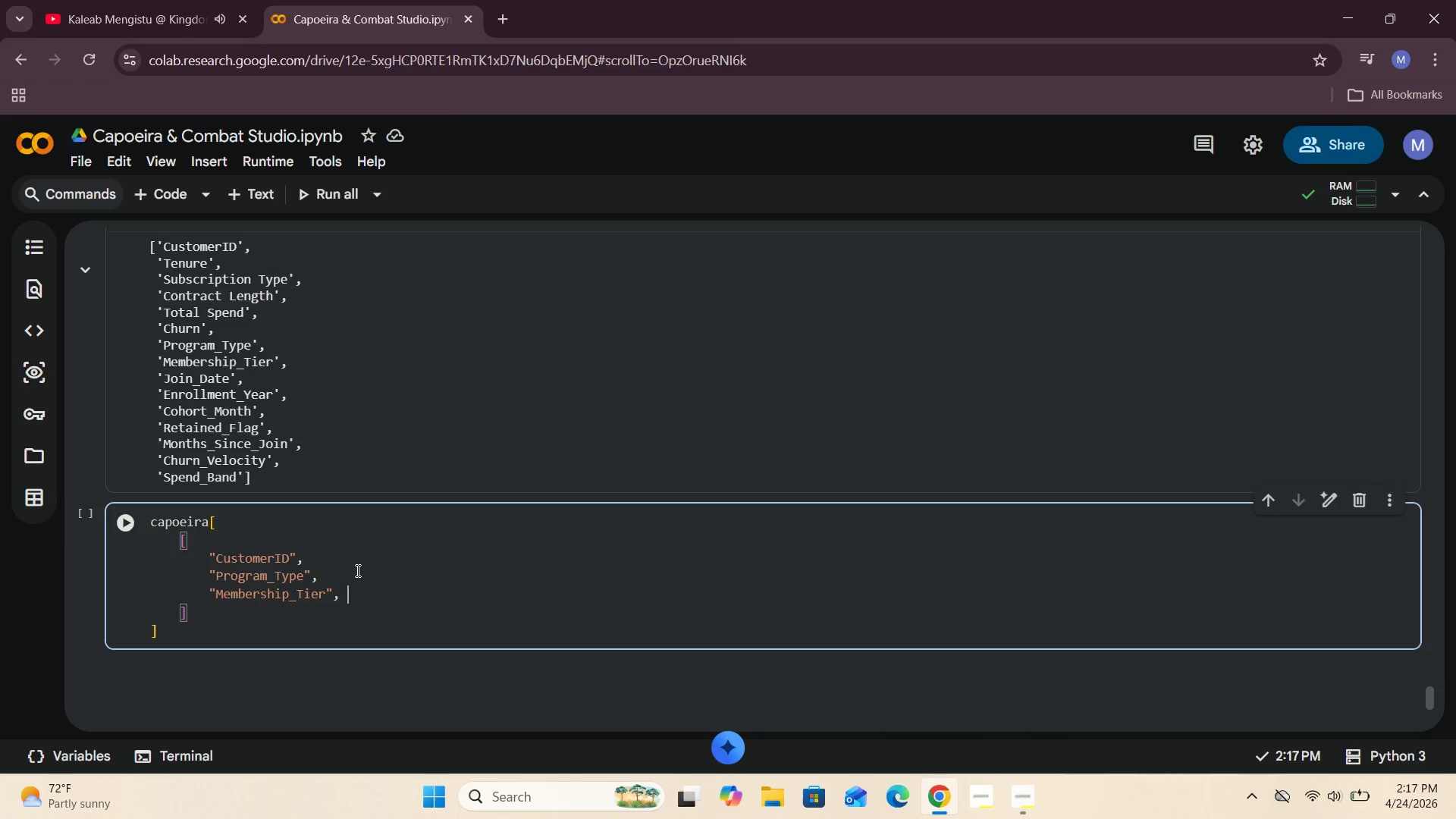 
key(Enter)
 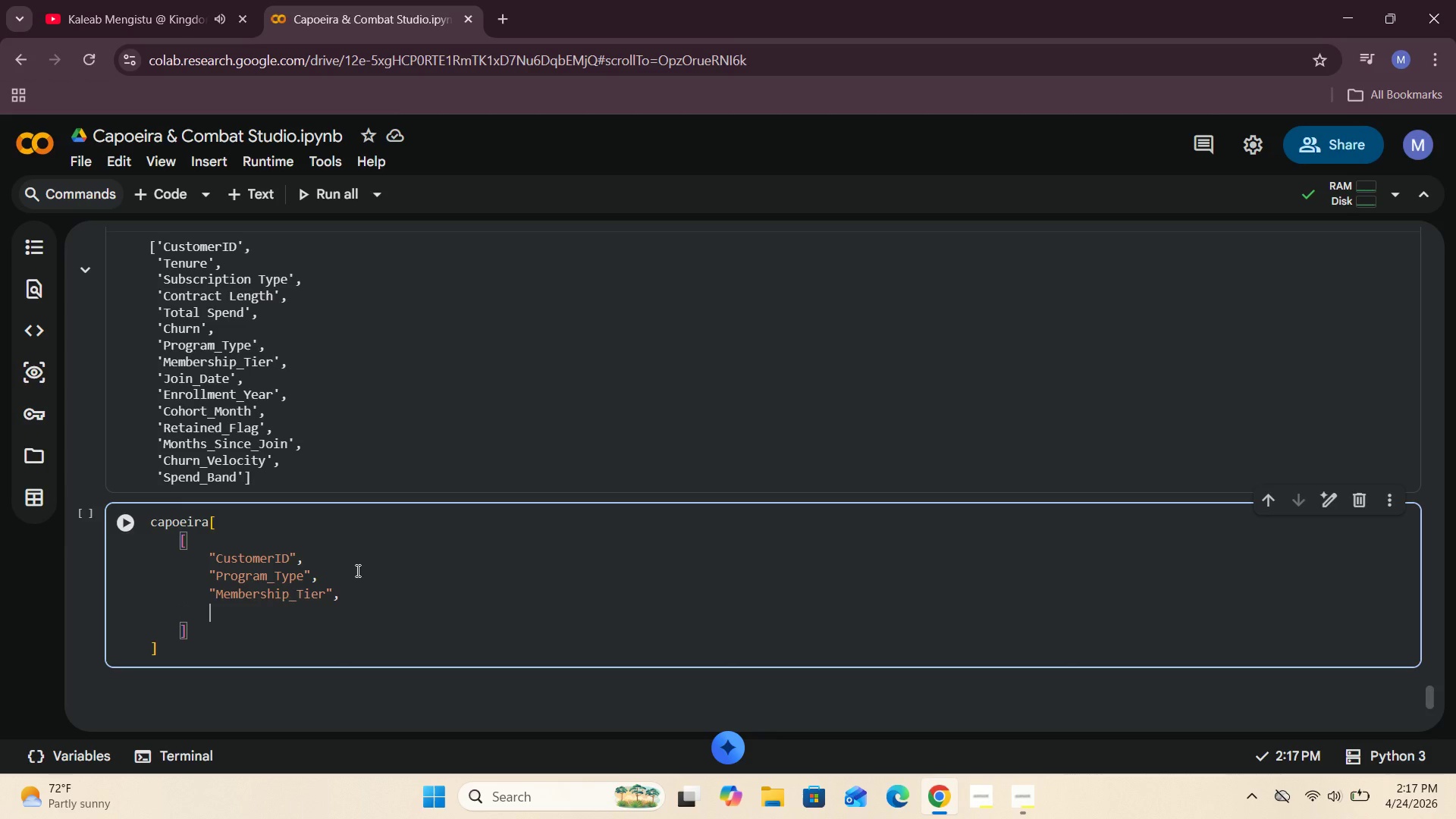 
key(Shift+Quote)
 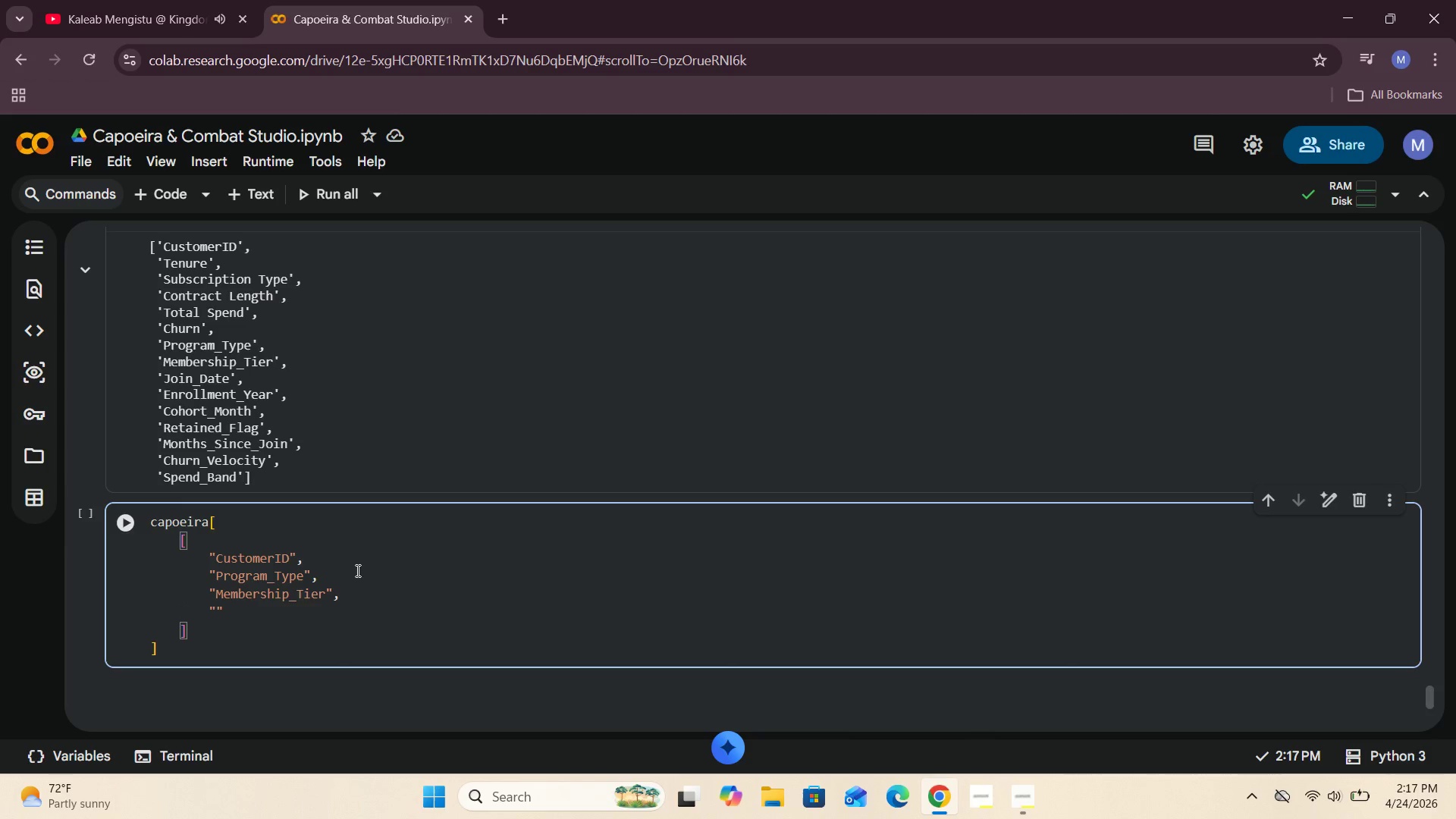 
type(Join_Dae)
key(Backspace)
type(te)
 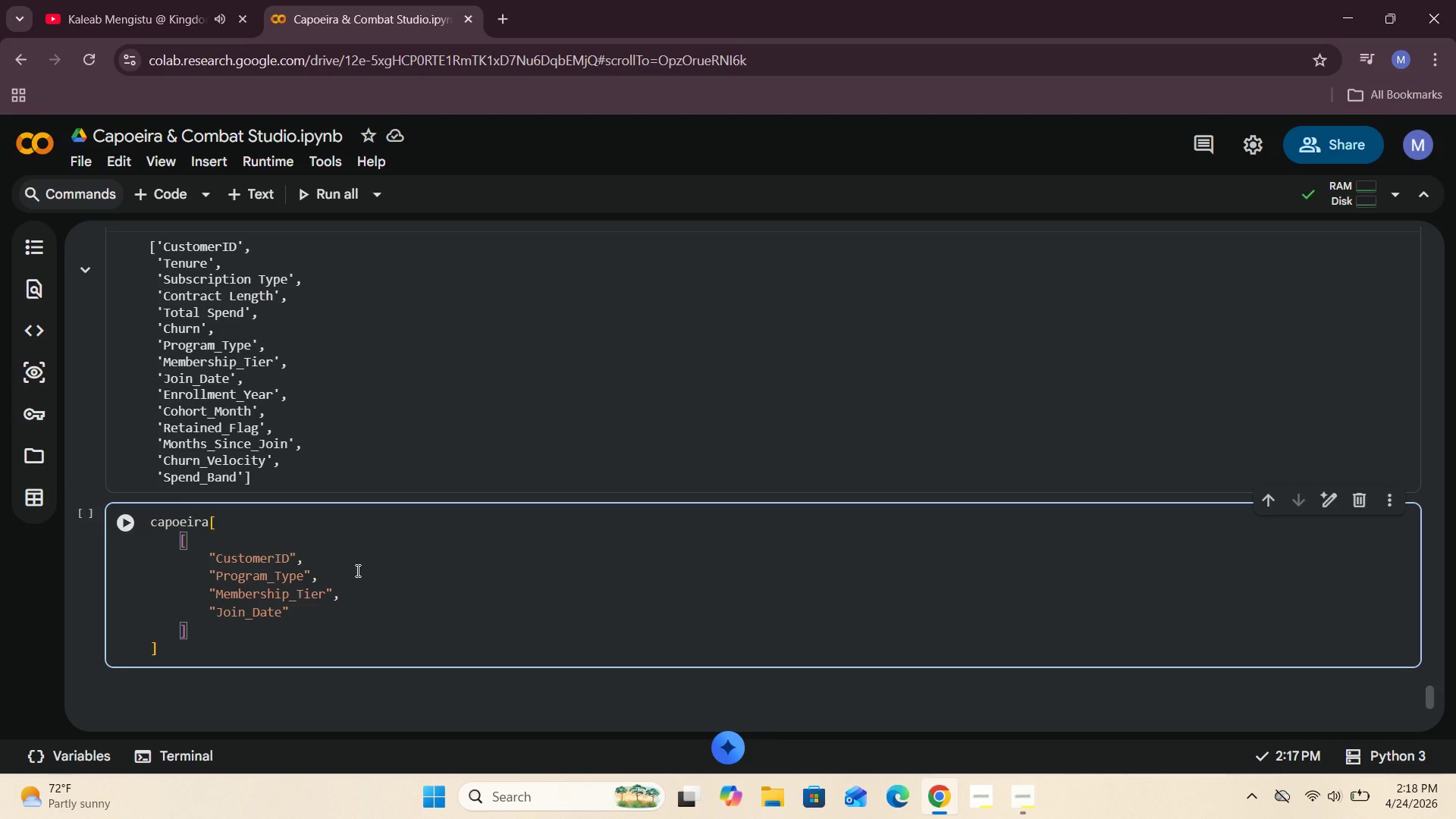 
key(ArrowRight)
 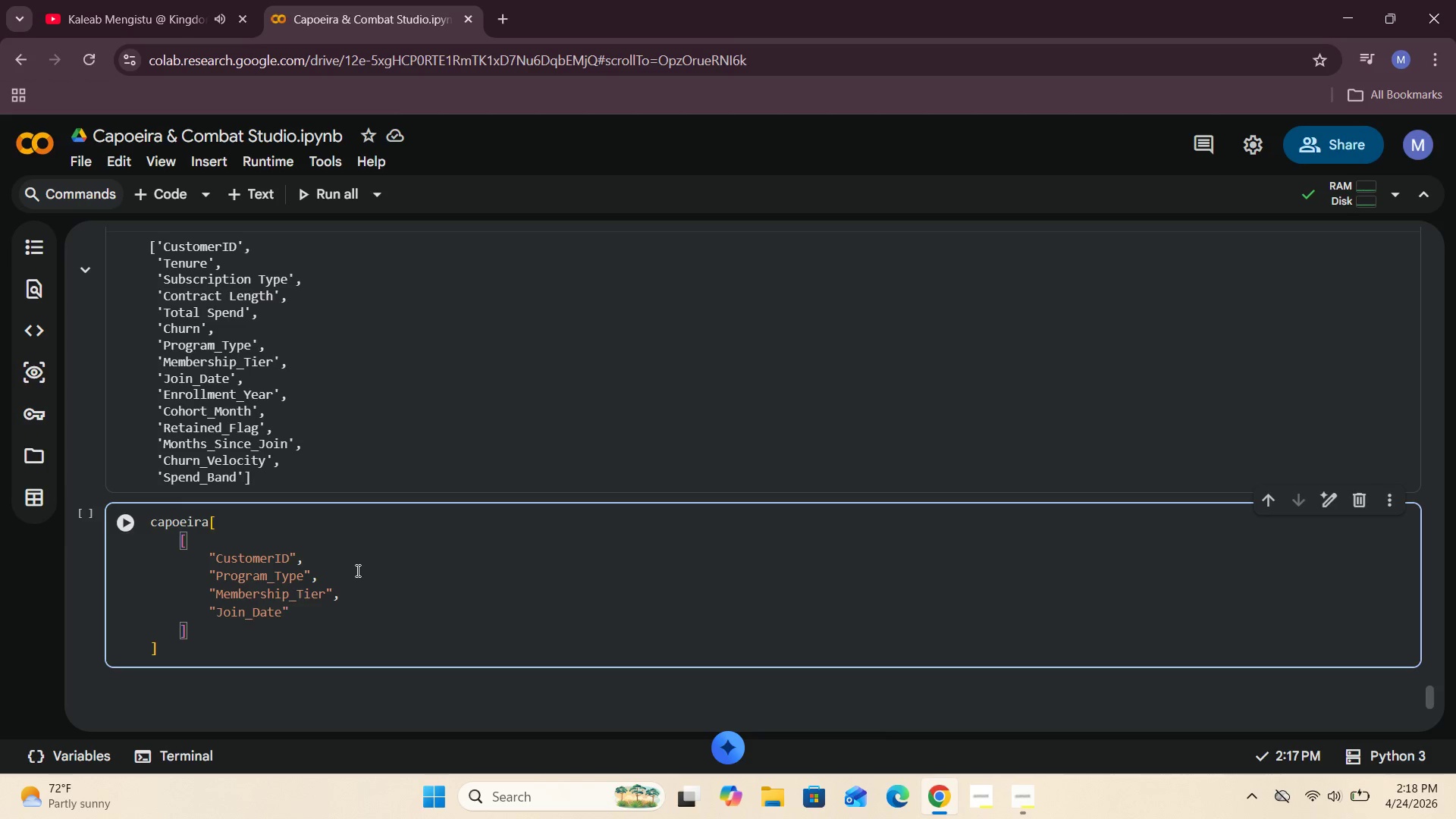 
key(Comma)
 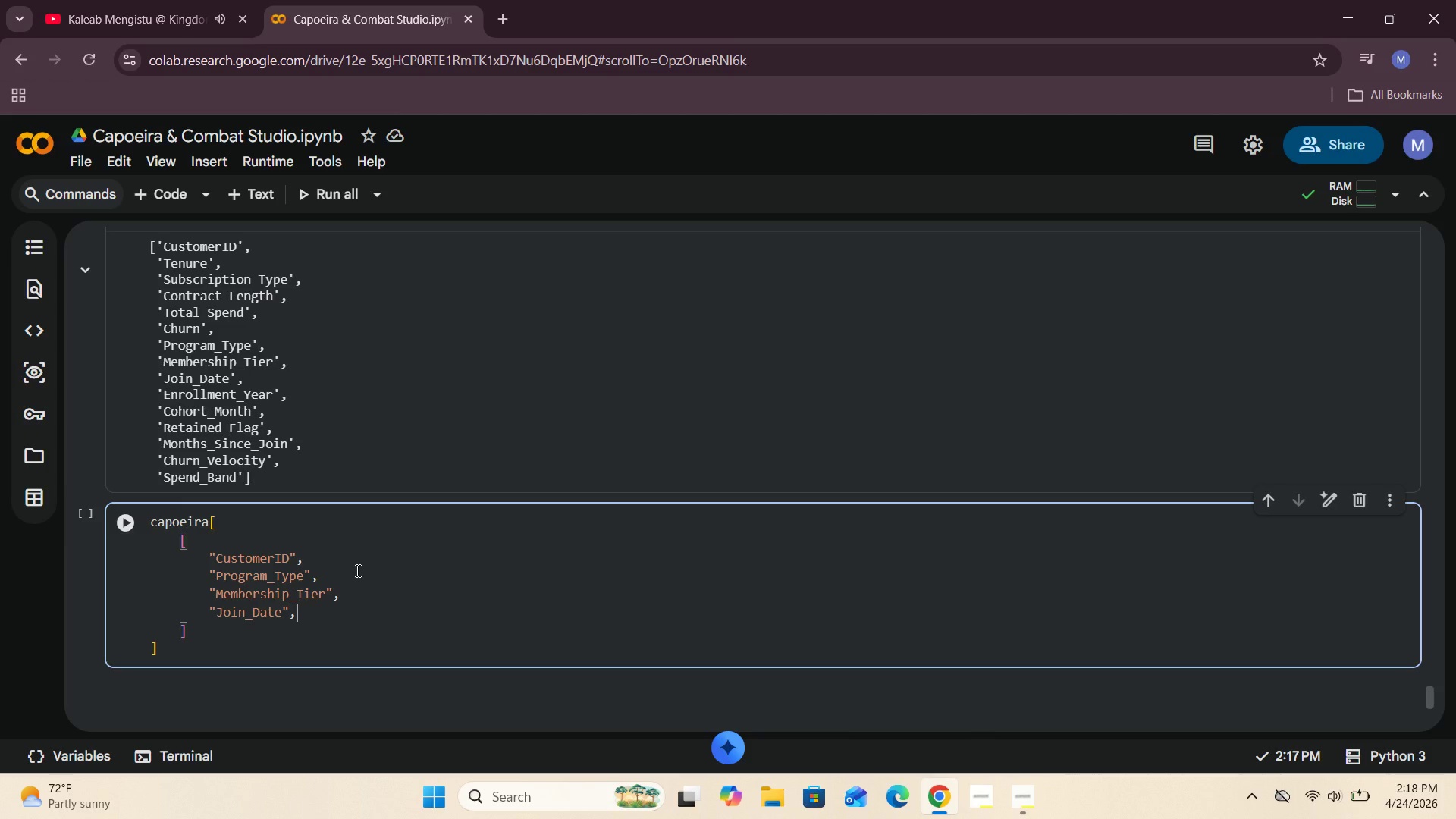 
key(Enter)
 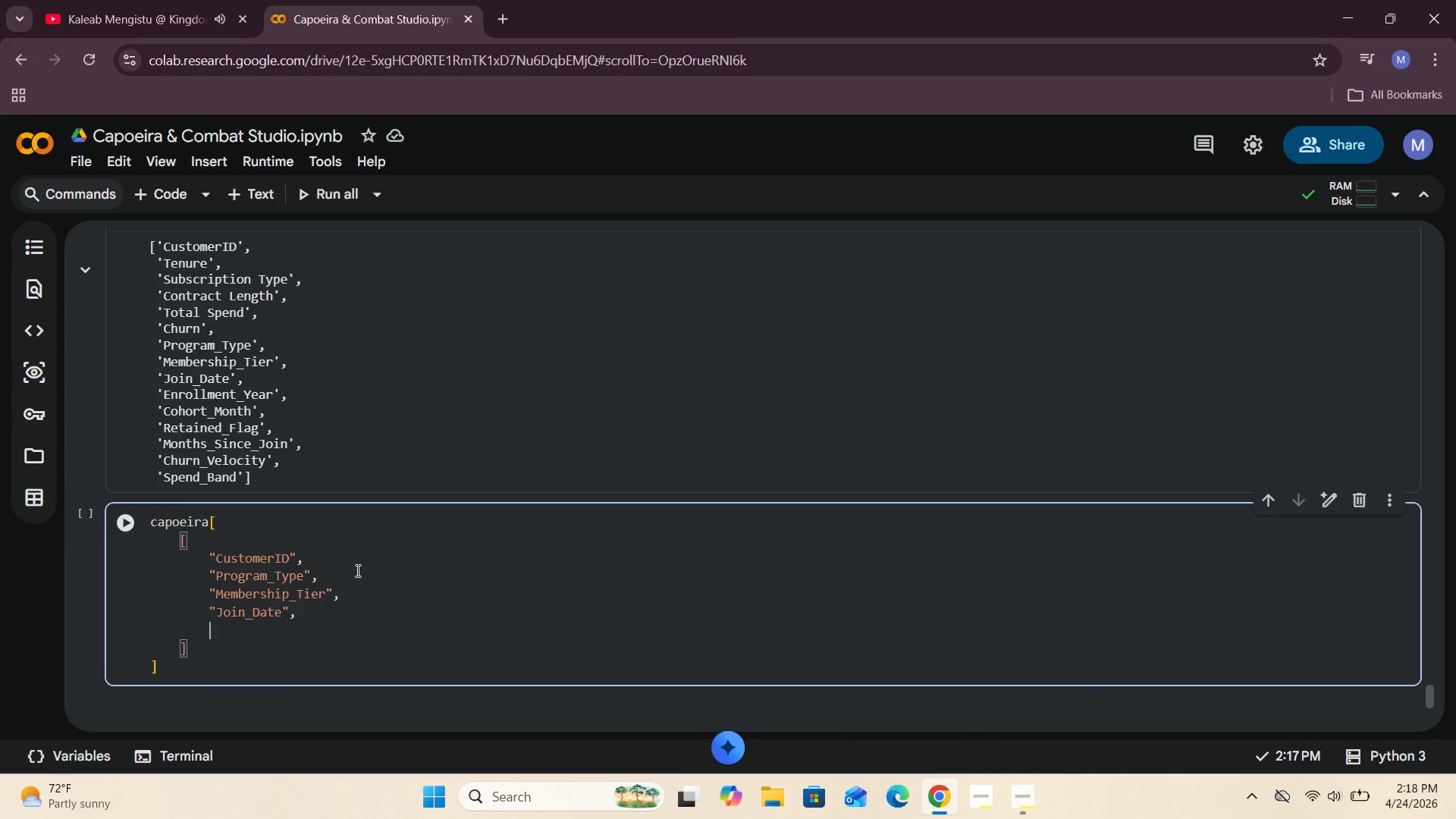 
type("Enrollment_Year)
 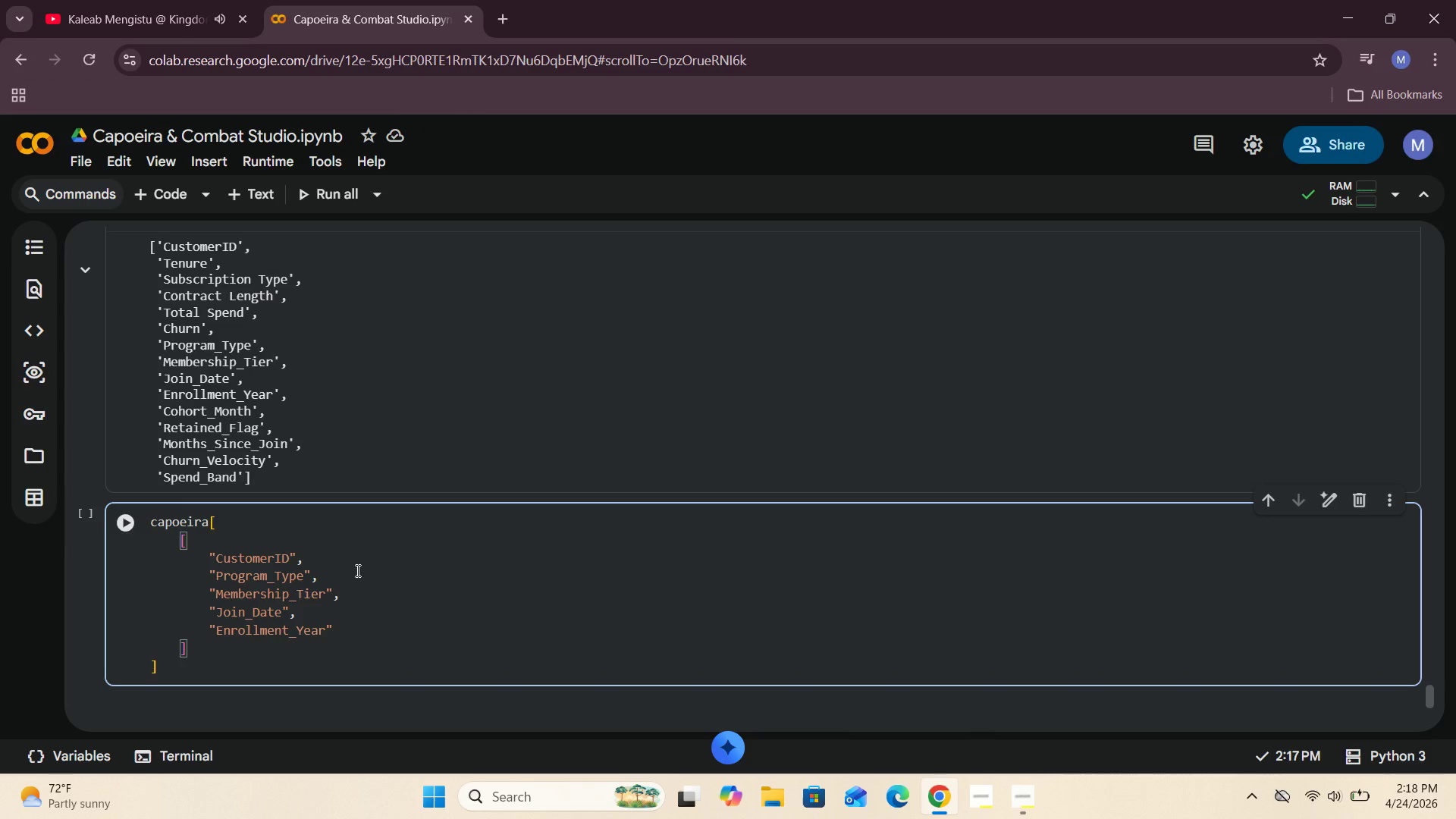 
key(ArrowRight)
 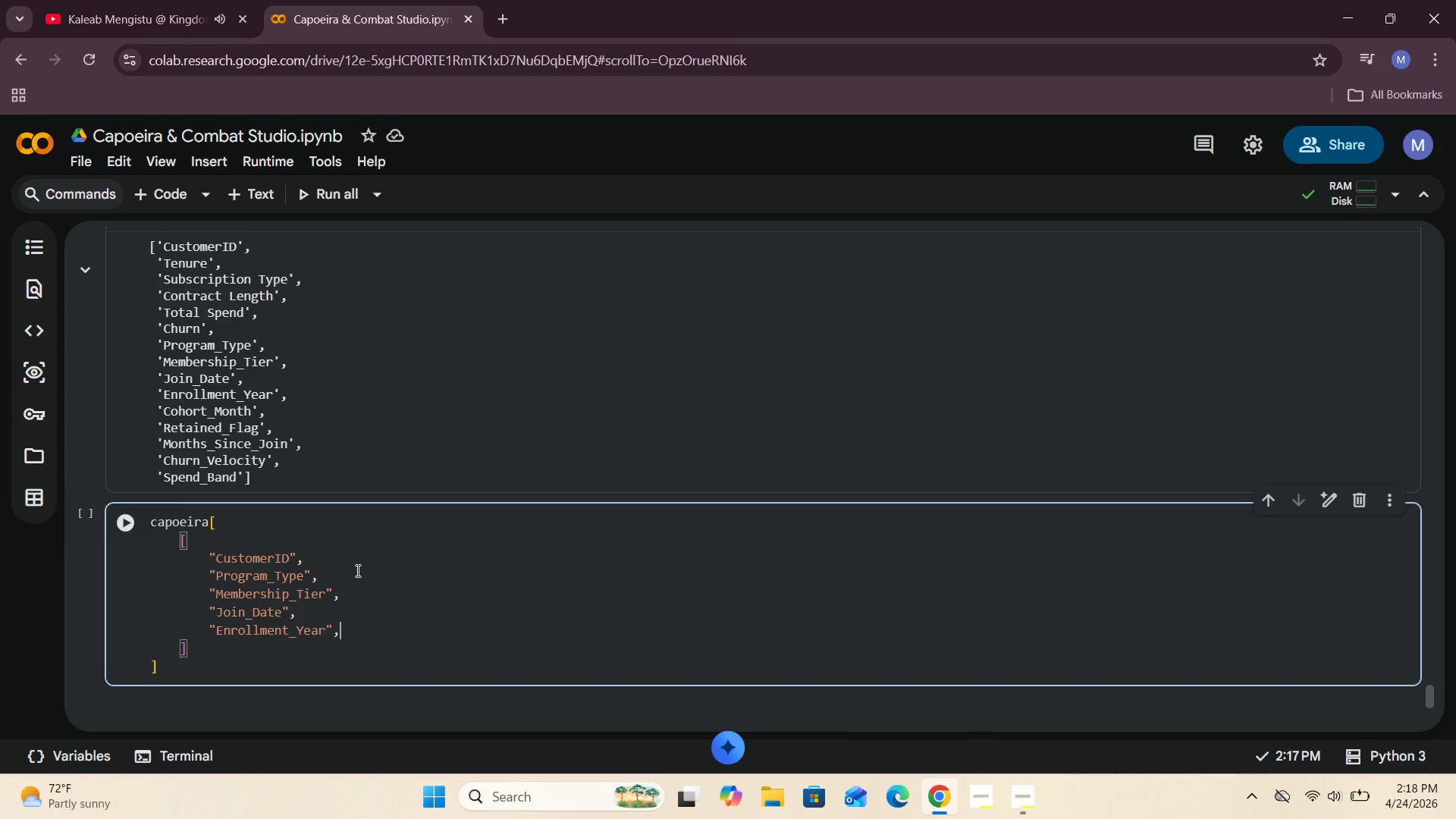 
key(Comma)
 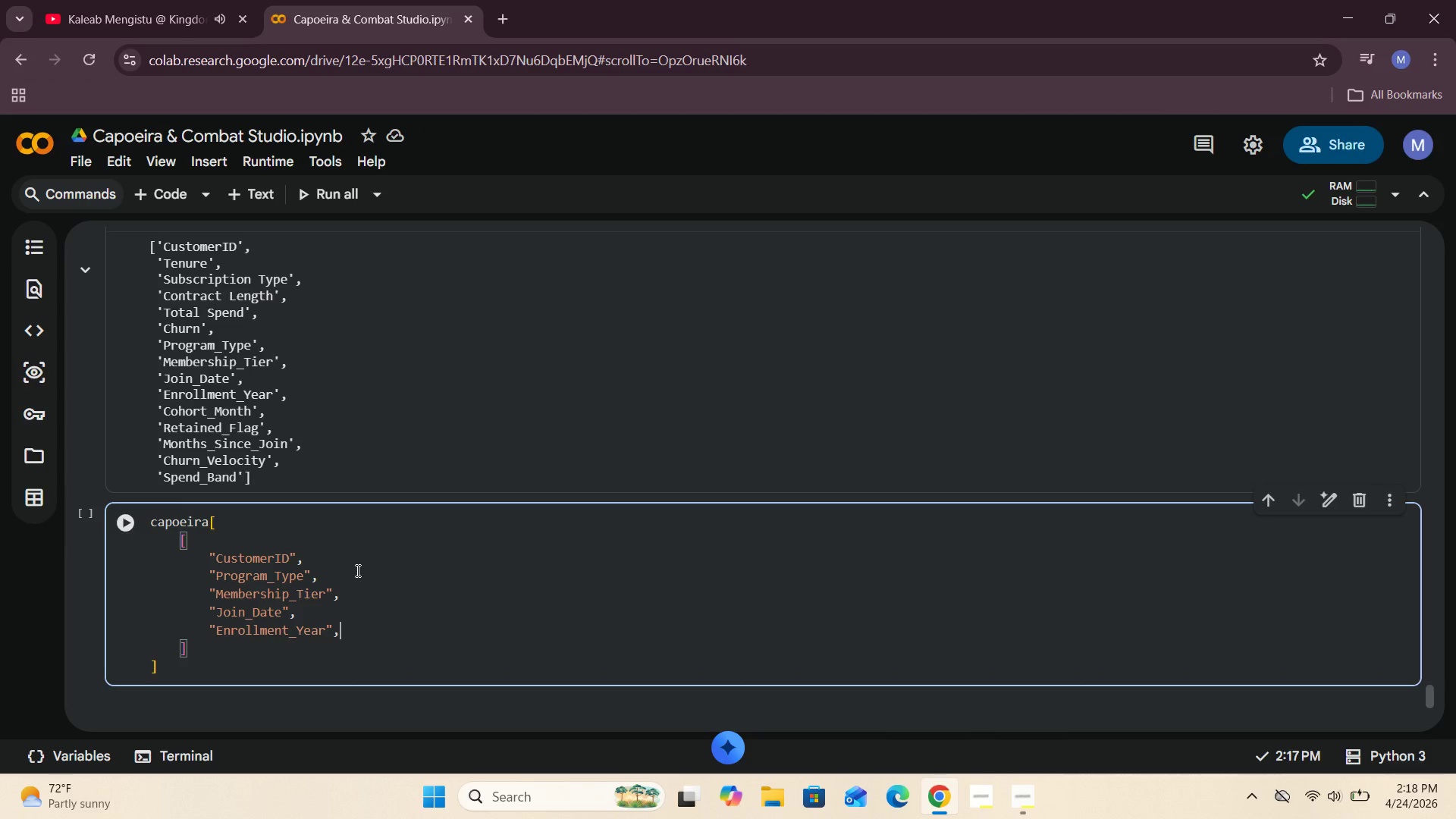 
key(Enter)
 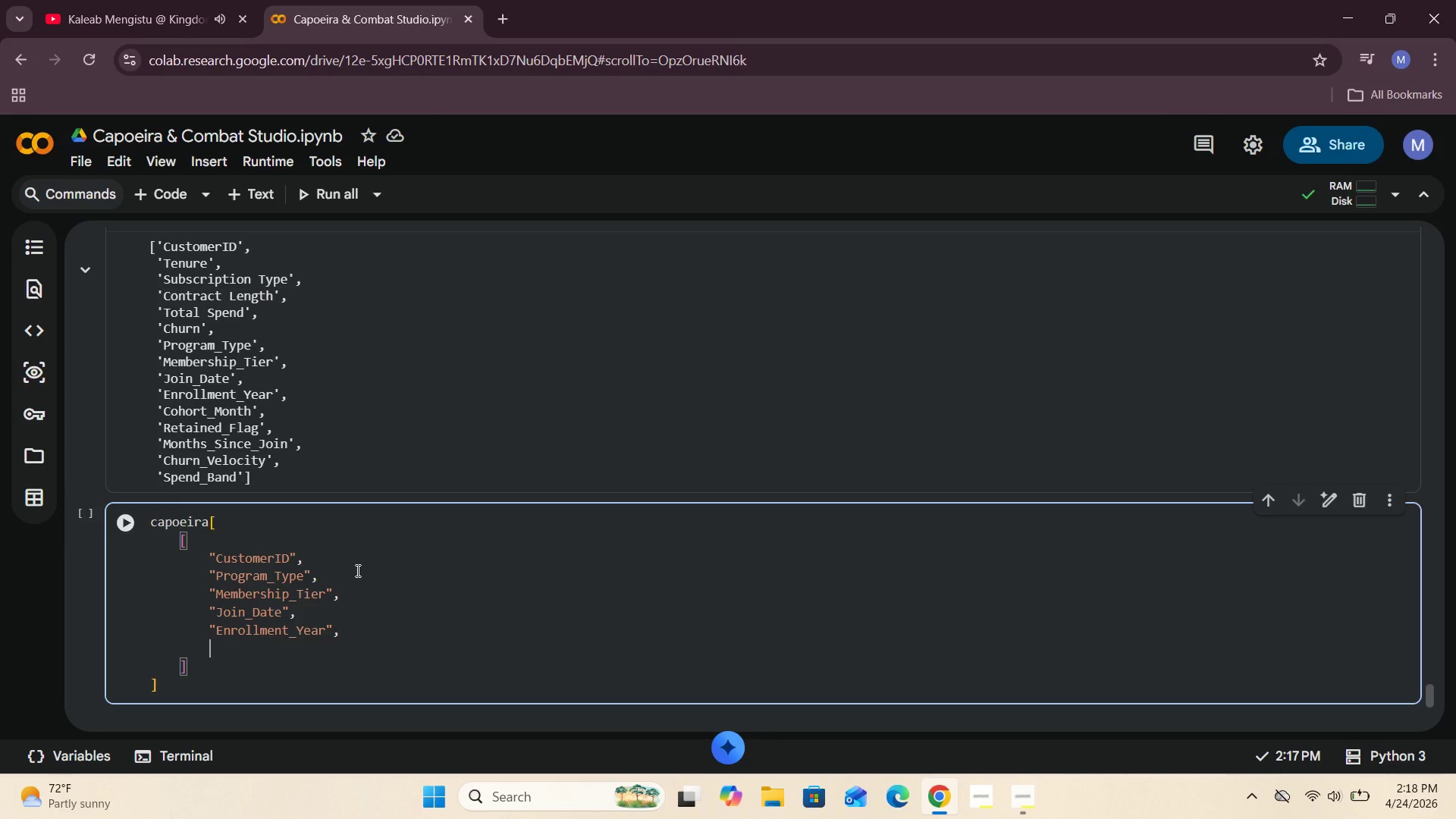 
type("CHOT)
key(Backspace)
key(Backspace)
key(Backspace)
key(Backspace)
type(ohort_Month)
 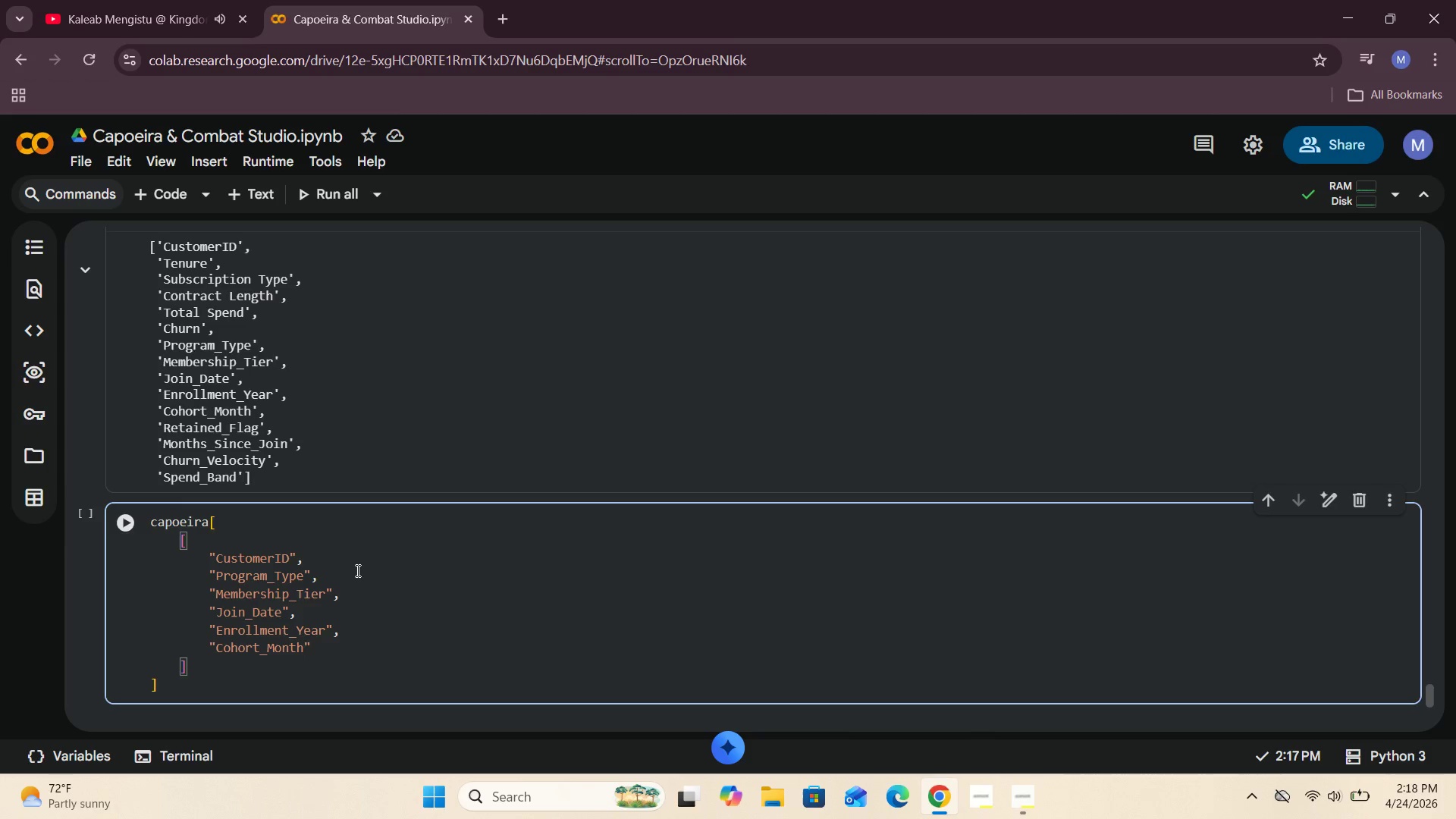 
key(ArrowRight)
 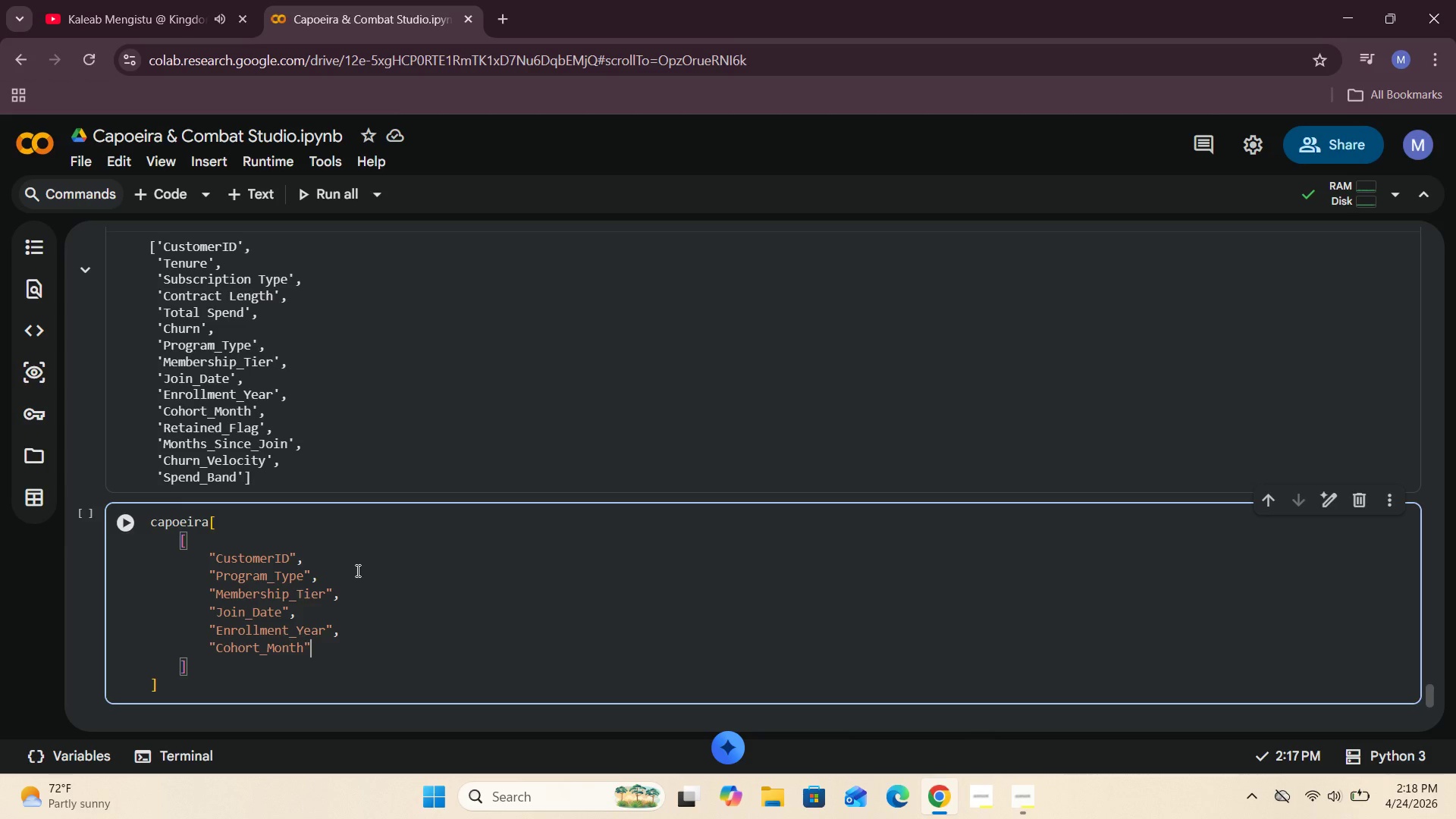 
key(Comma)
 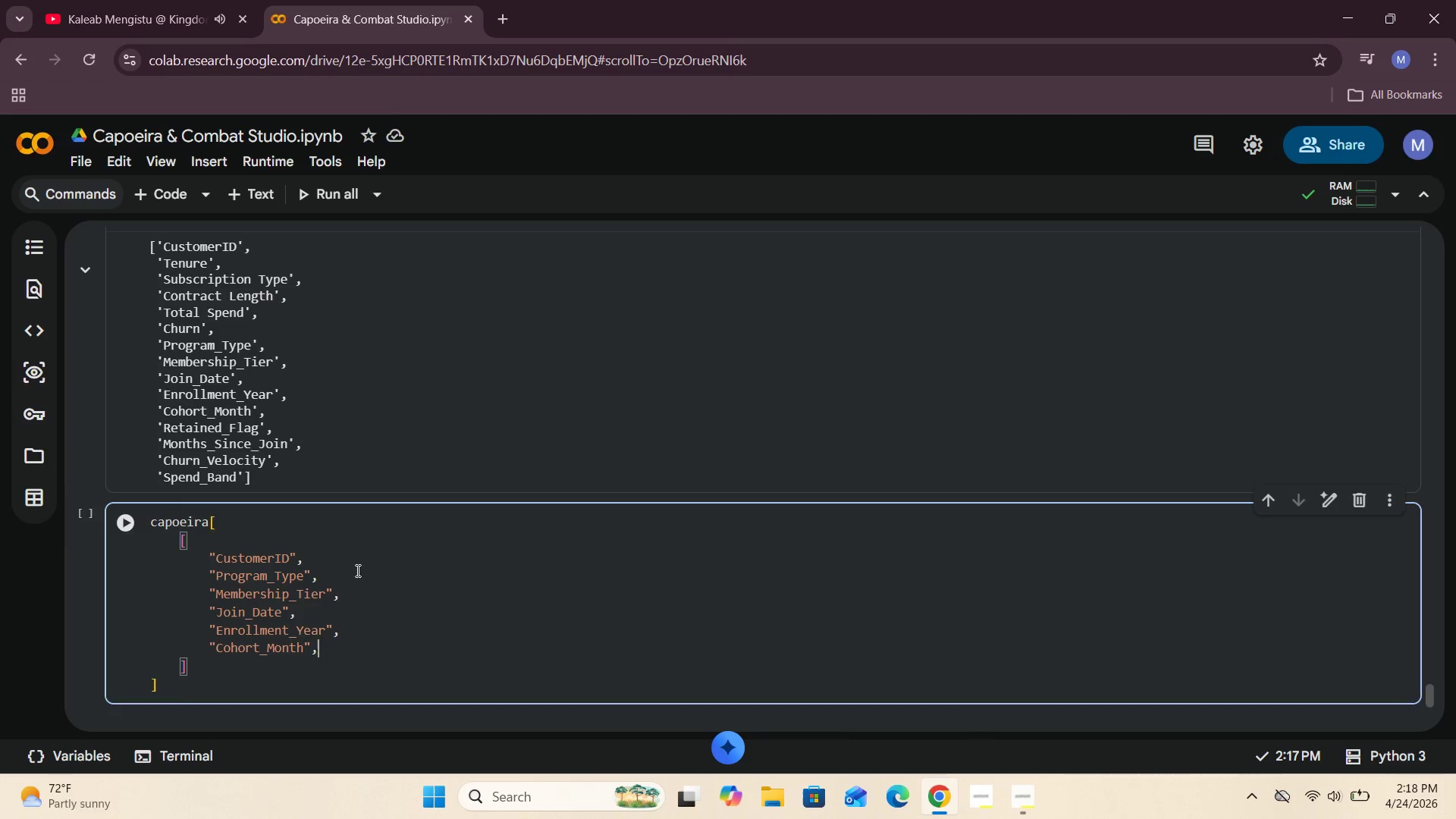 
key(Enter)
 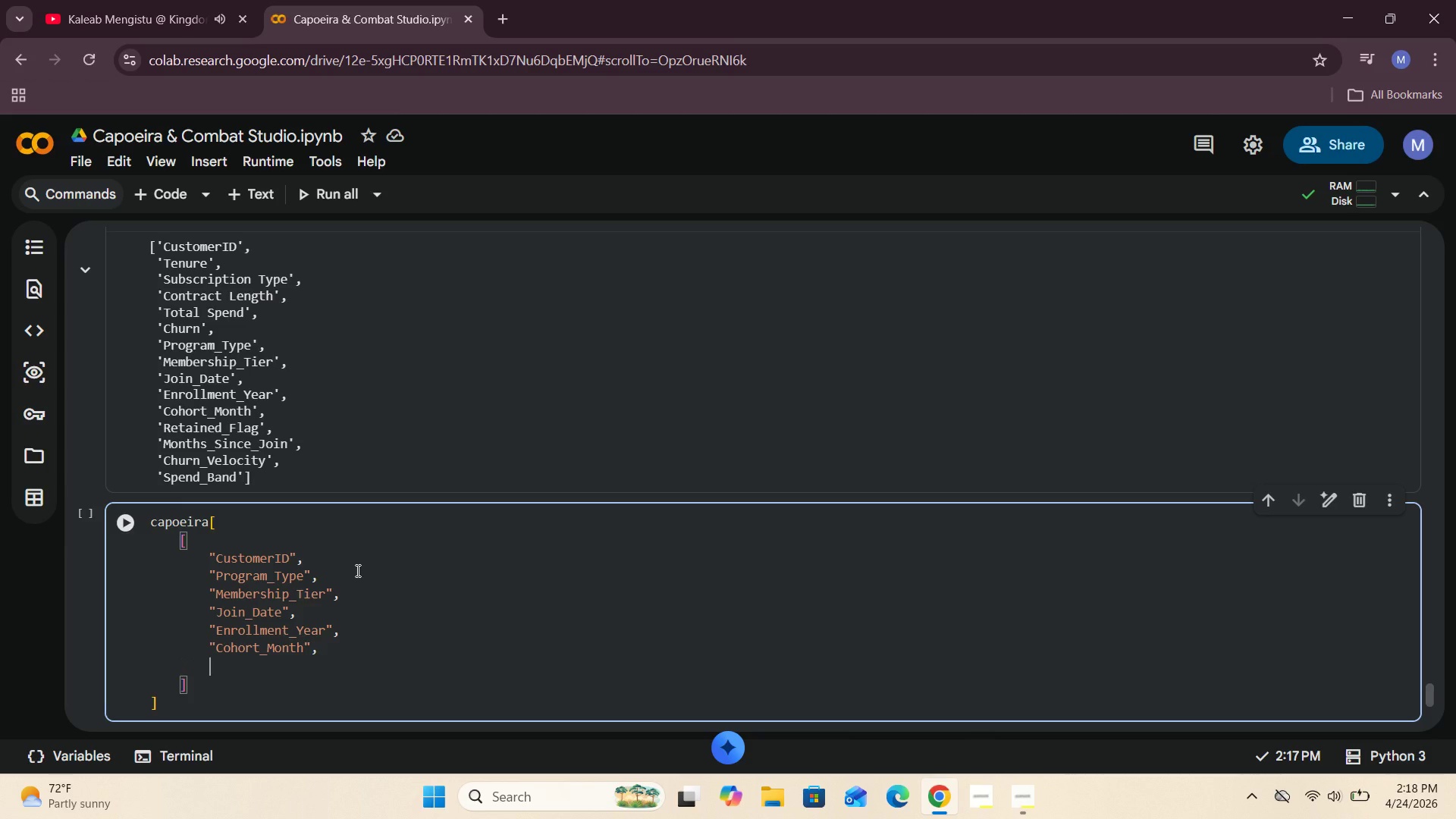 
key(Shift+Quote)
 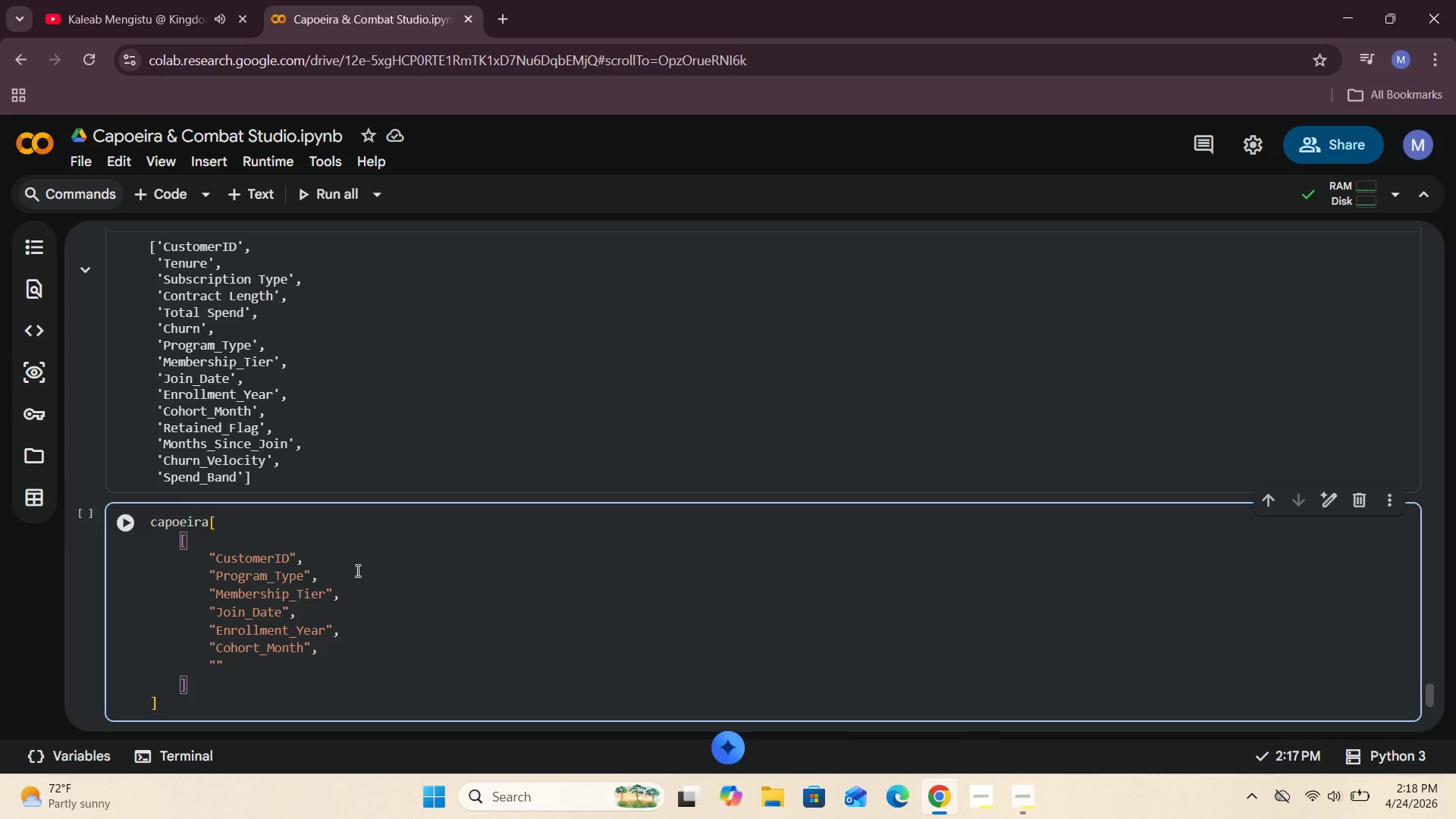 
type(Cohort_Month_date)
key(Backspace)
key(Backspace)
key(Backspace)
key(Backspace)
type(Date)
 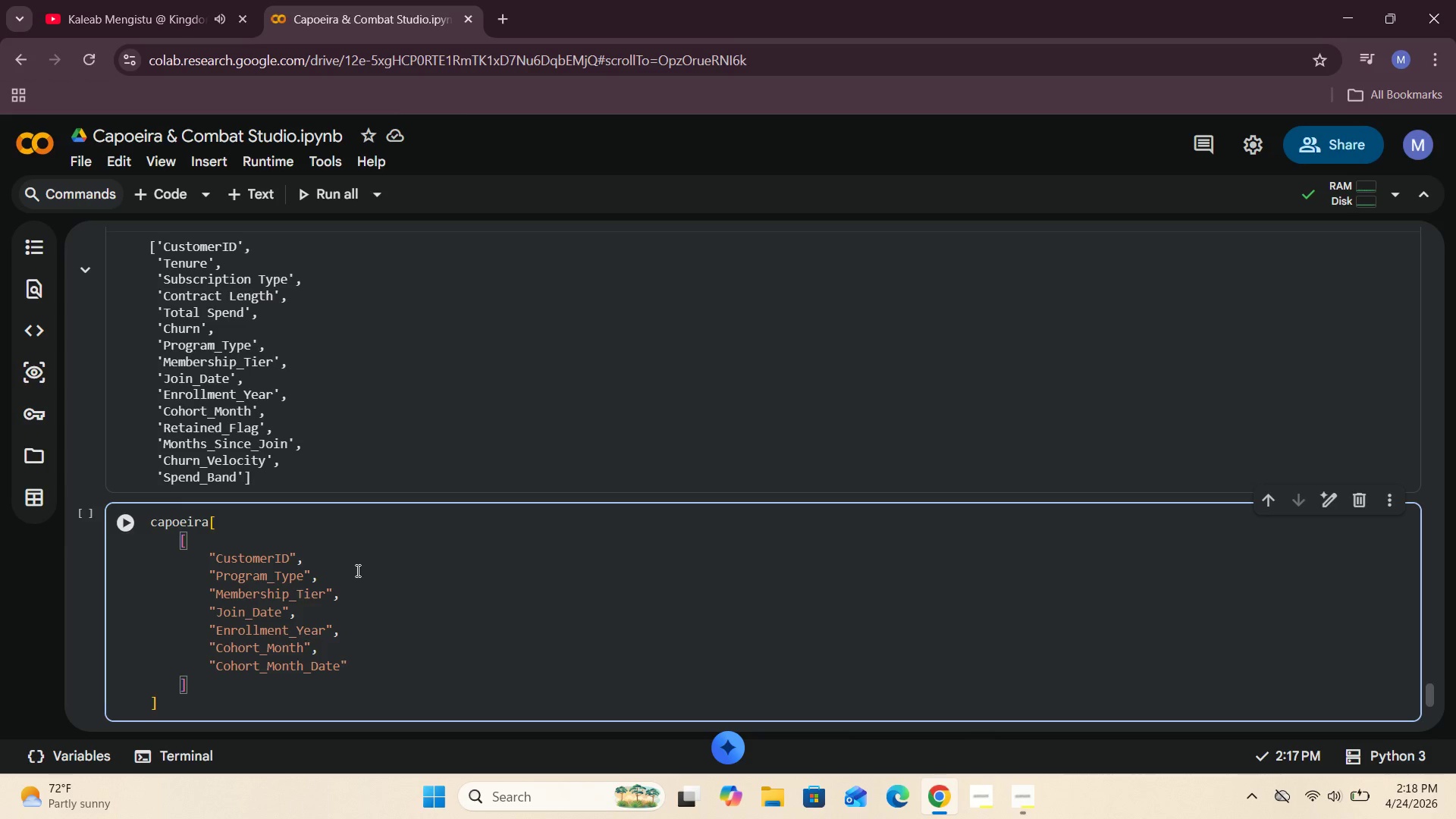 
key(ArrowRight)
 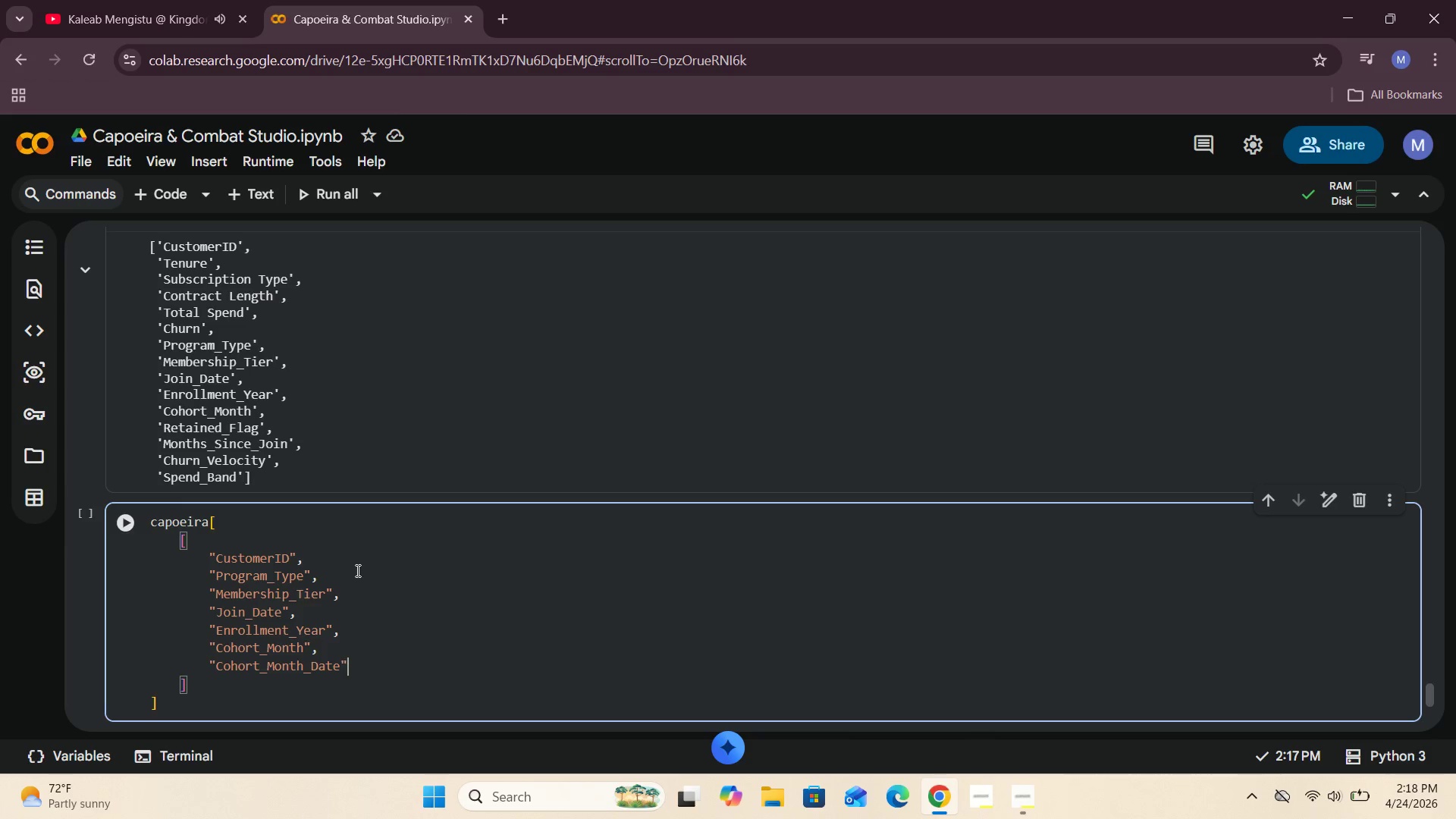 
key(ArrowRight)
 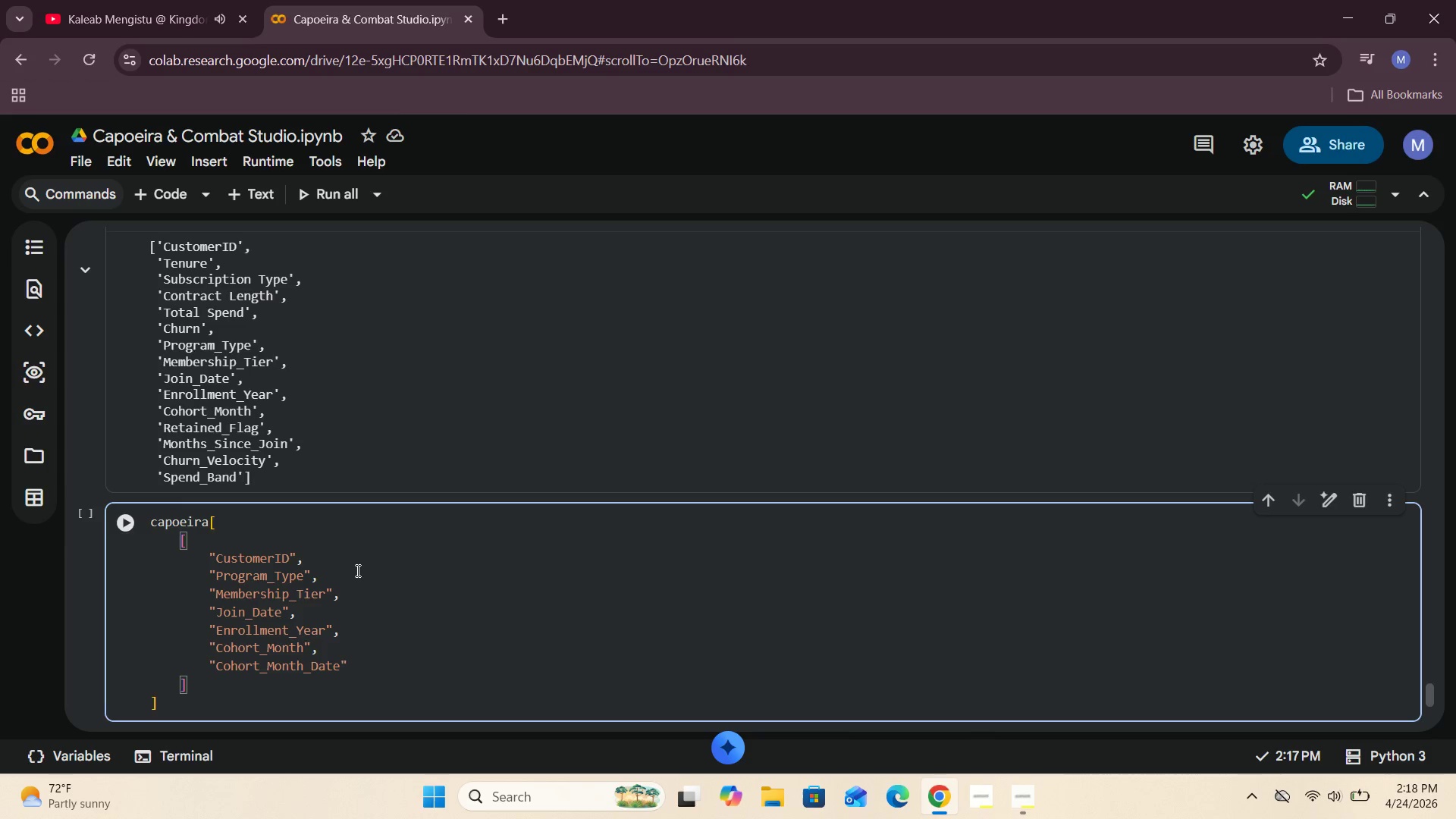 
key(Backspace)
 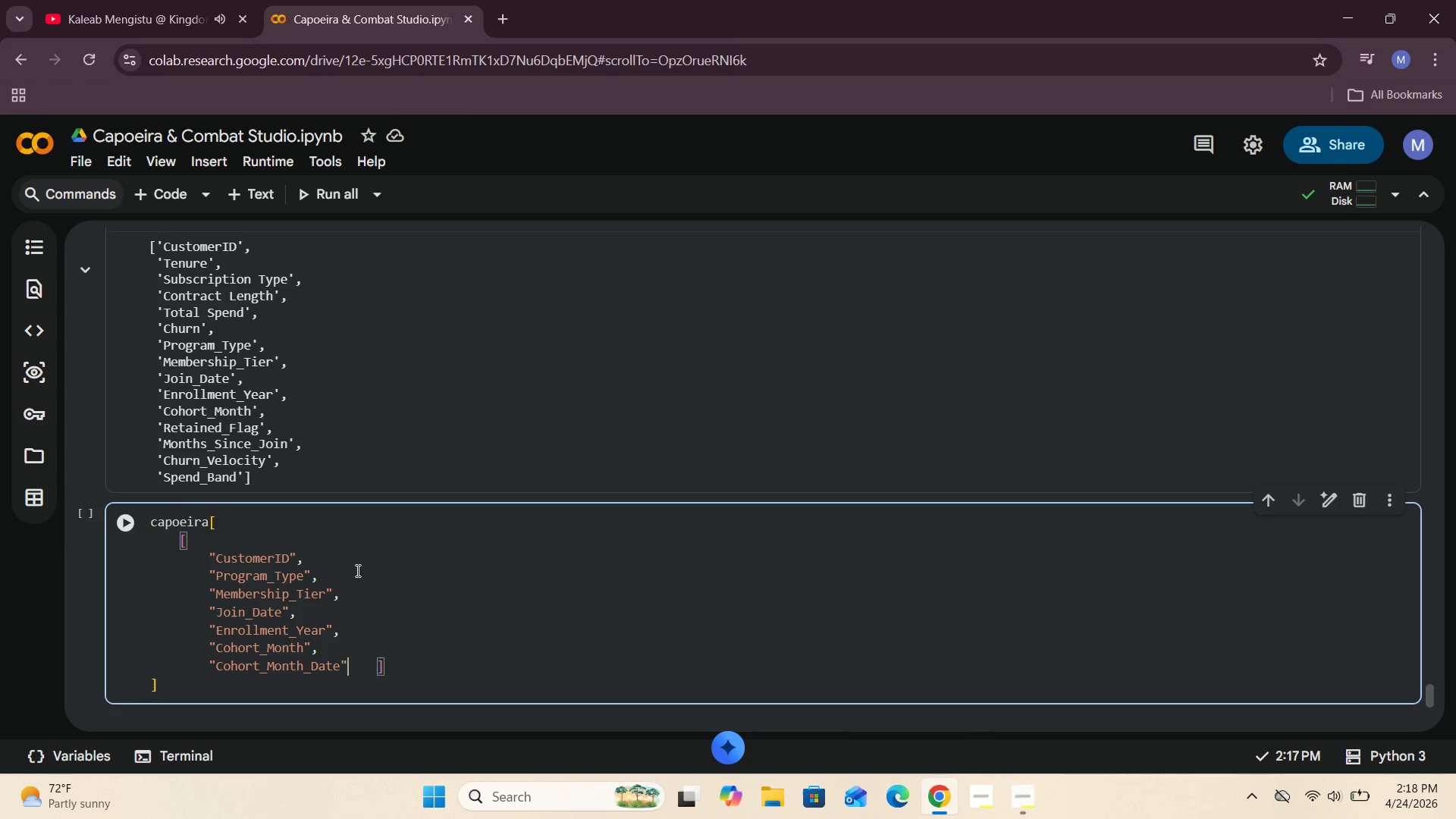 
key(Backspace)
 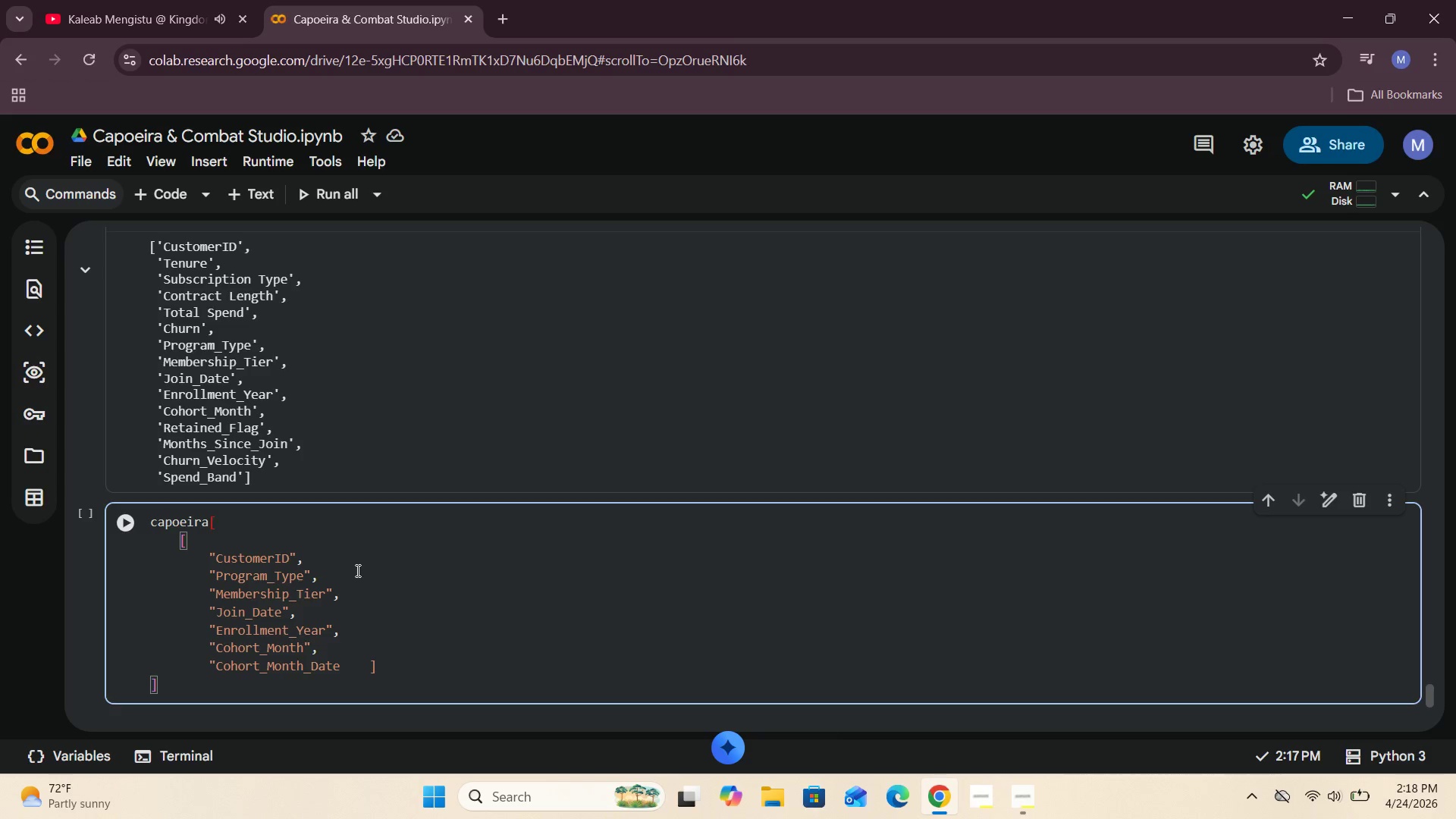 
key(Shift+Quote)
 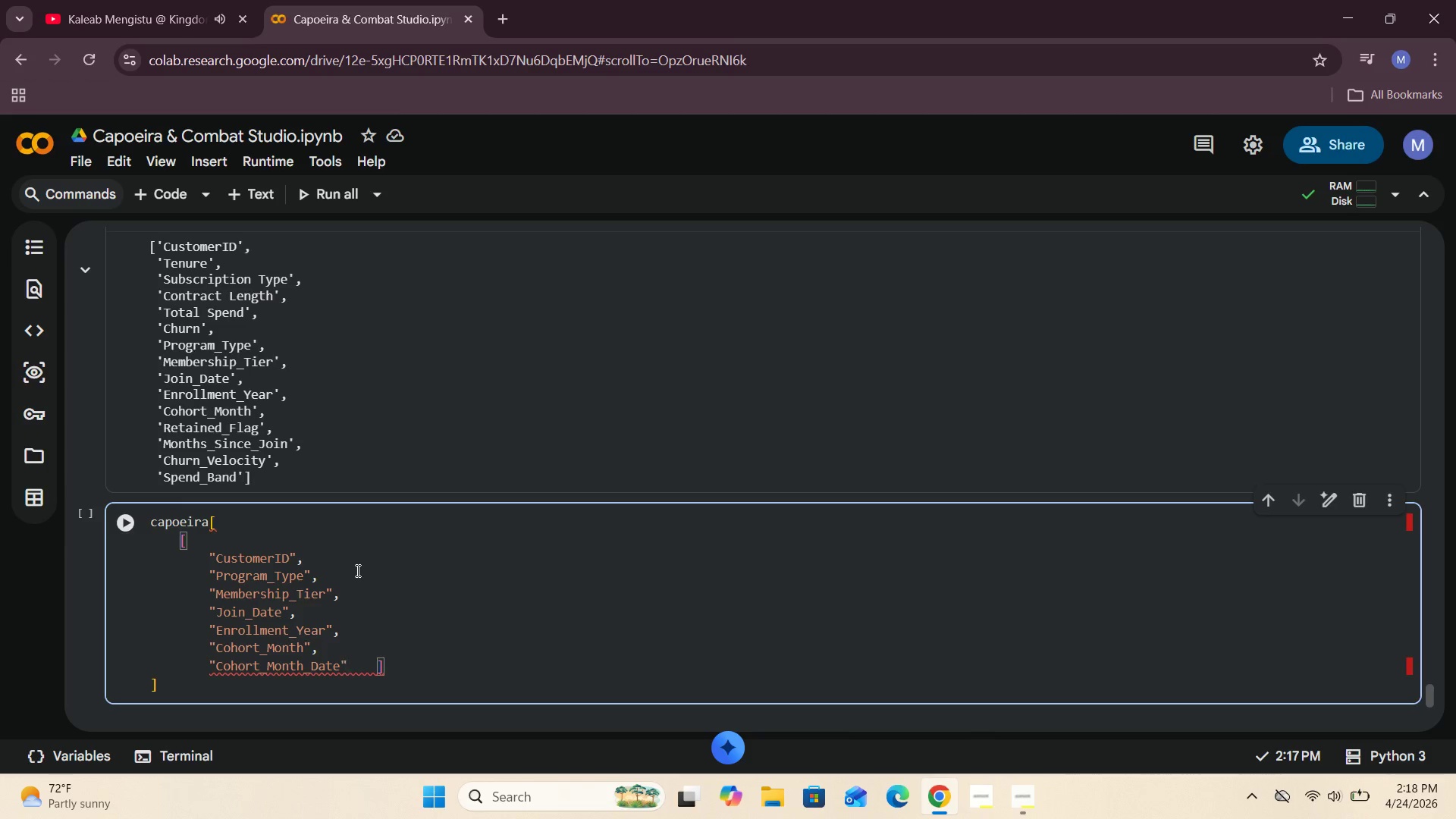 
key(Comma)
 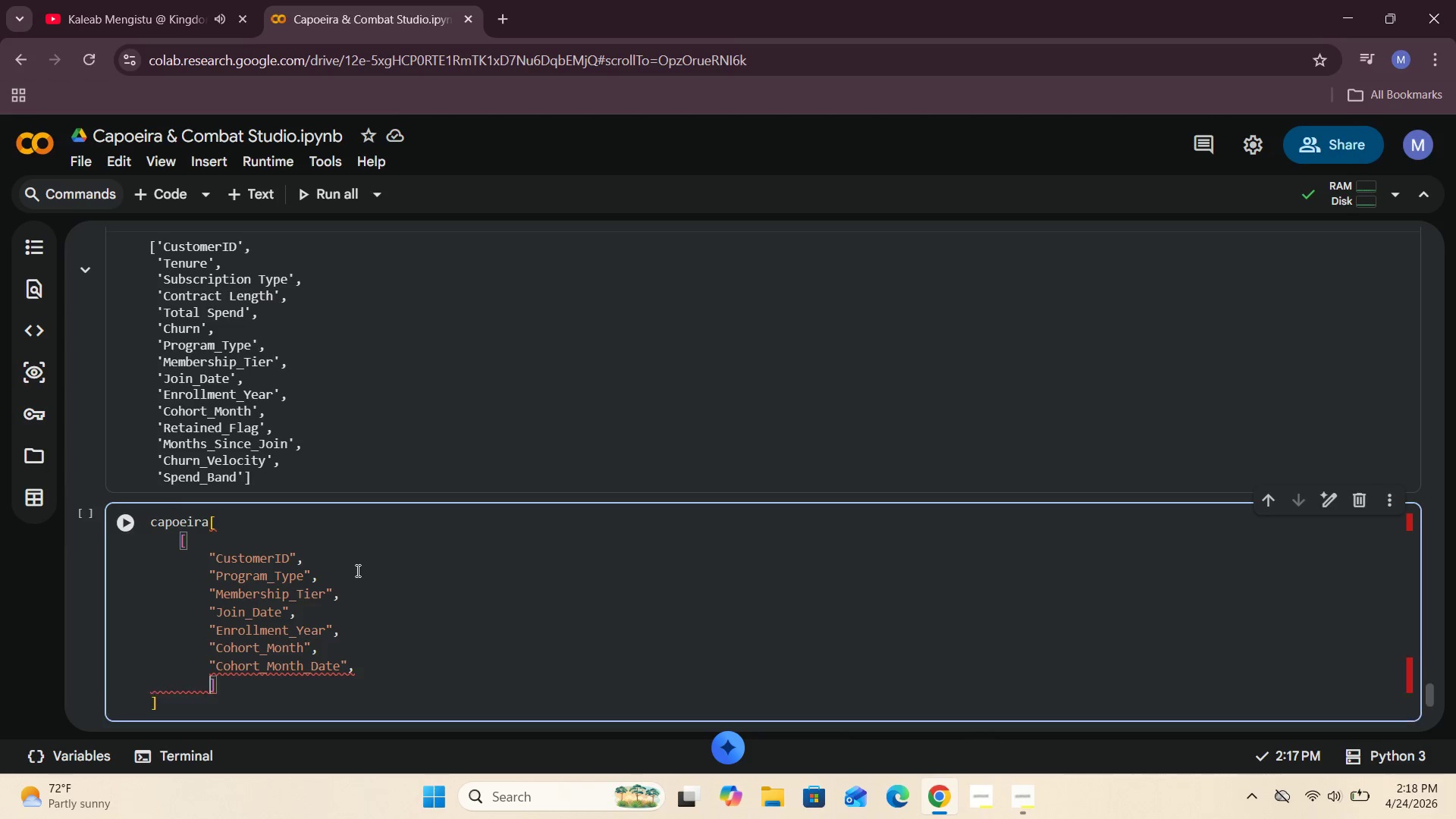 
key(Enter)
 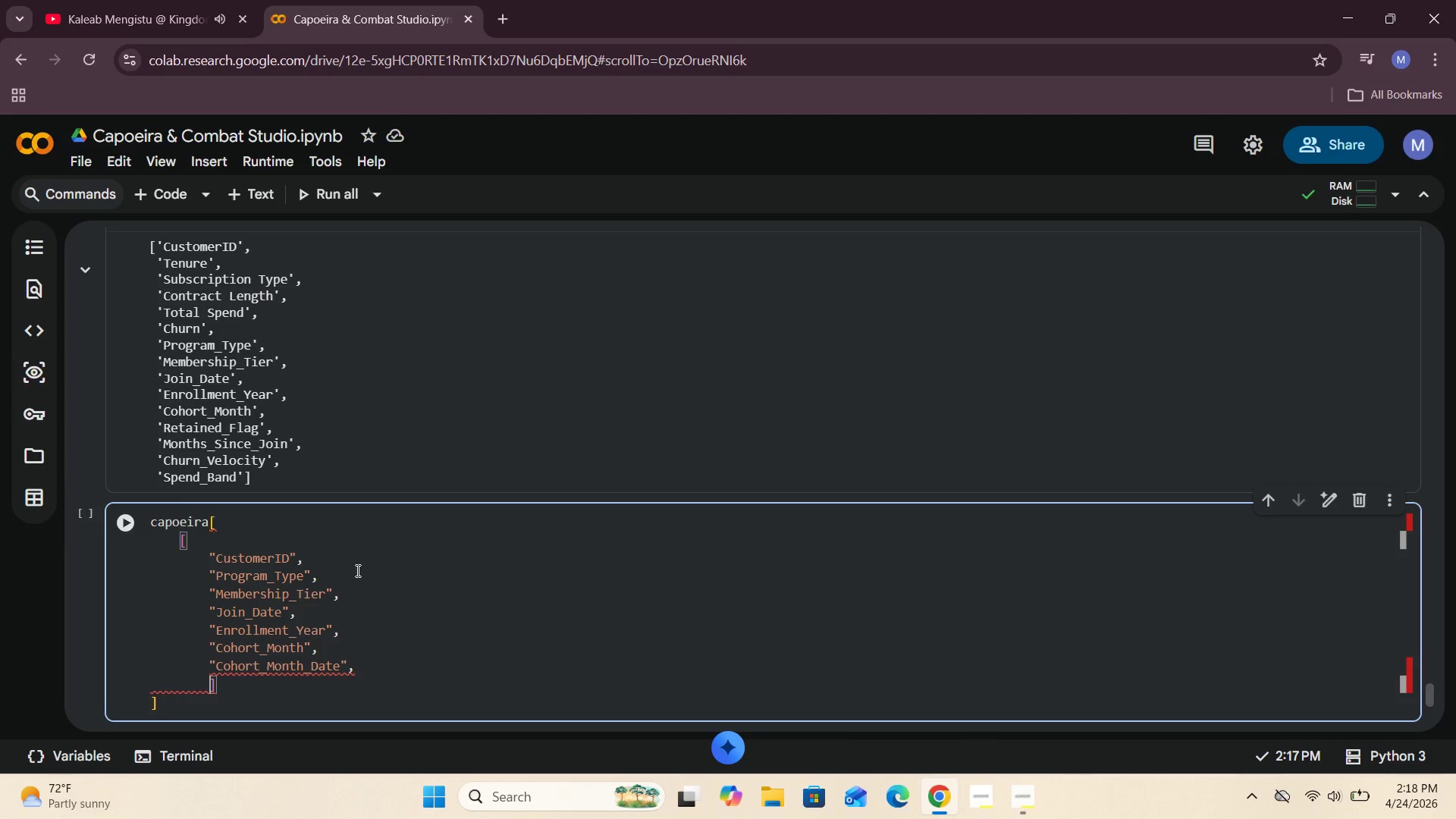 
key(Shift+Quote)
 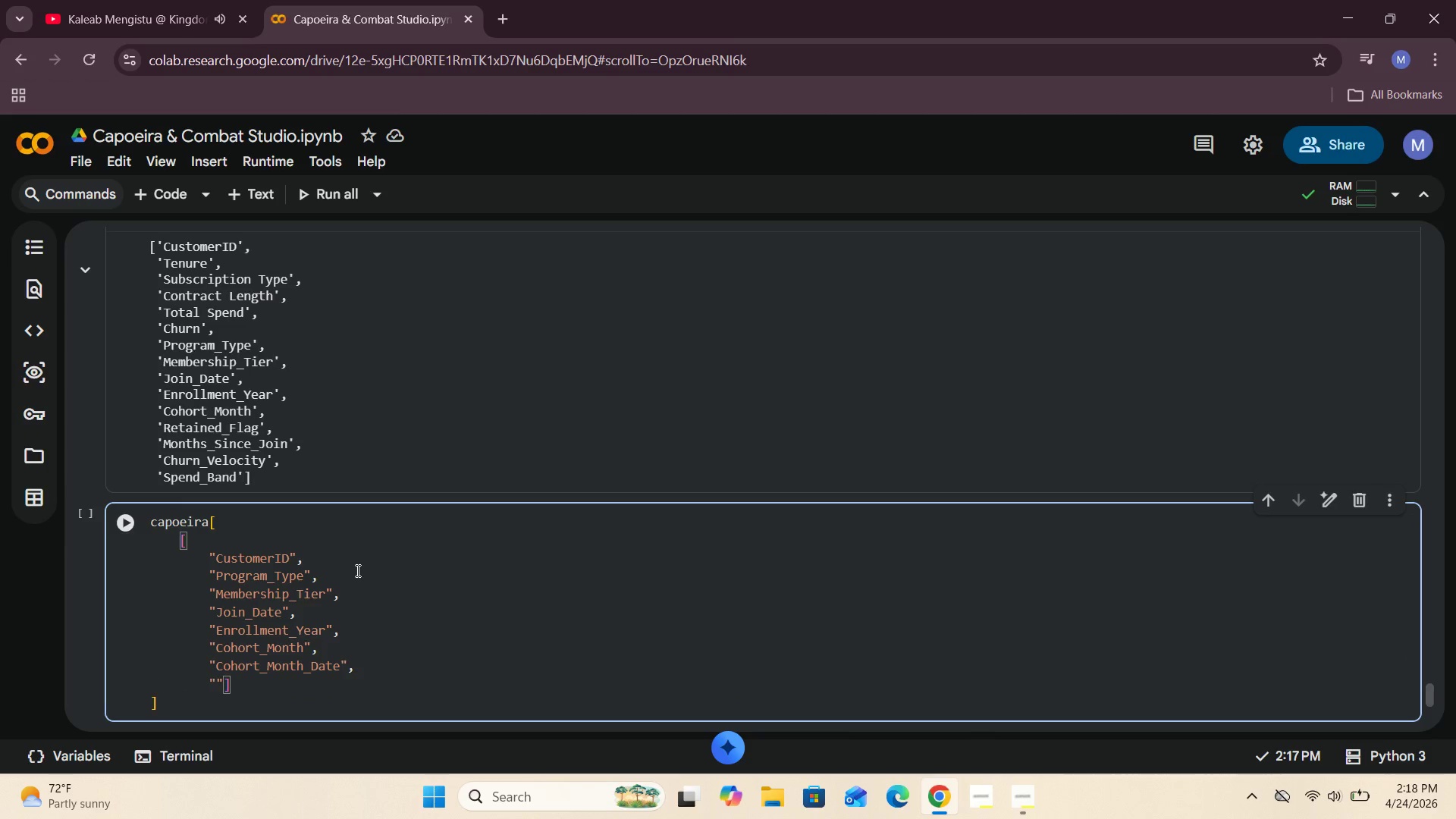 
type(Months_Since_Join)
 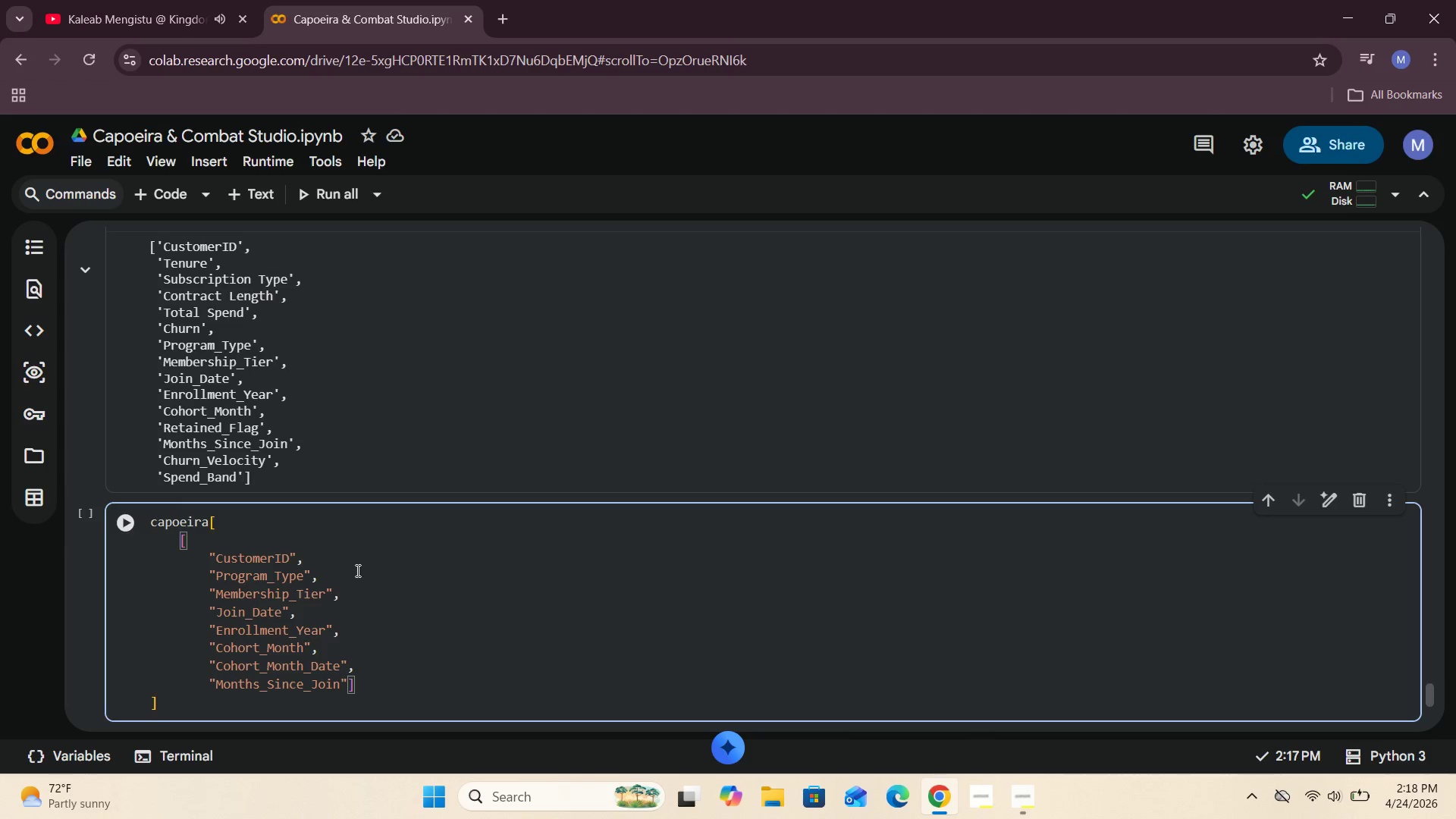 
key(ArrowRight)
 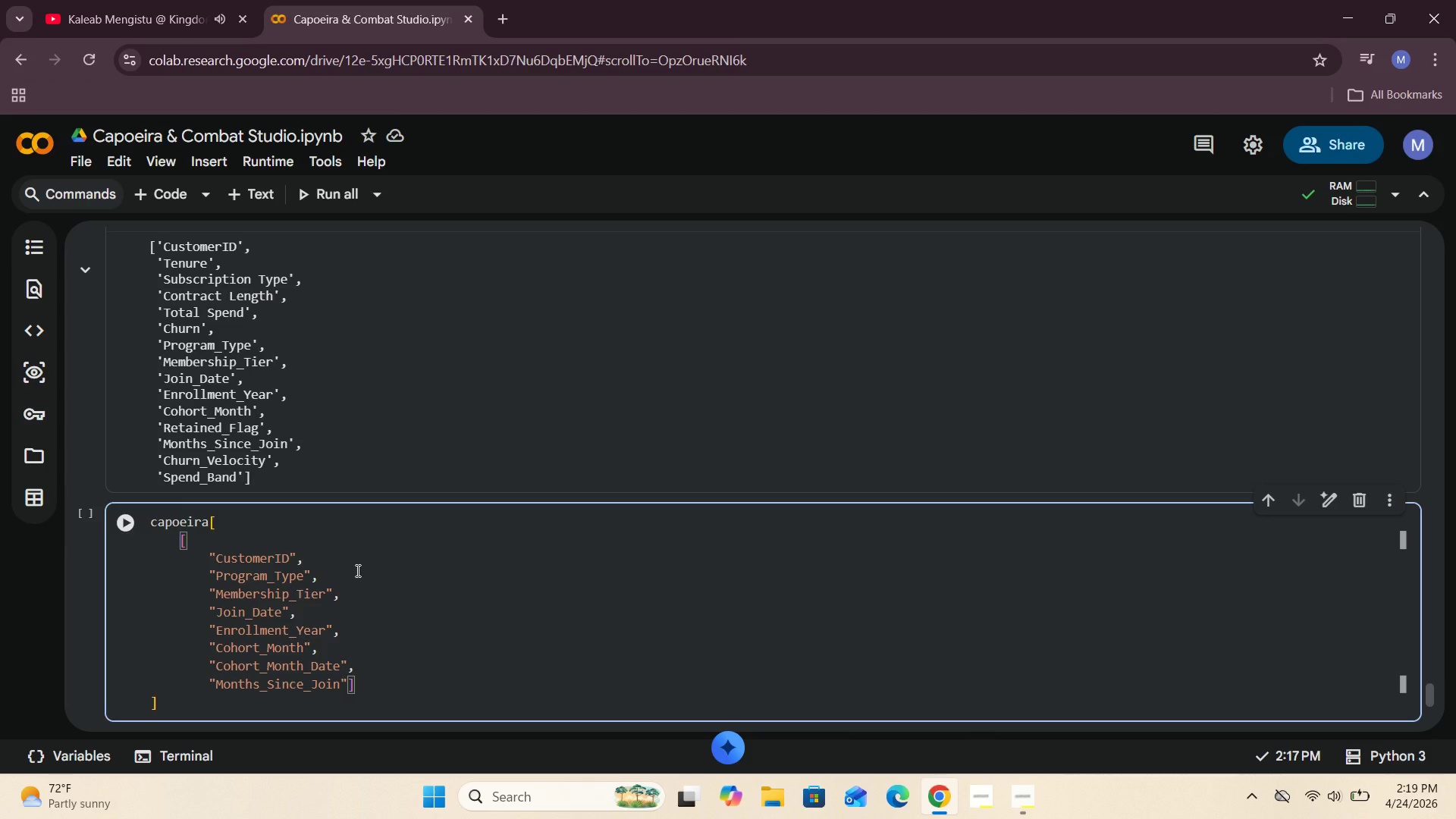 
key(Comma)
 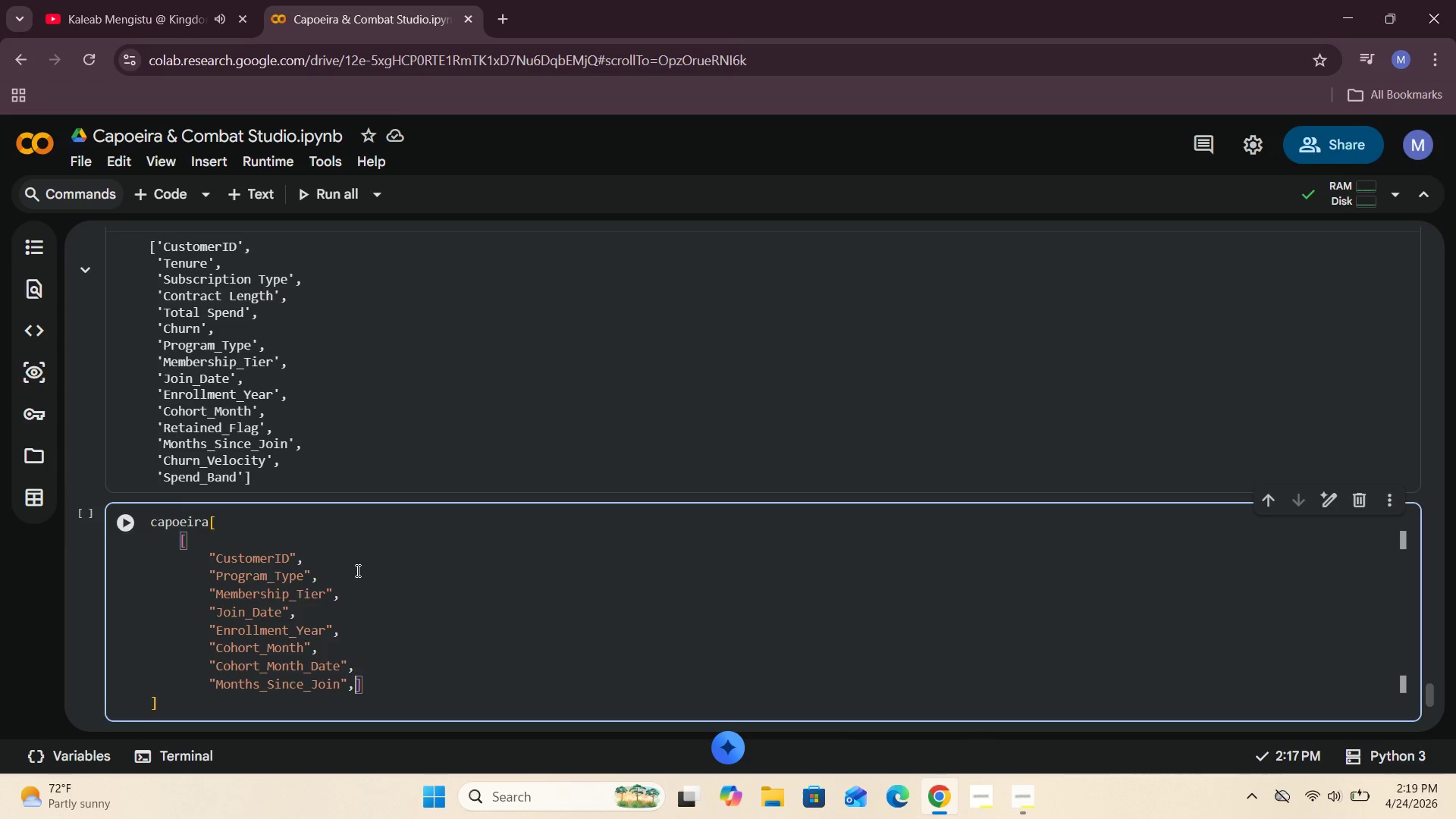 
key(Enter)
 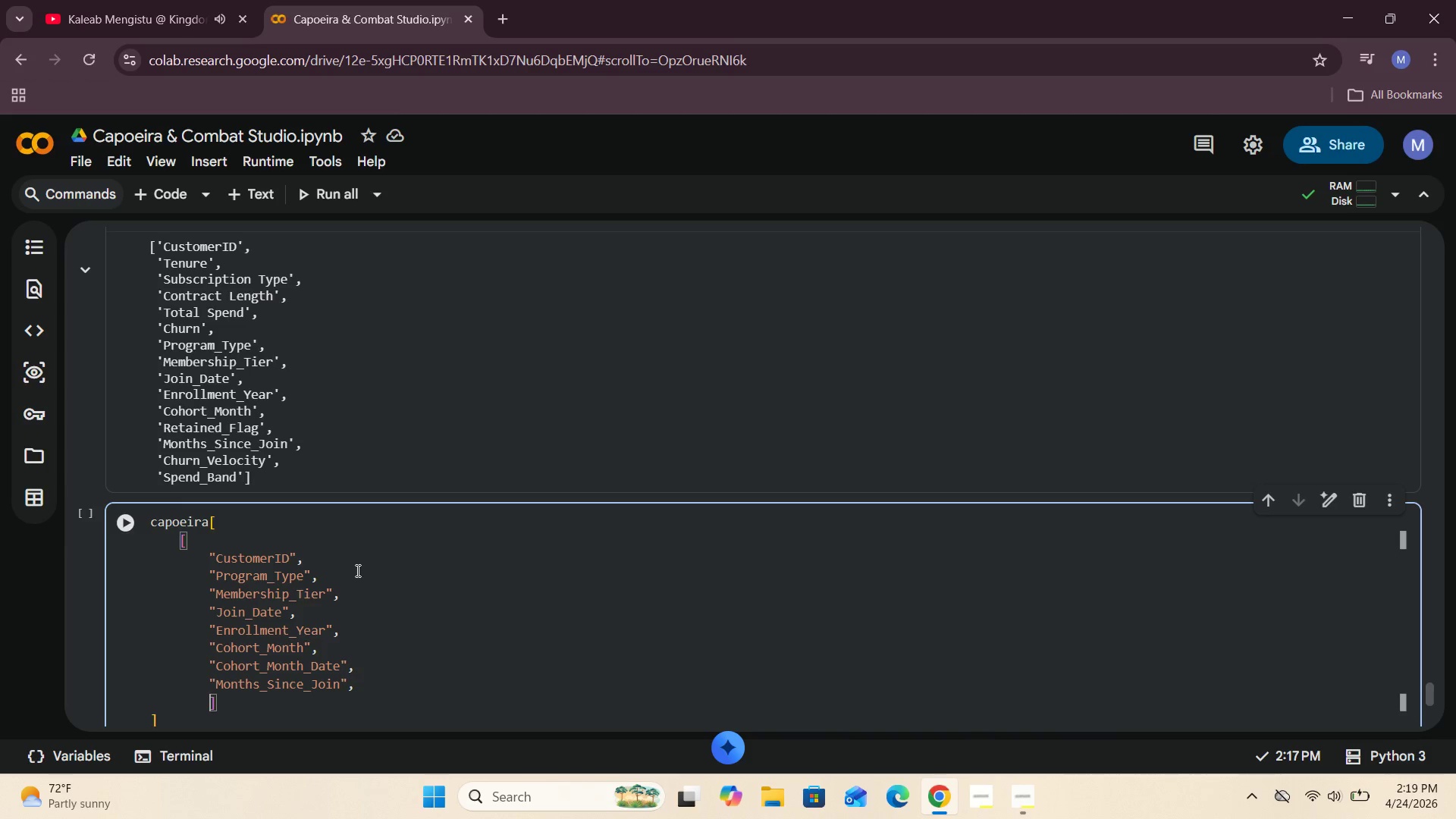 
type("Retained_D)
key(Backspace)
type(Flag)
 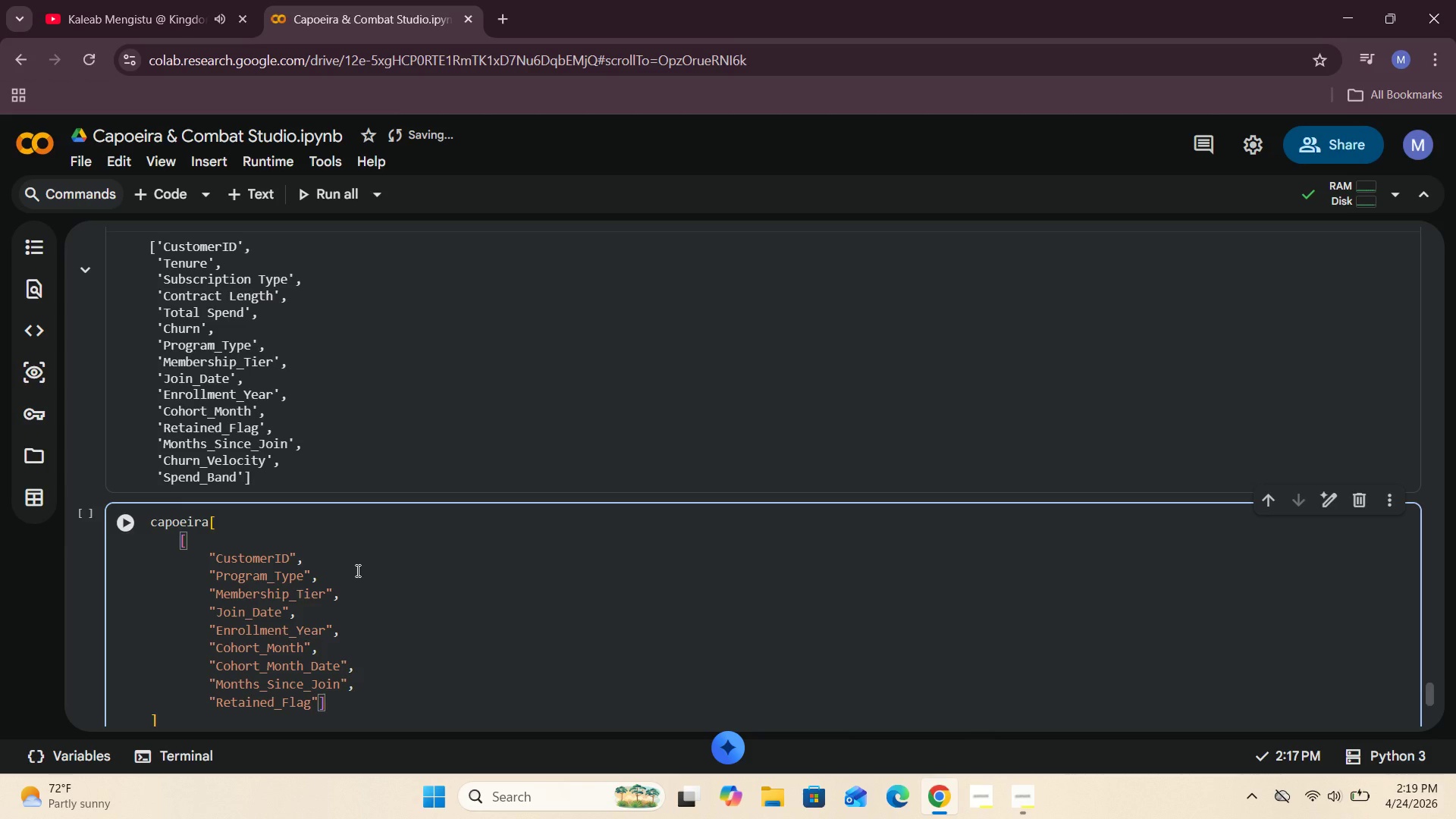 
key(ArrowRight)
 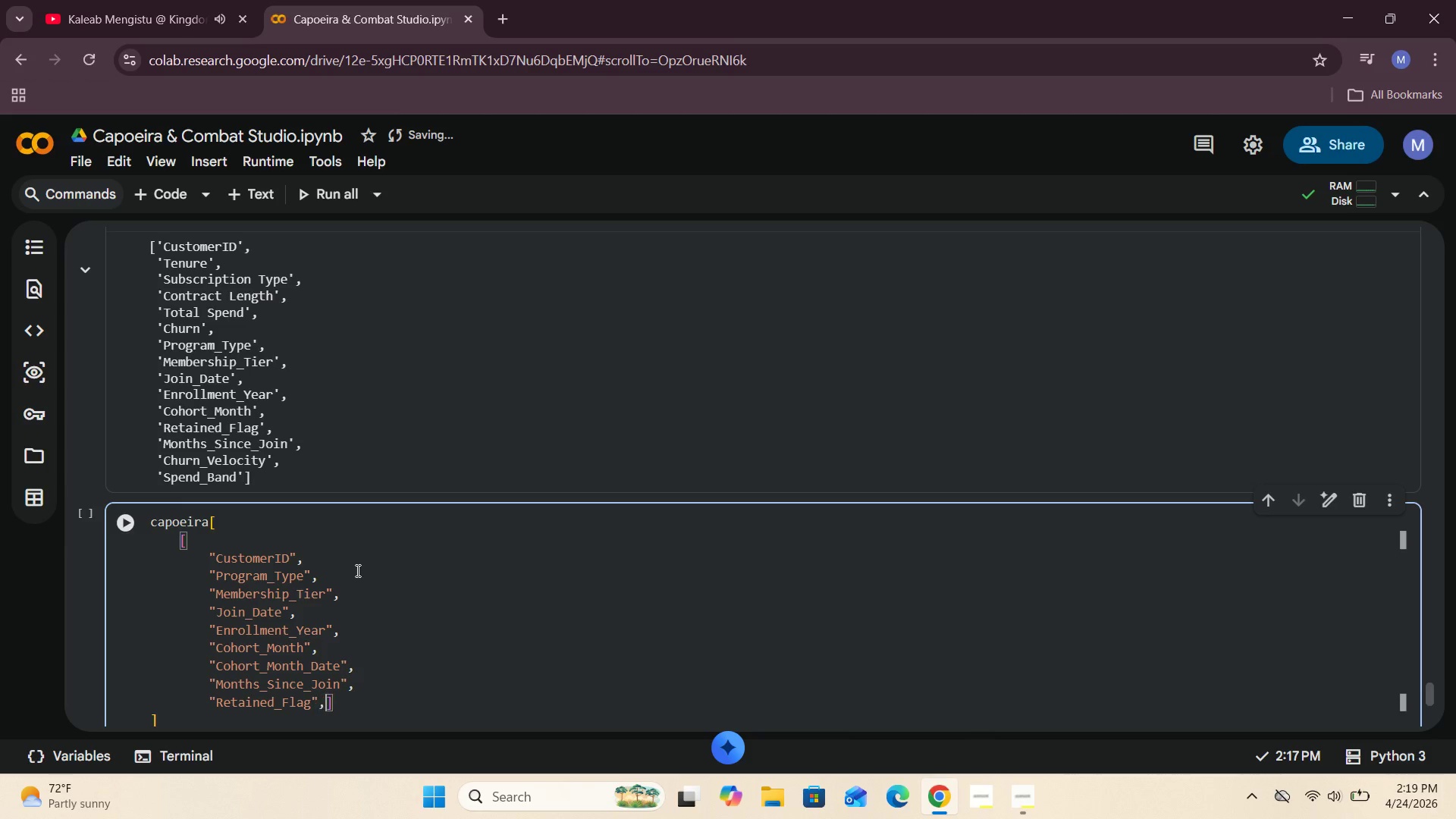 
key(Comma)
 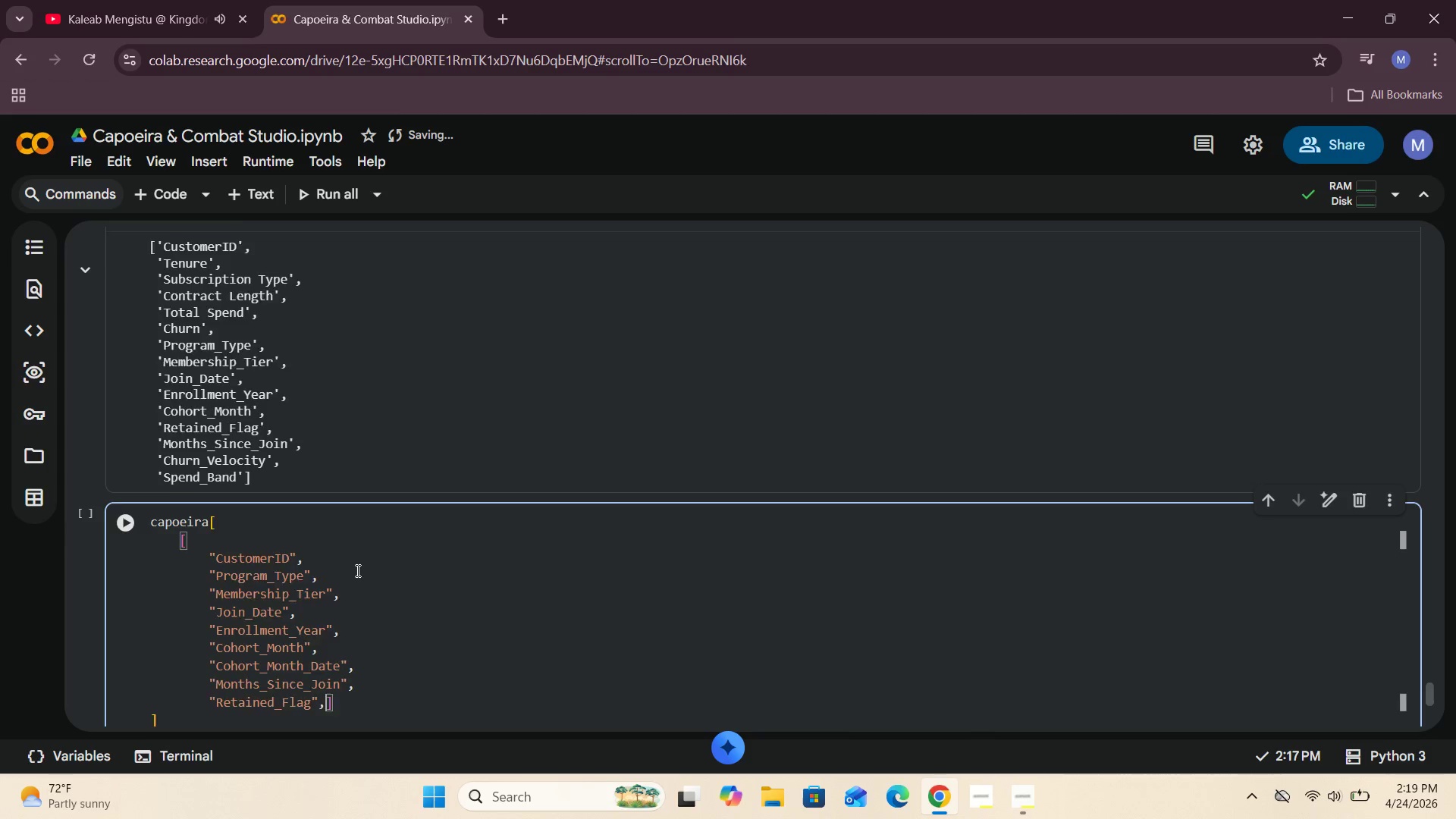 
key(Enter)
 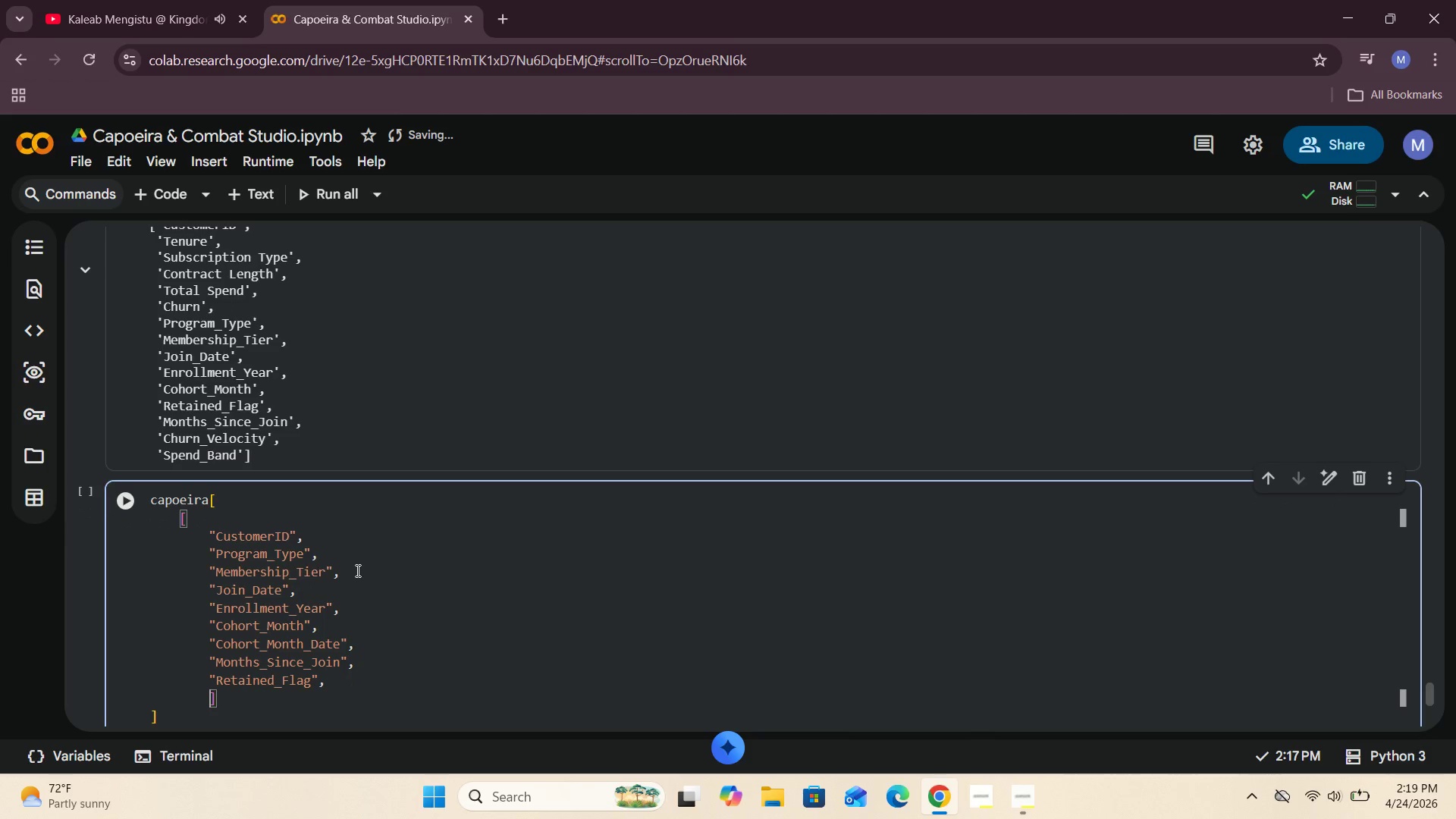 
type("Member_Status)
 